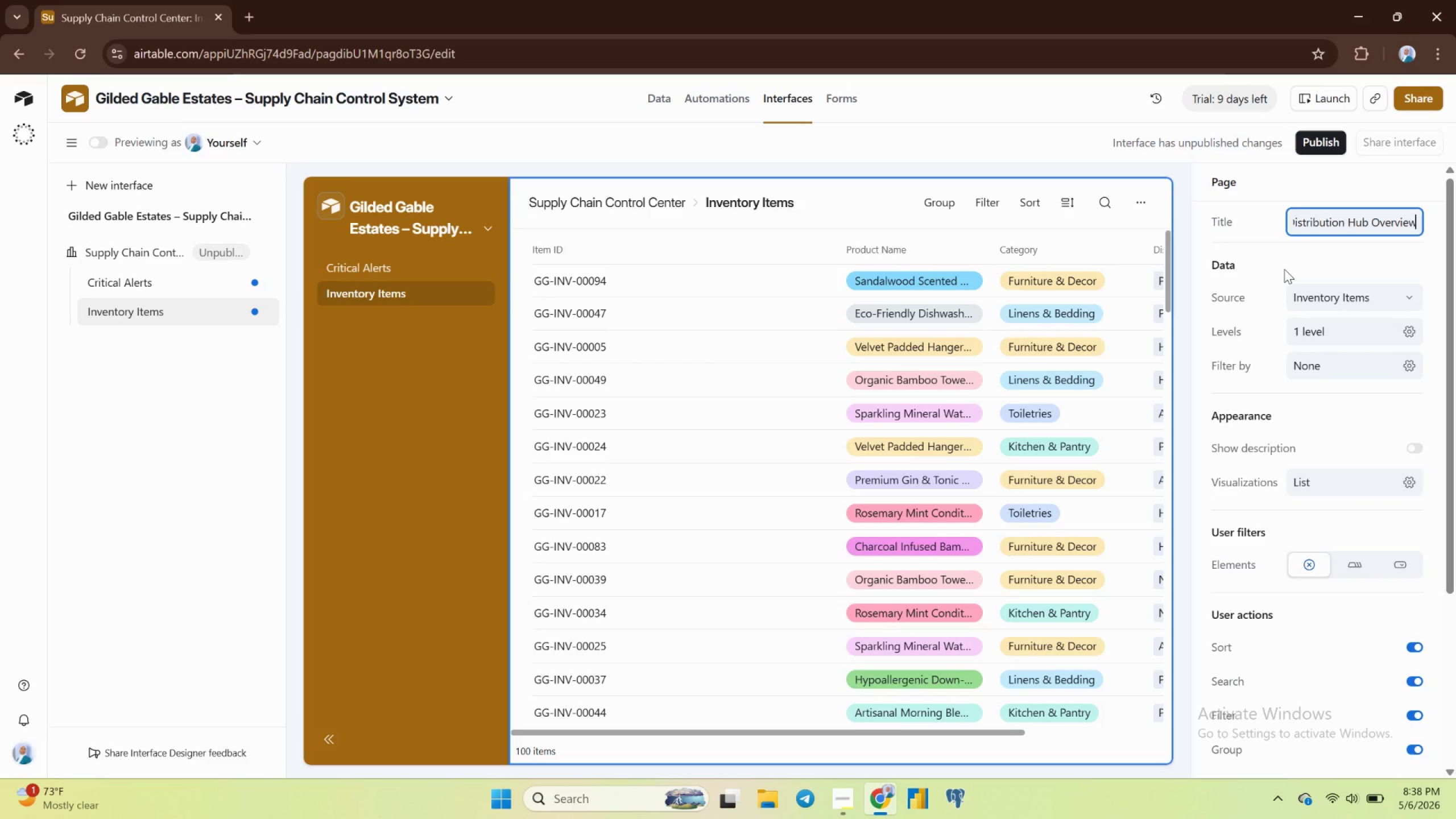 
mouse_move([1323, 552])
 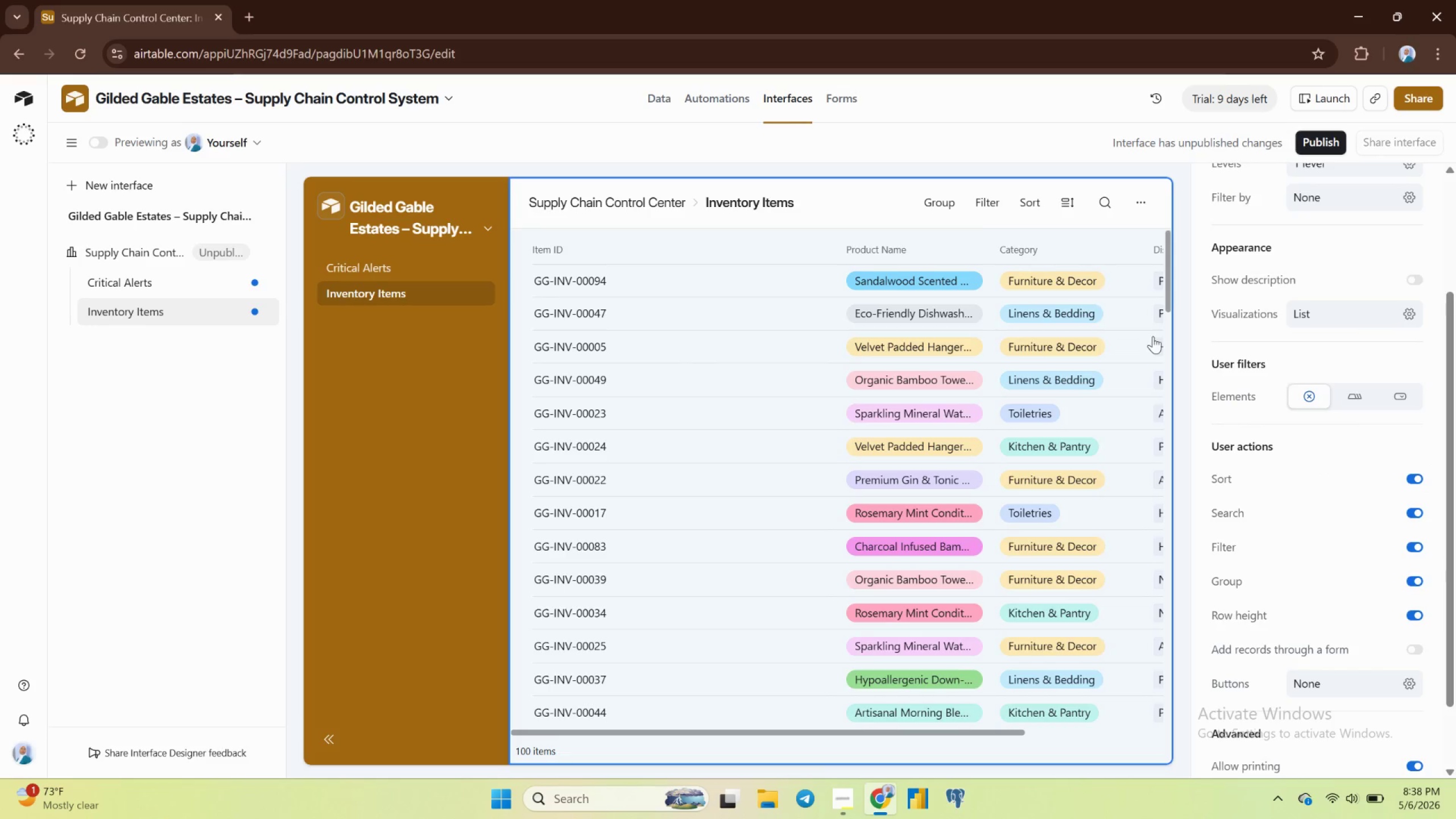 
left_click([790, 236])
 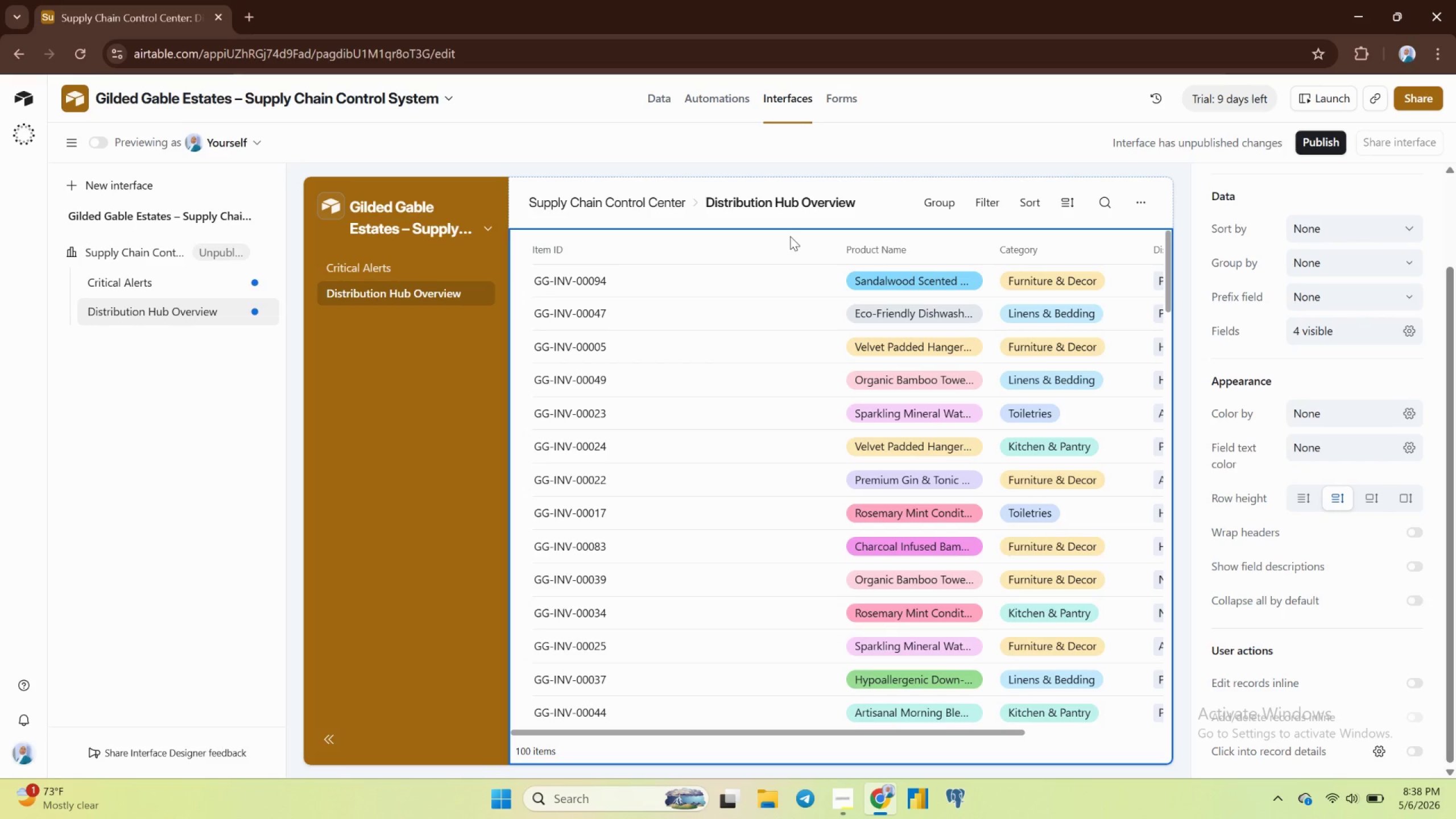 
wait(20.48)
 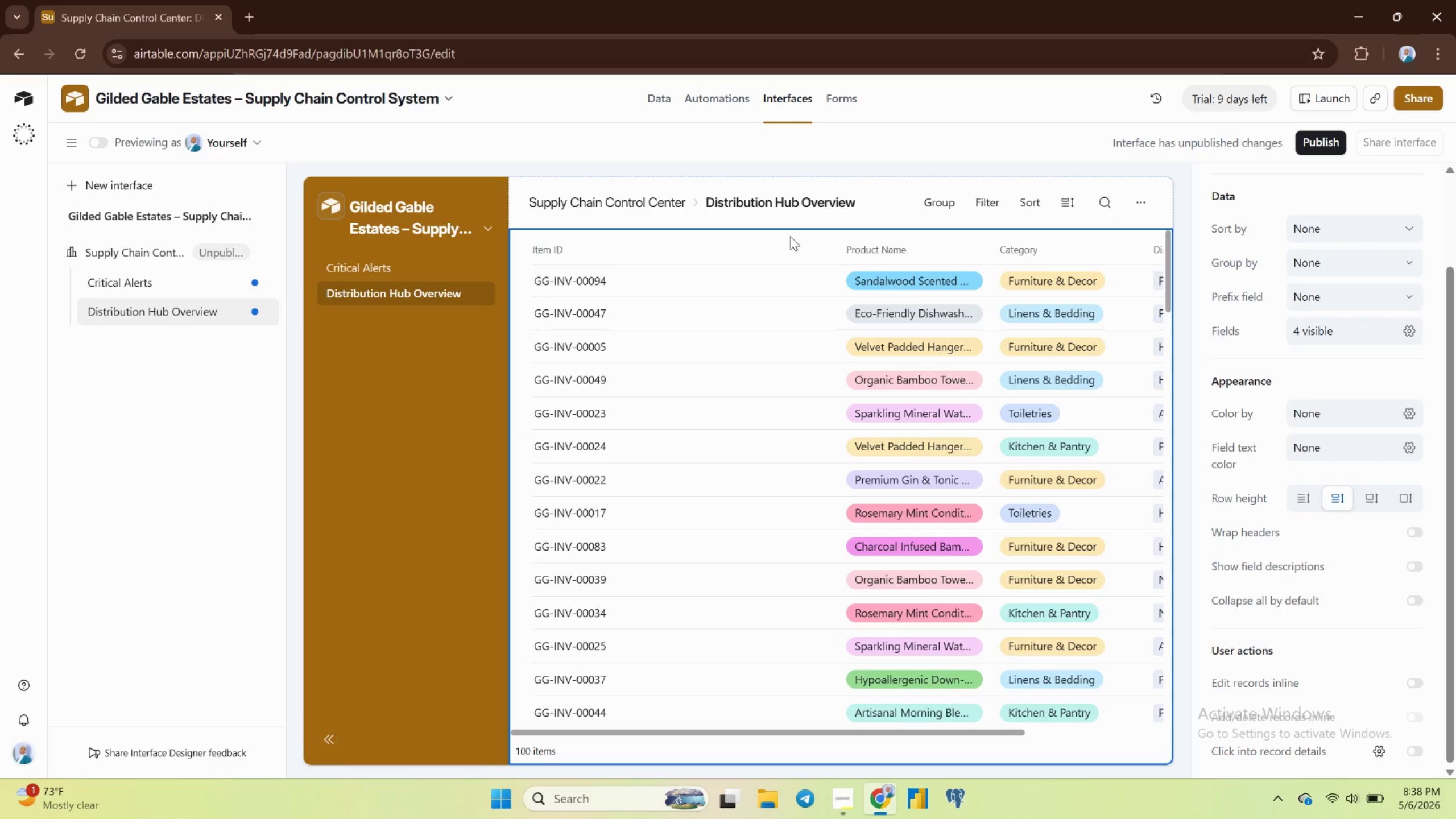 
left_click([1321, 259])
 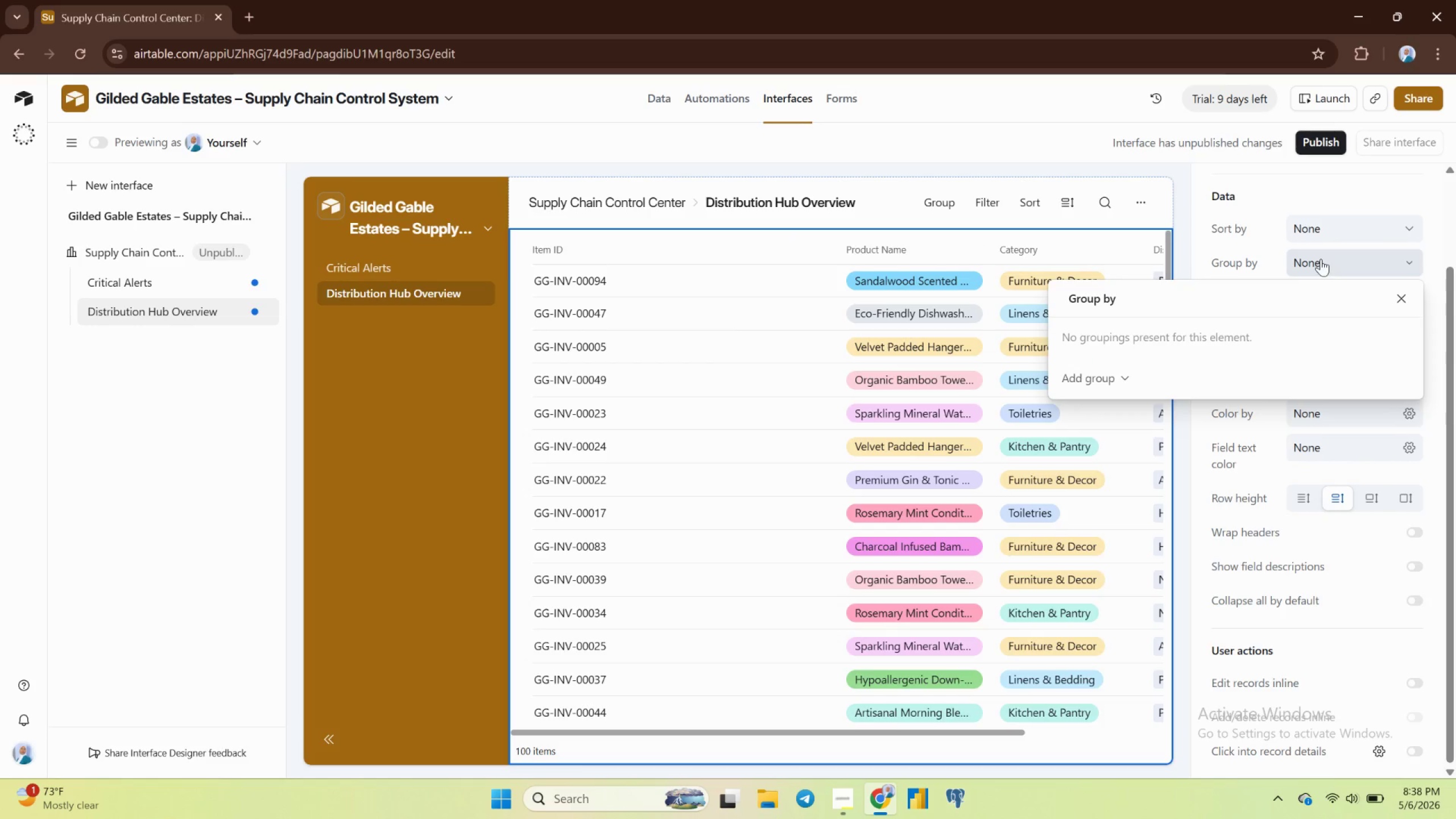 
wait(5.8)
 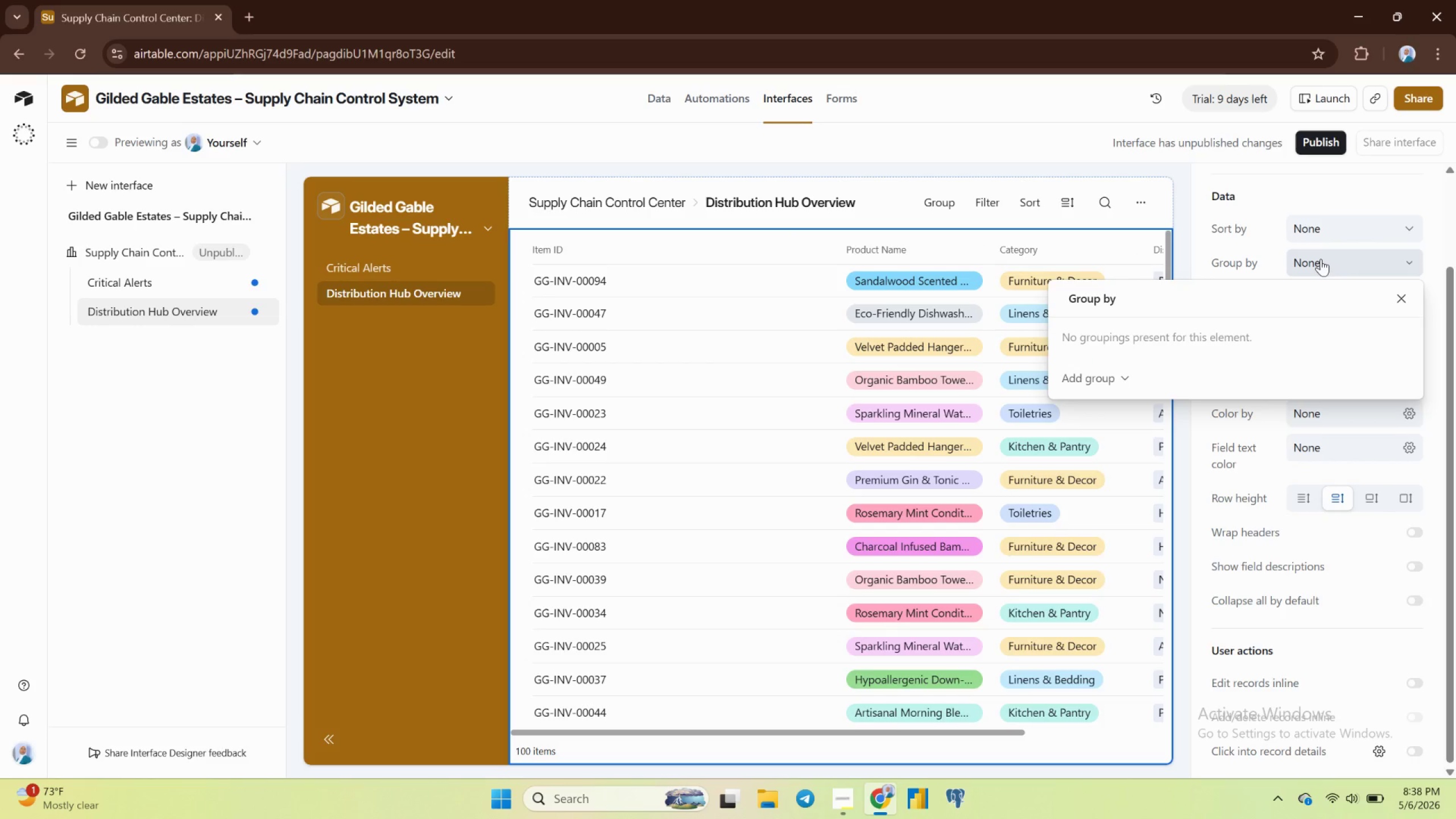 
left_click([1097, 379])
 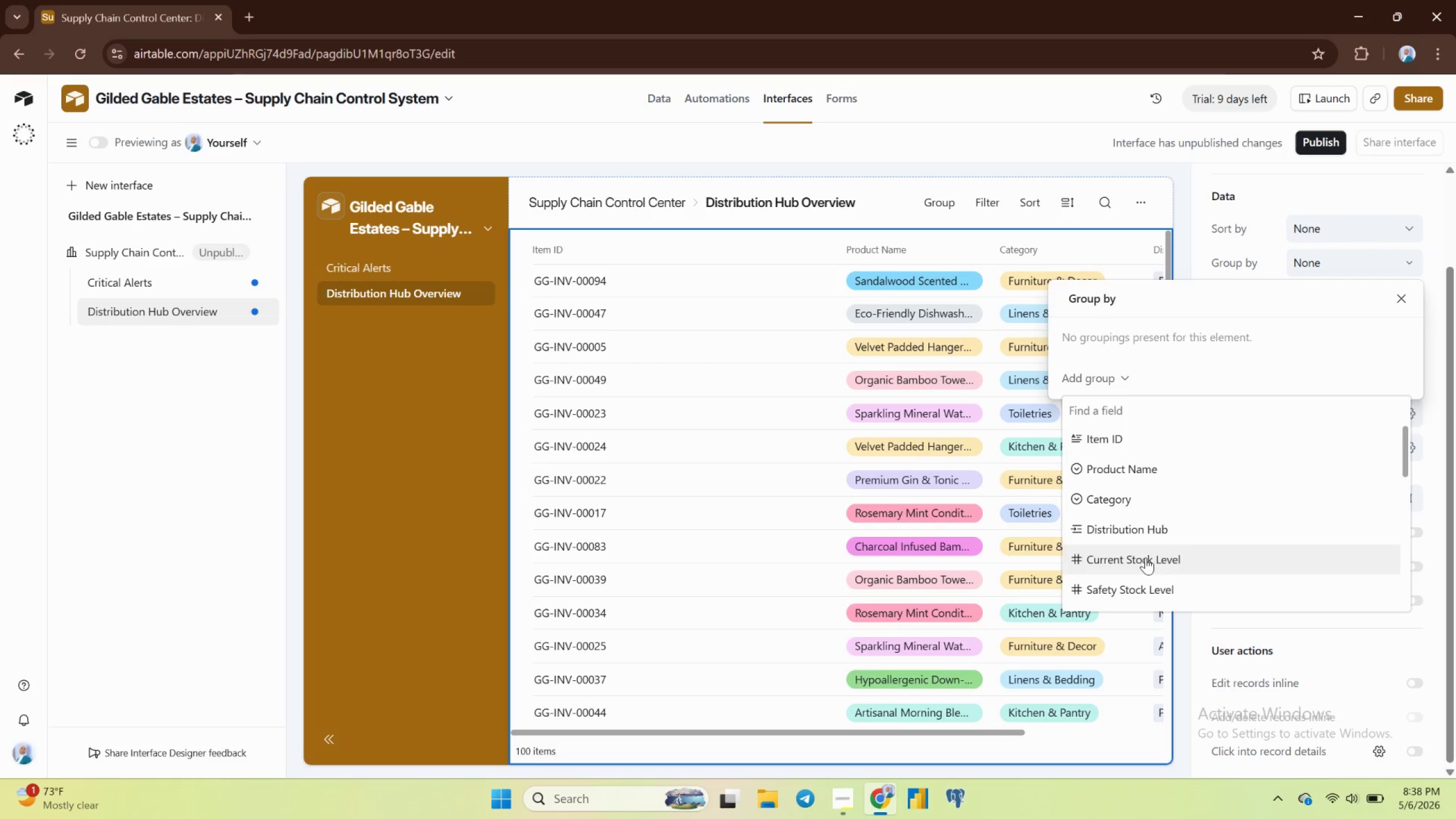 
left_click([1123, 537])
 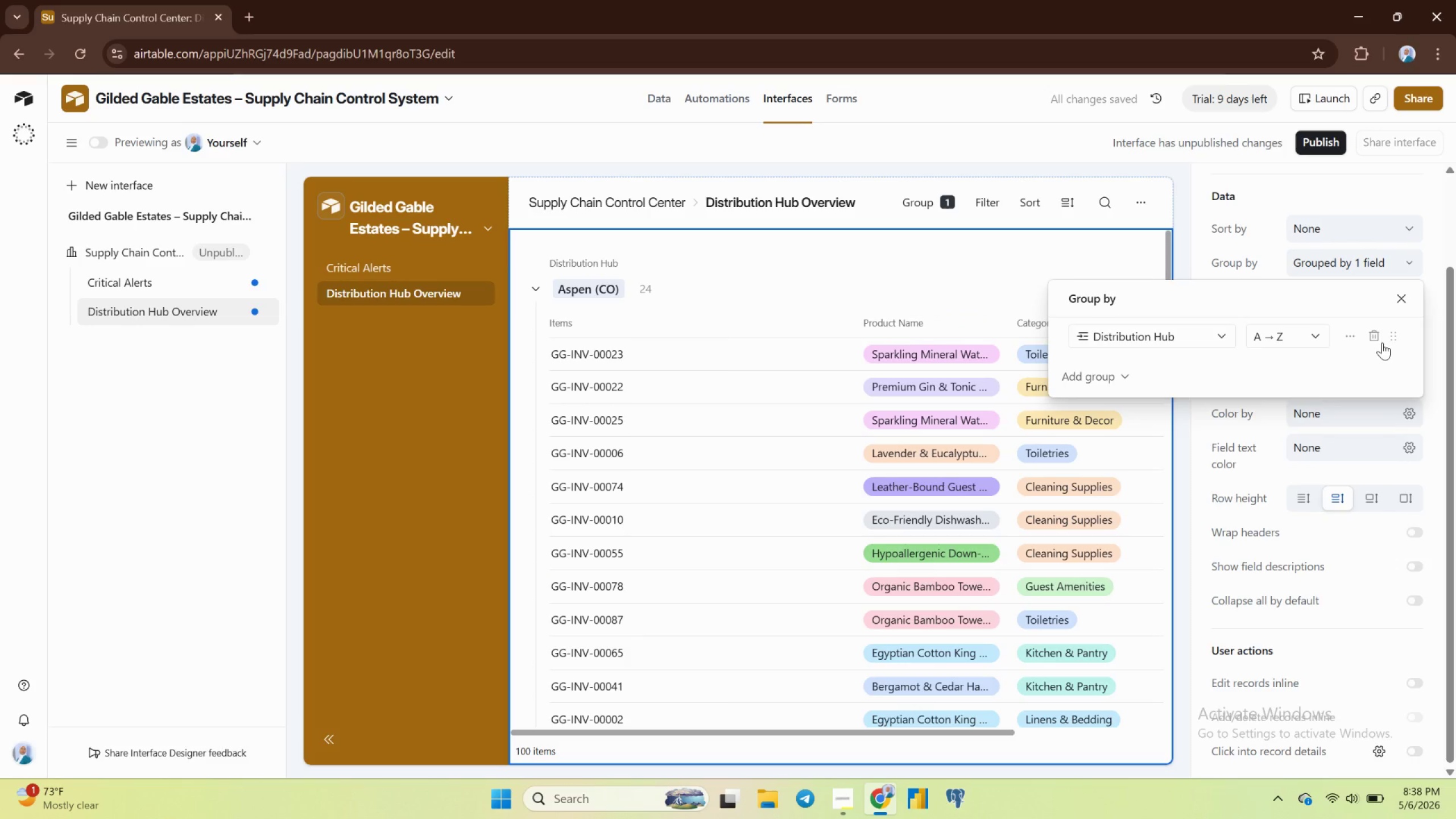 
left_click([1400, 297])
 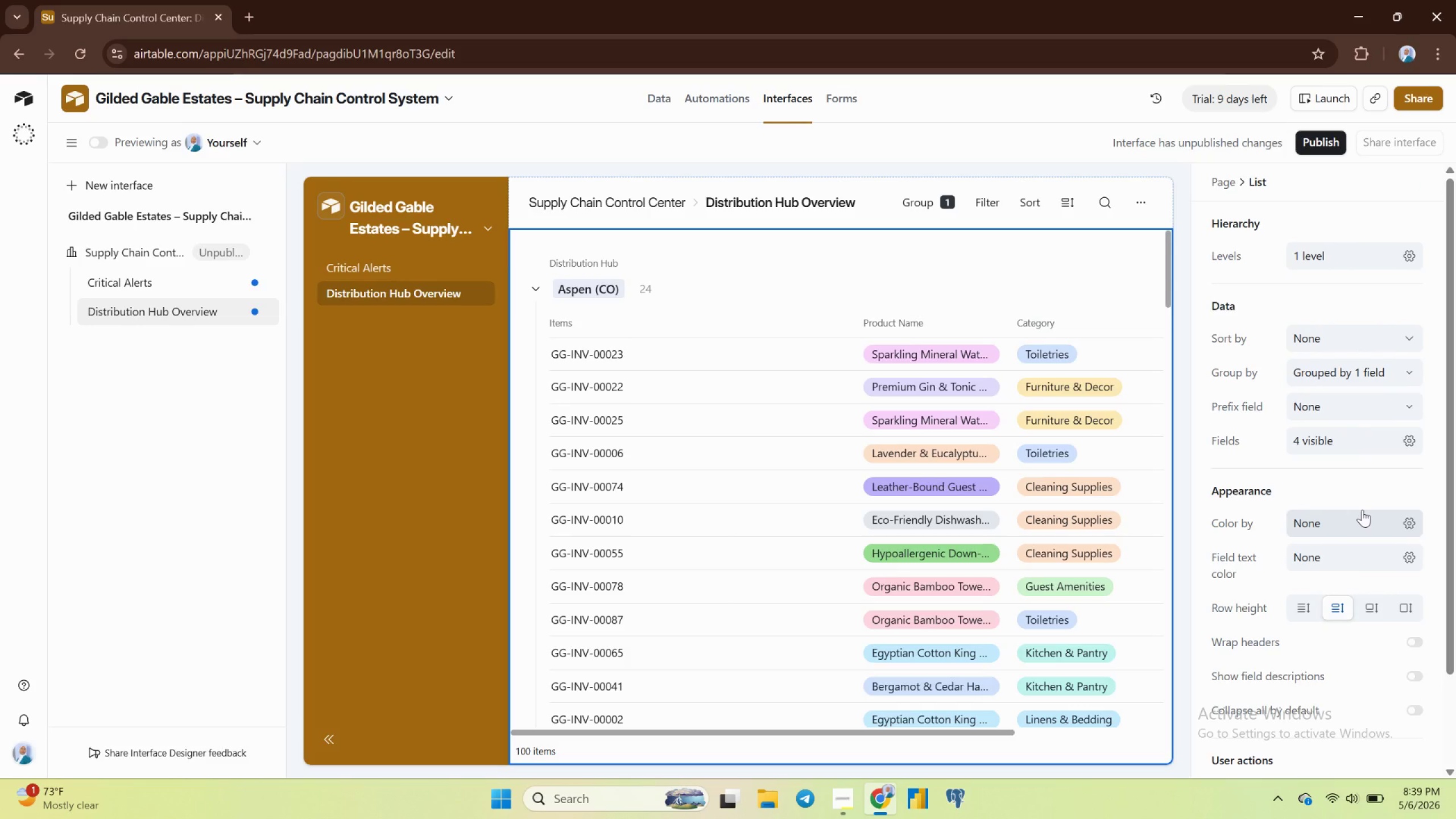 
wait(39.13)
 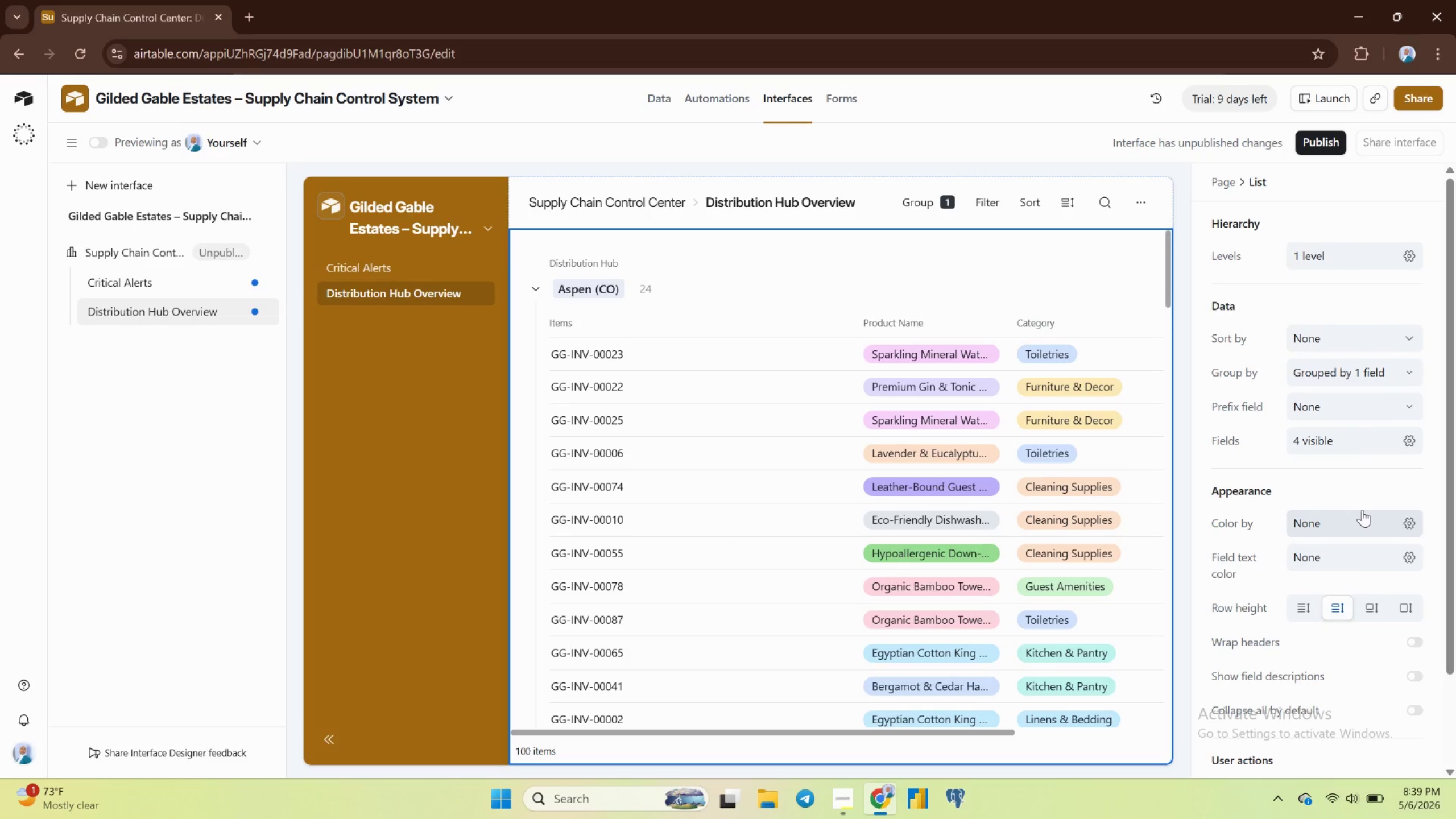 
left_click([1325, 326])
 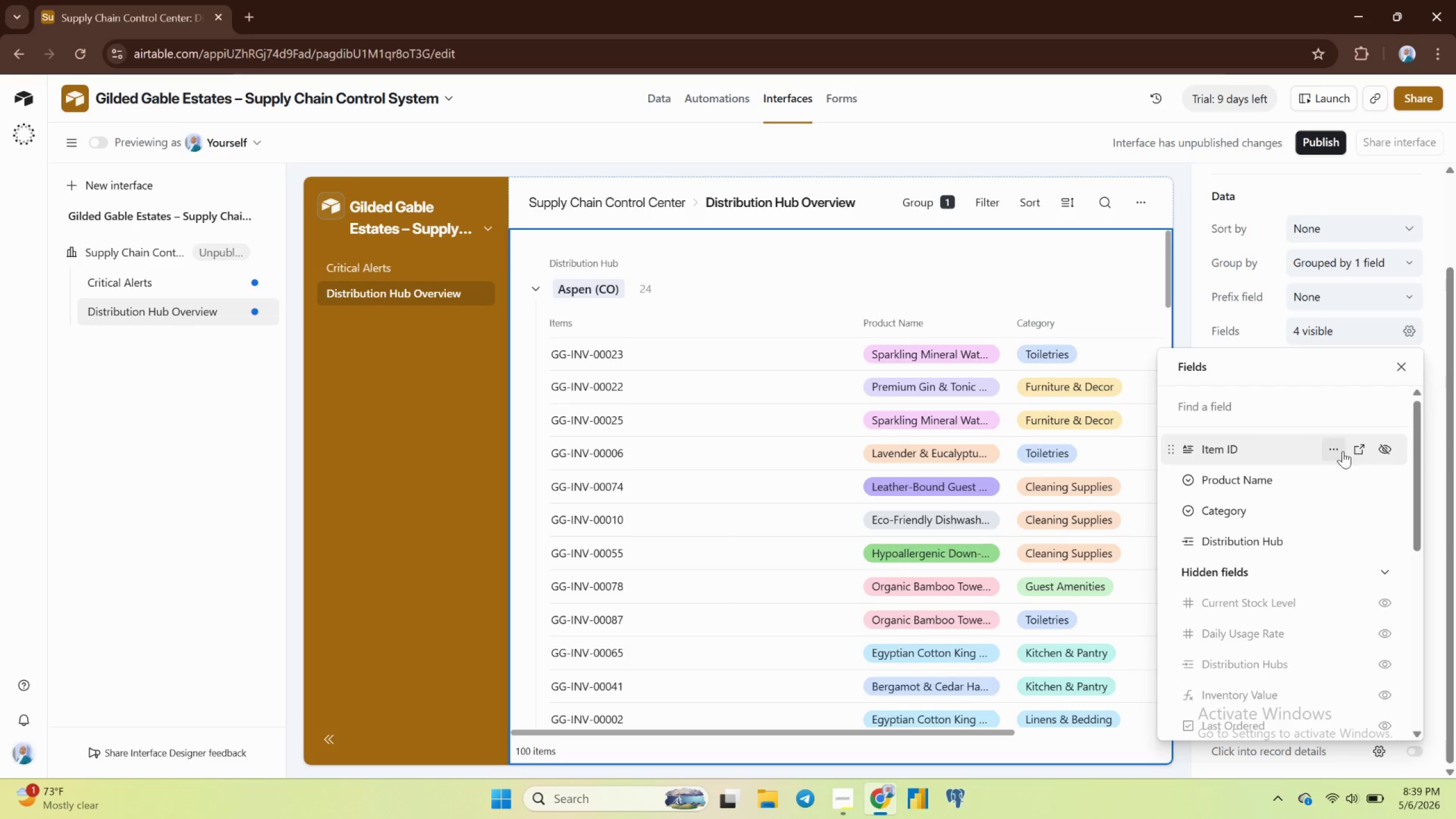 
left_click([1388, 451])
 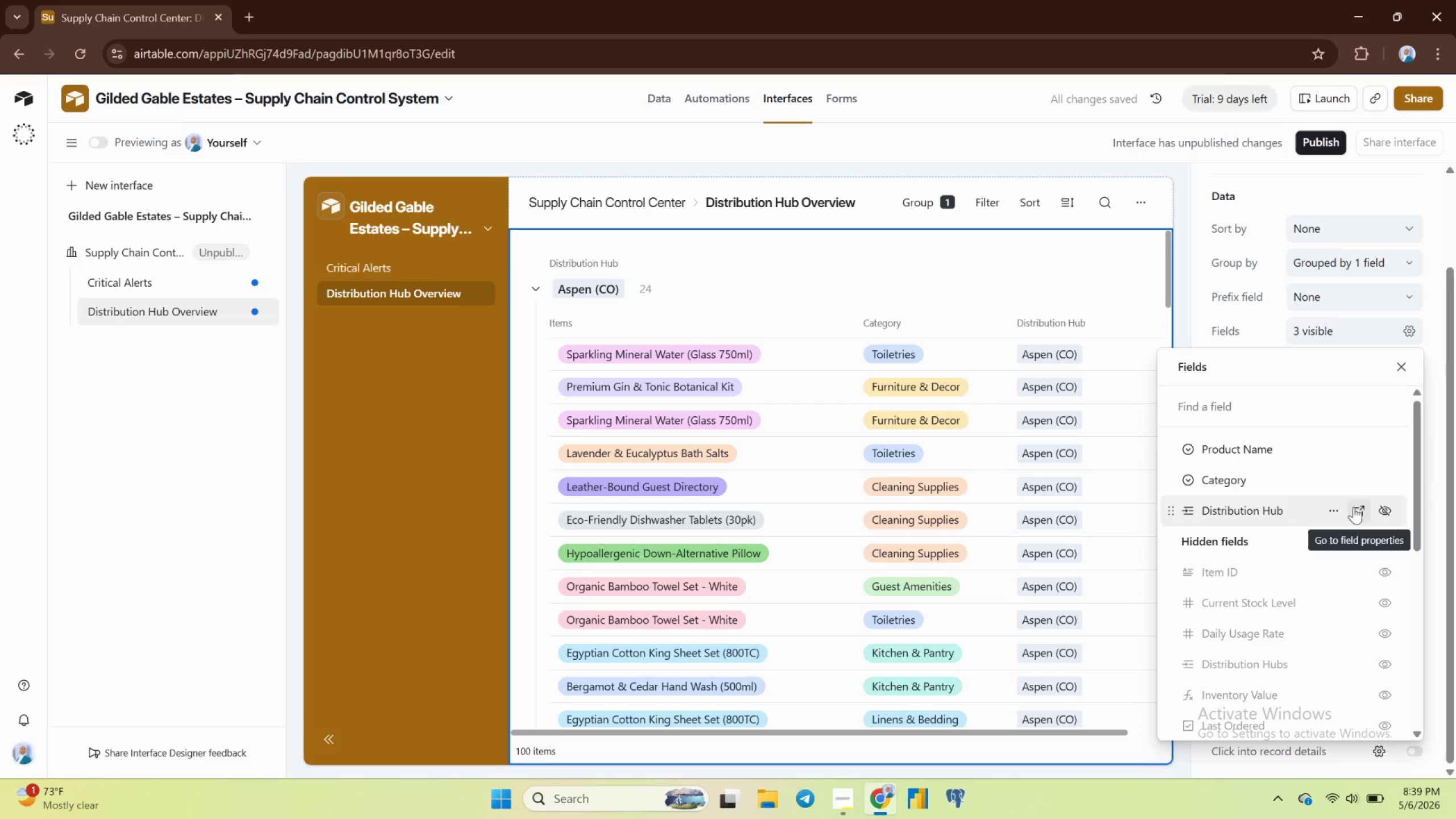 
left_click([1377, 481])
 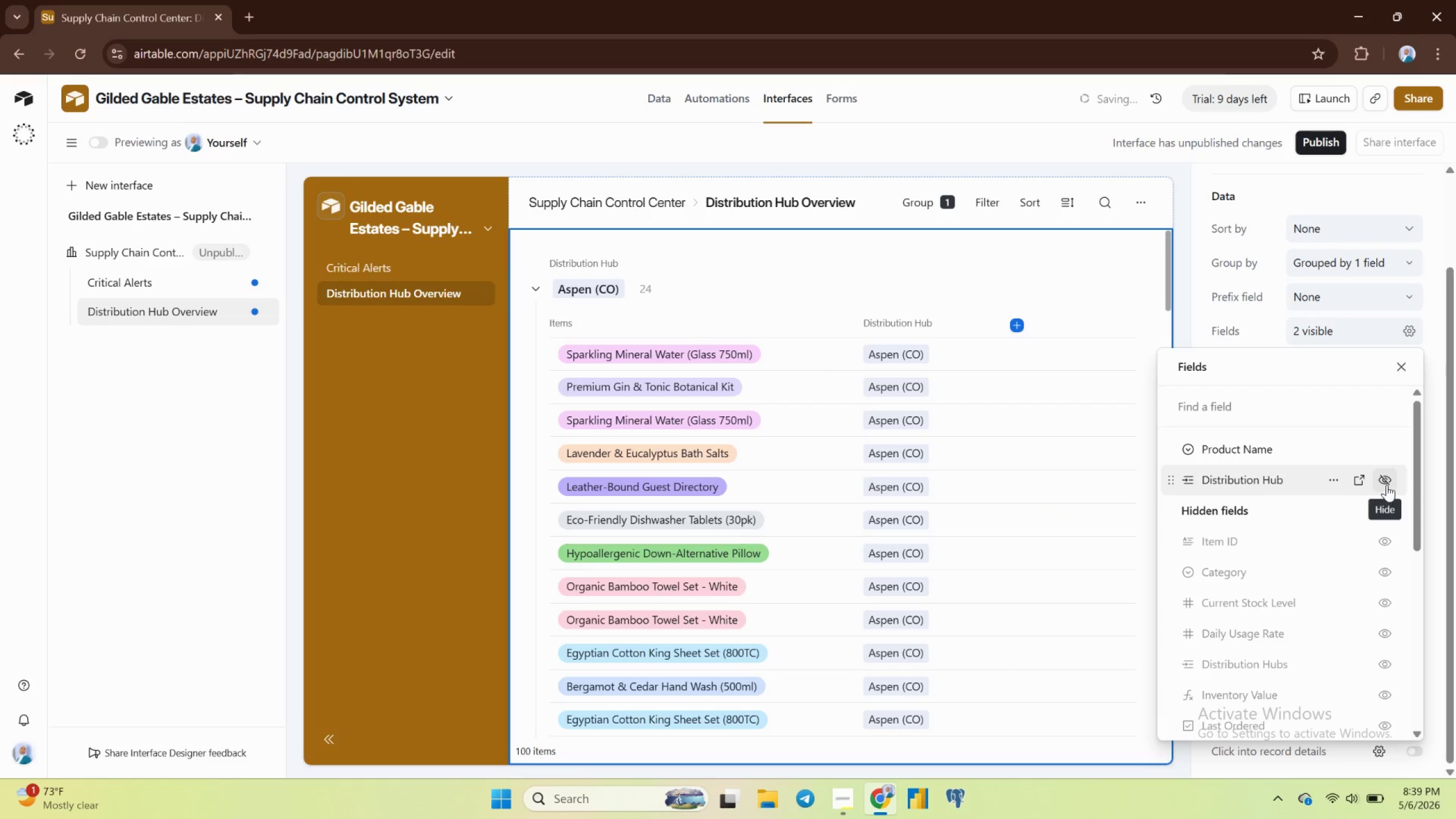 
left_click([1387, 485])
 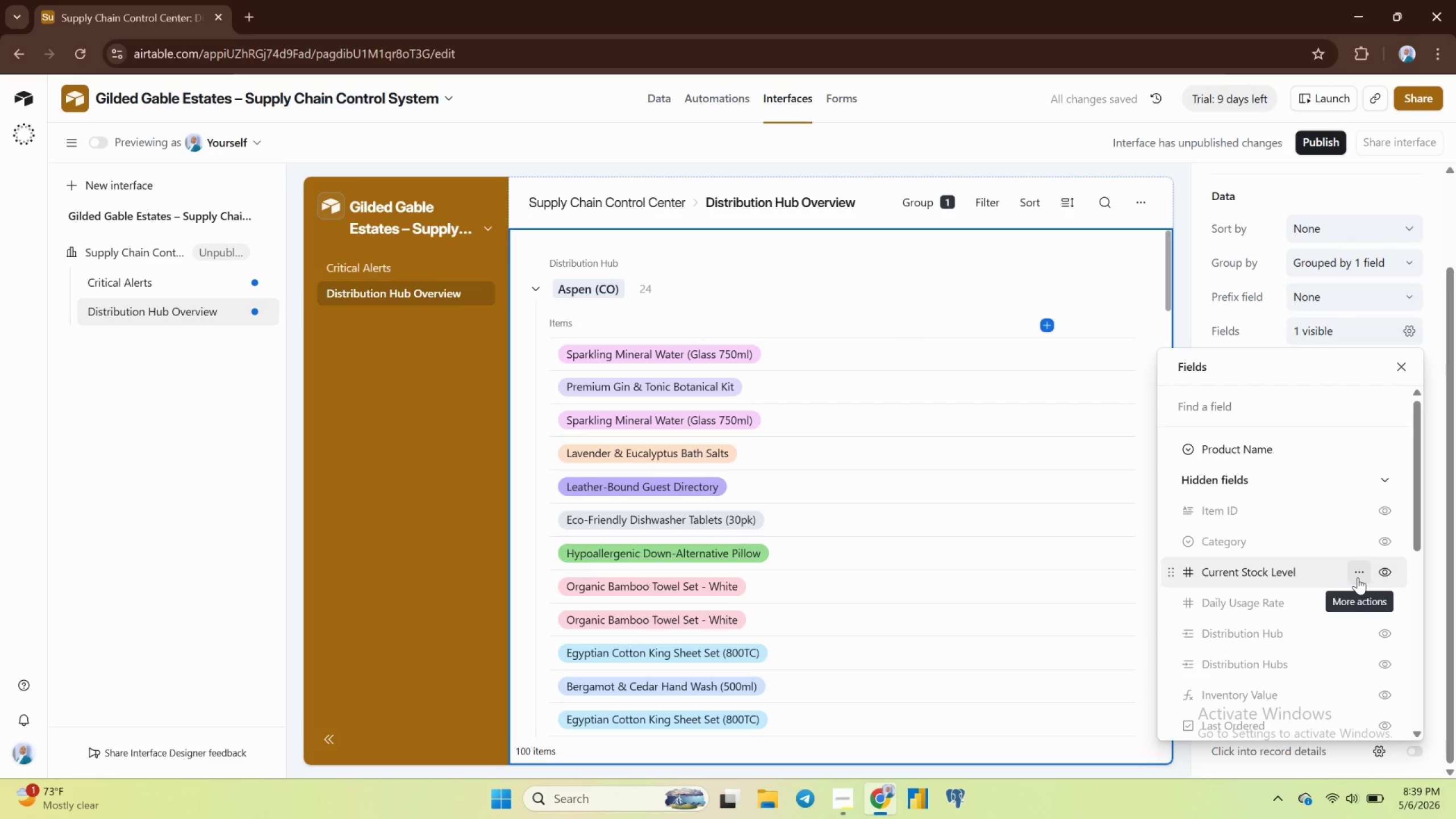 
wait(7.2)
 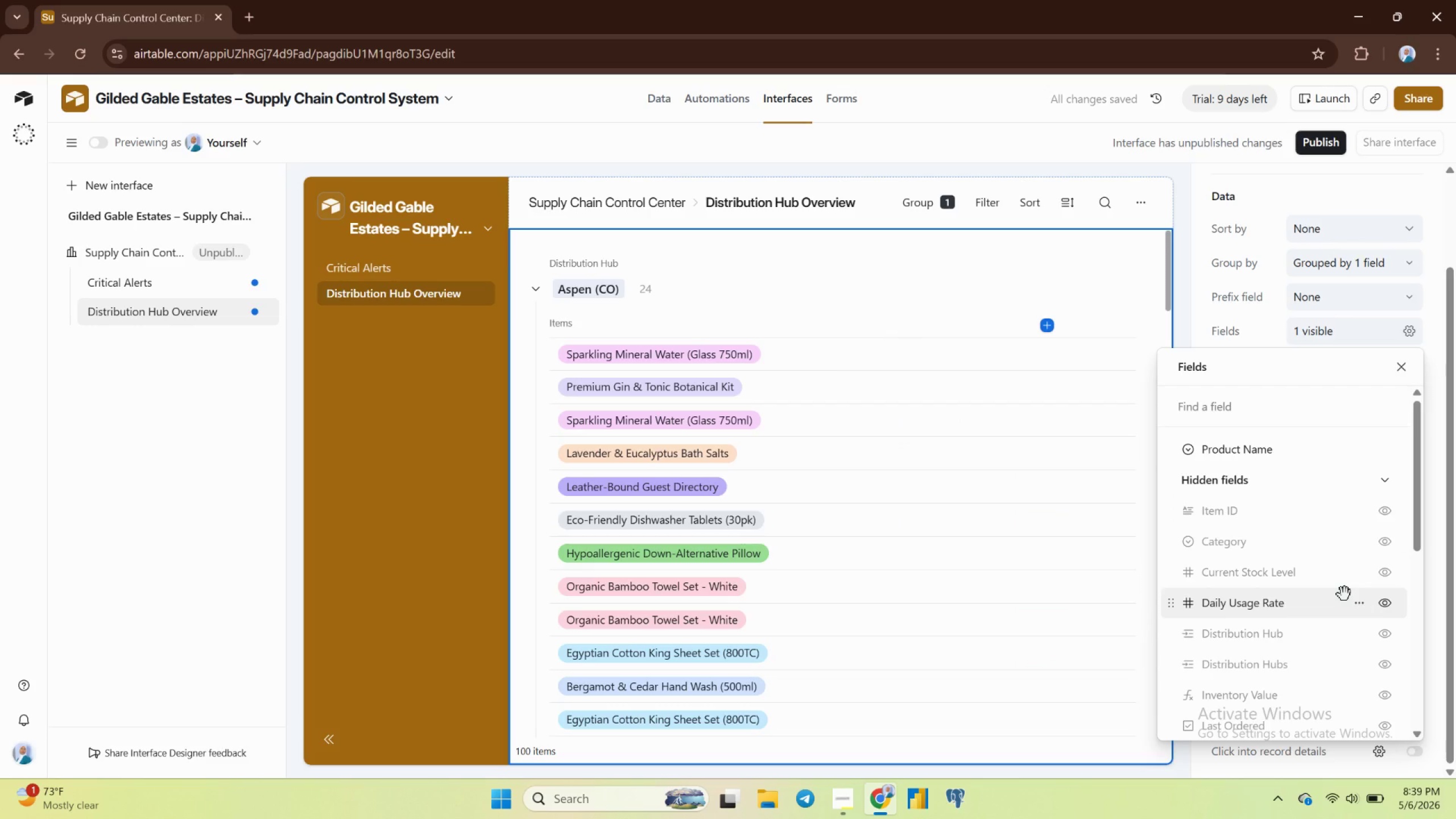 
left_click([1384, 573])
 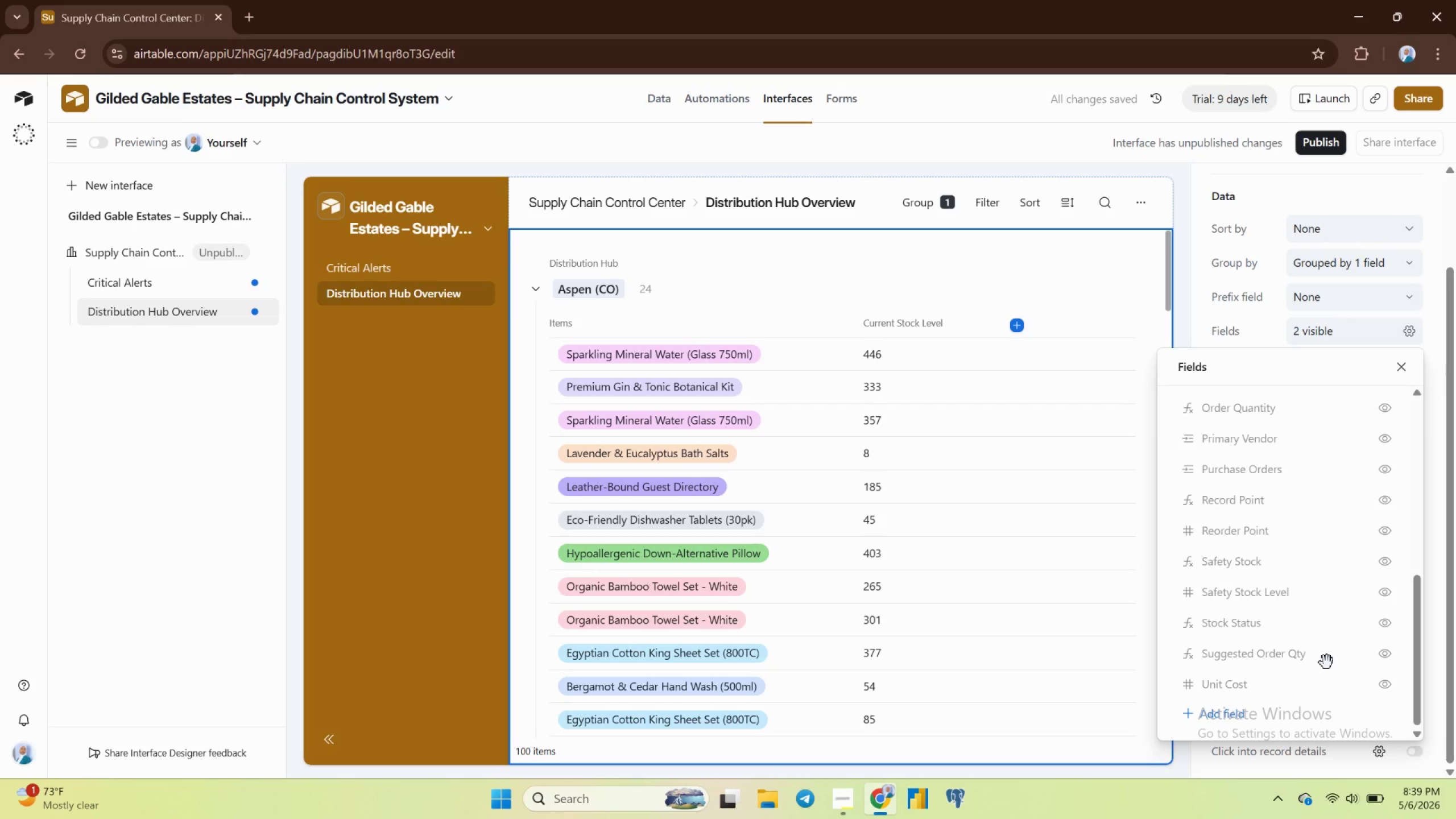 
wait(6.74)
 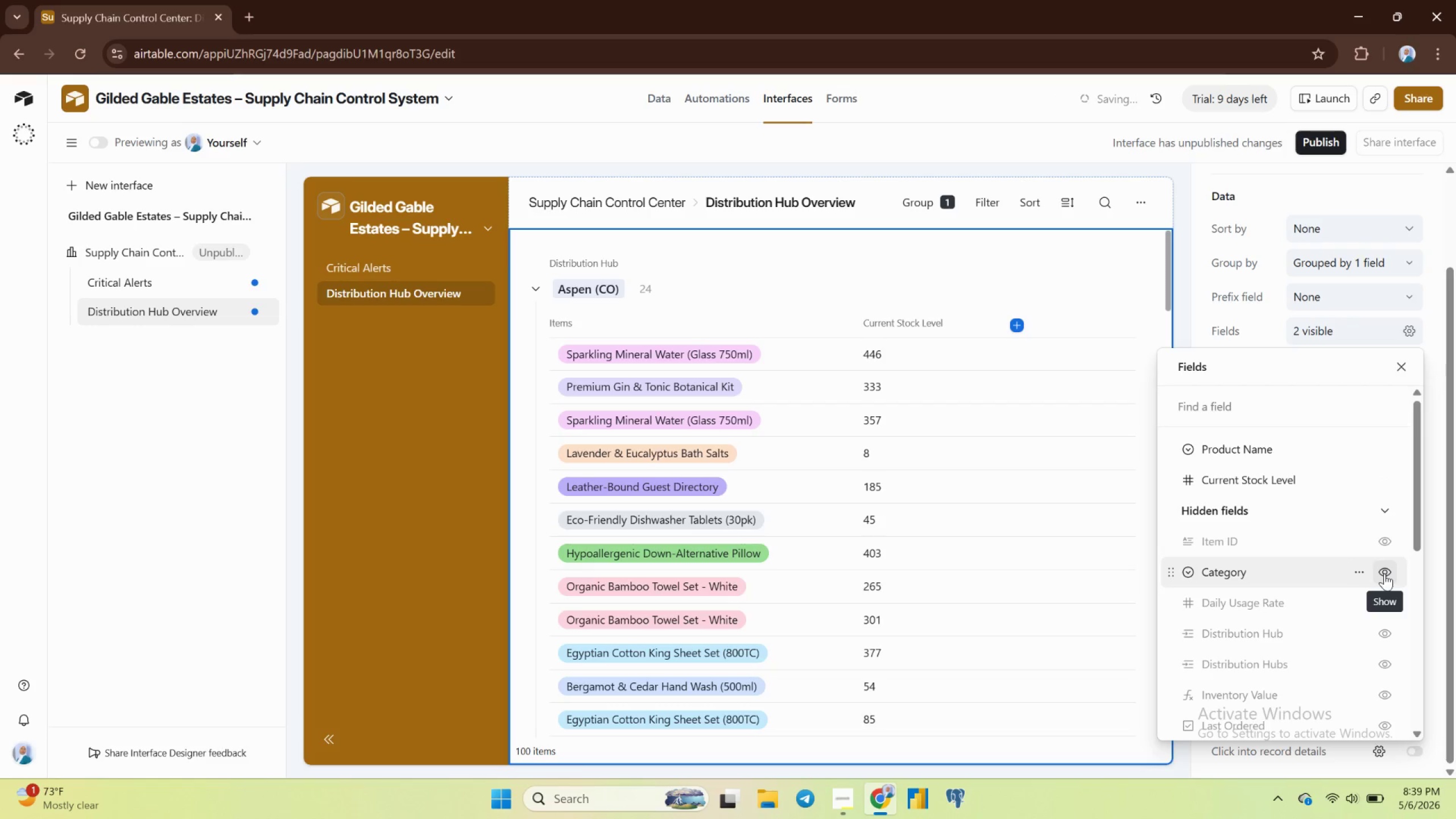 
left_click([1388, 634])
 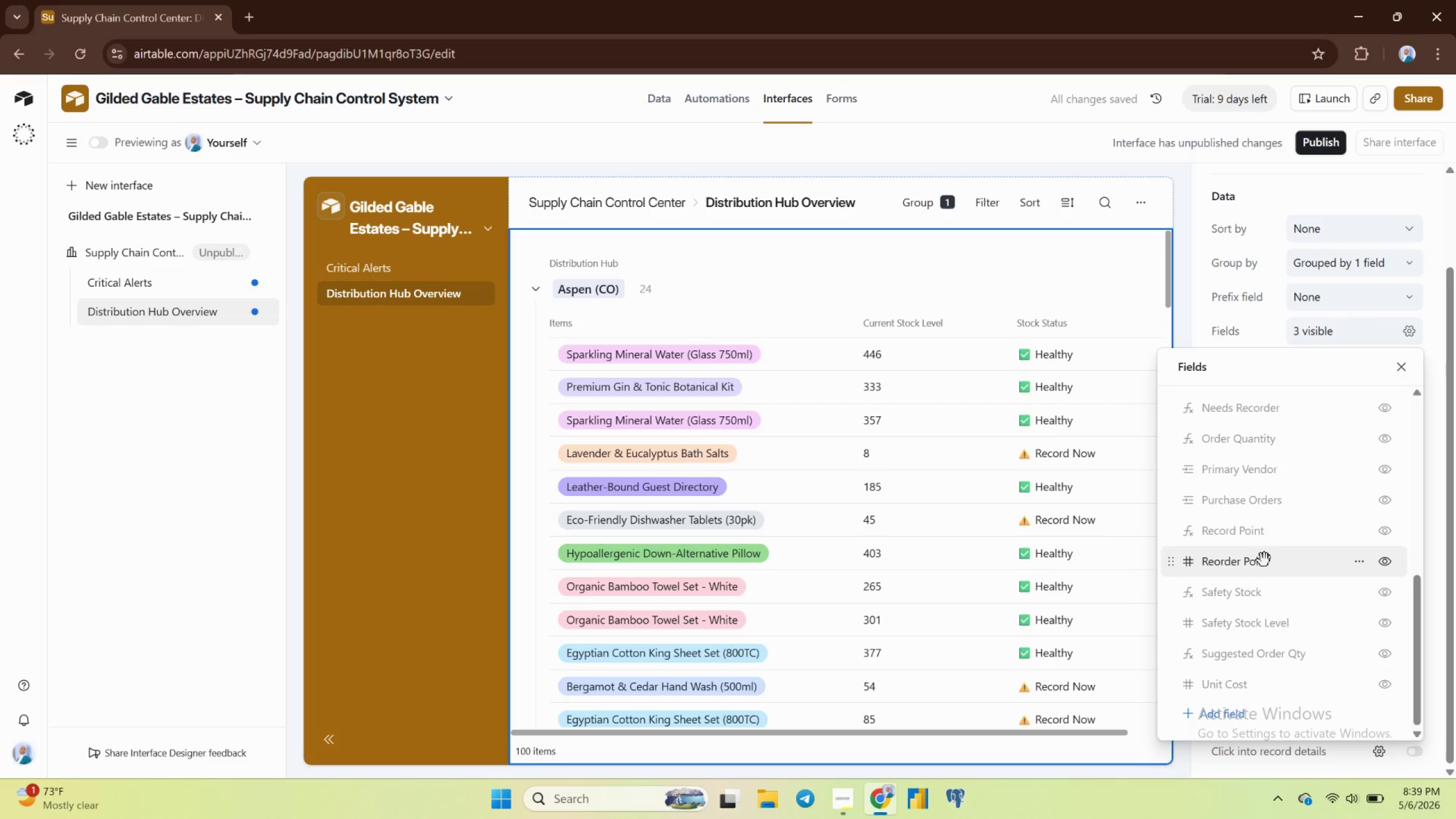 
wait(7.42)
 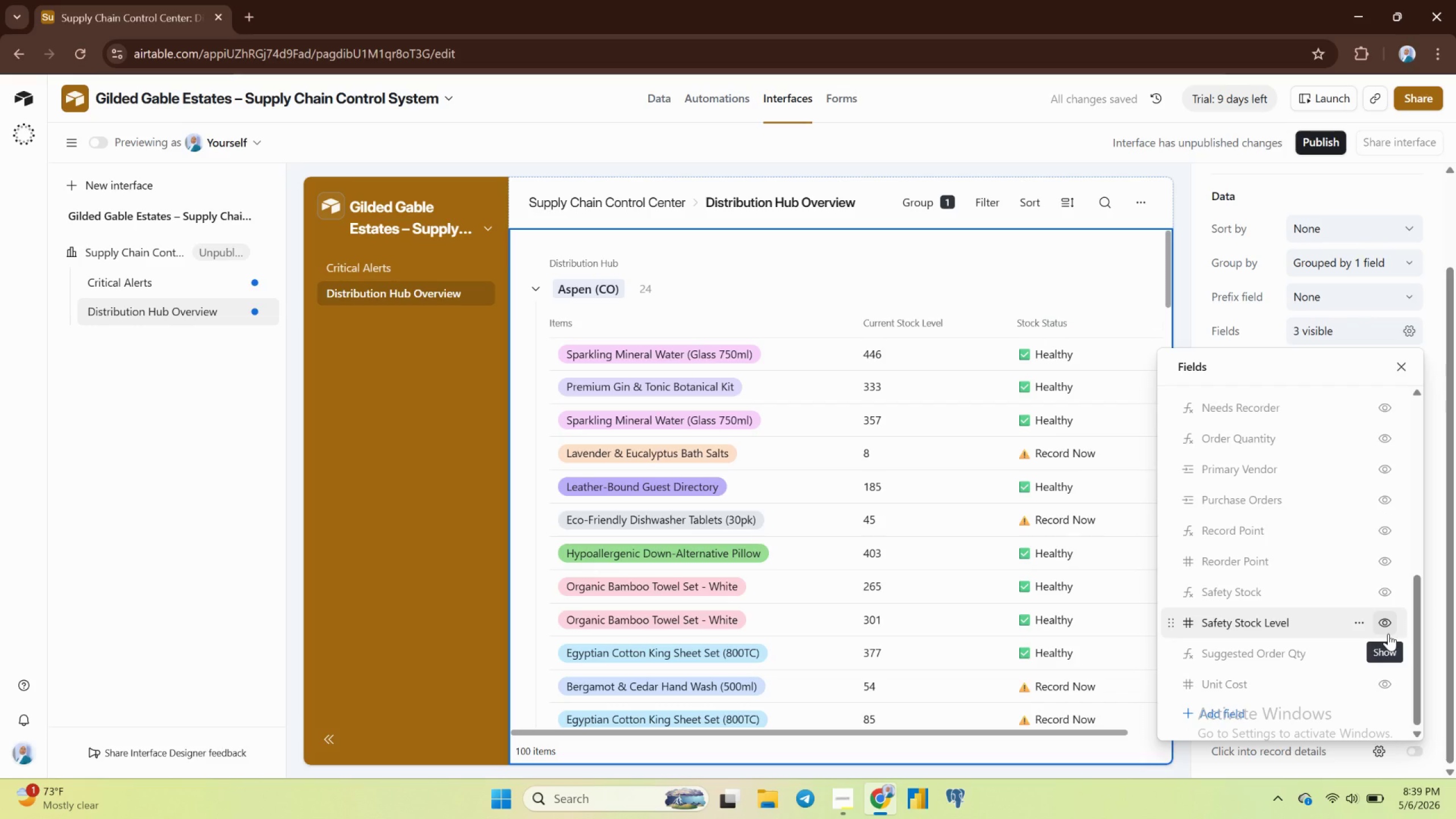 
left_click([1390, 533])
 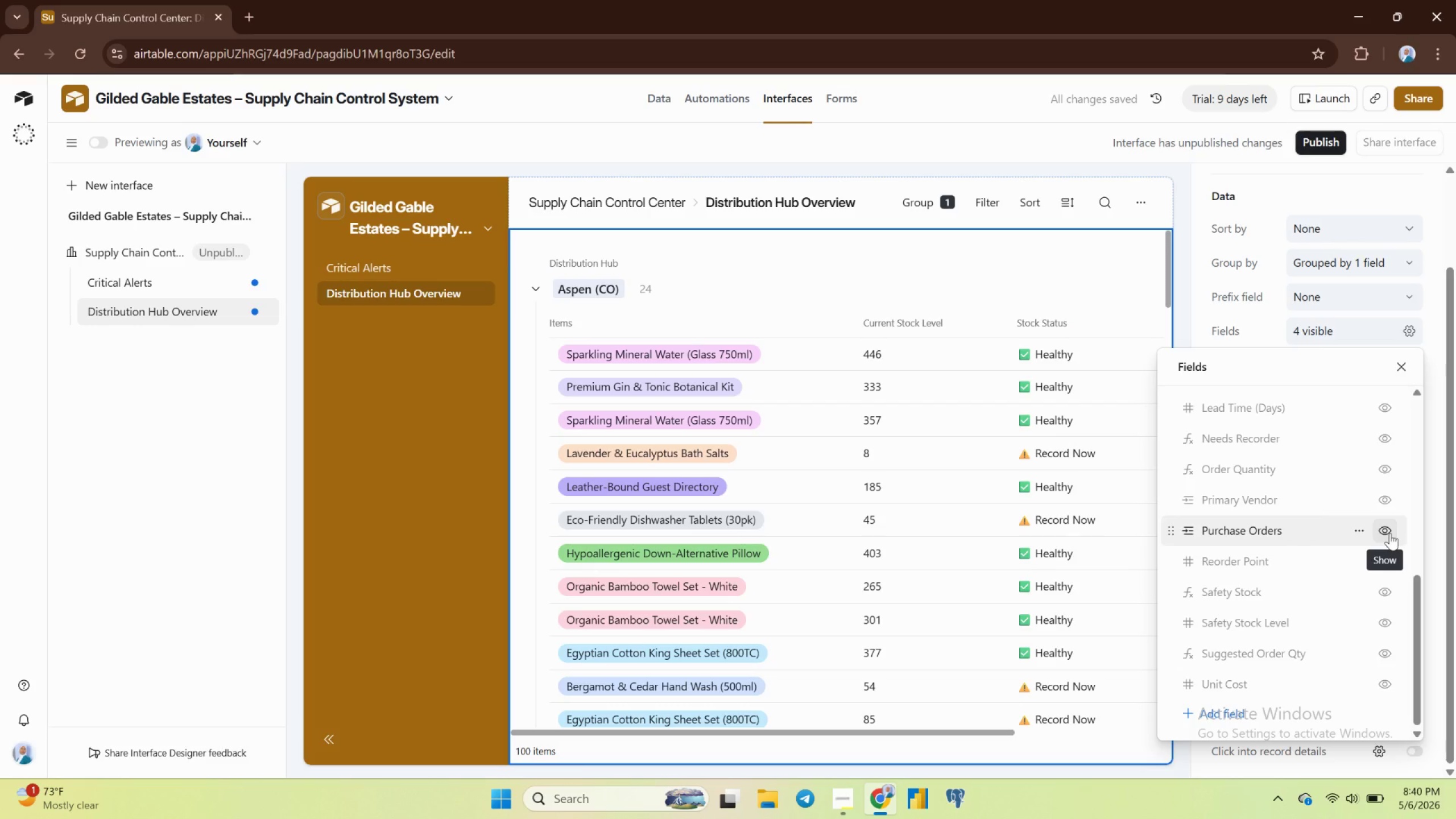 
wait(10.62)
 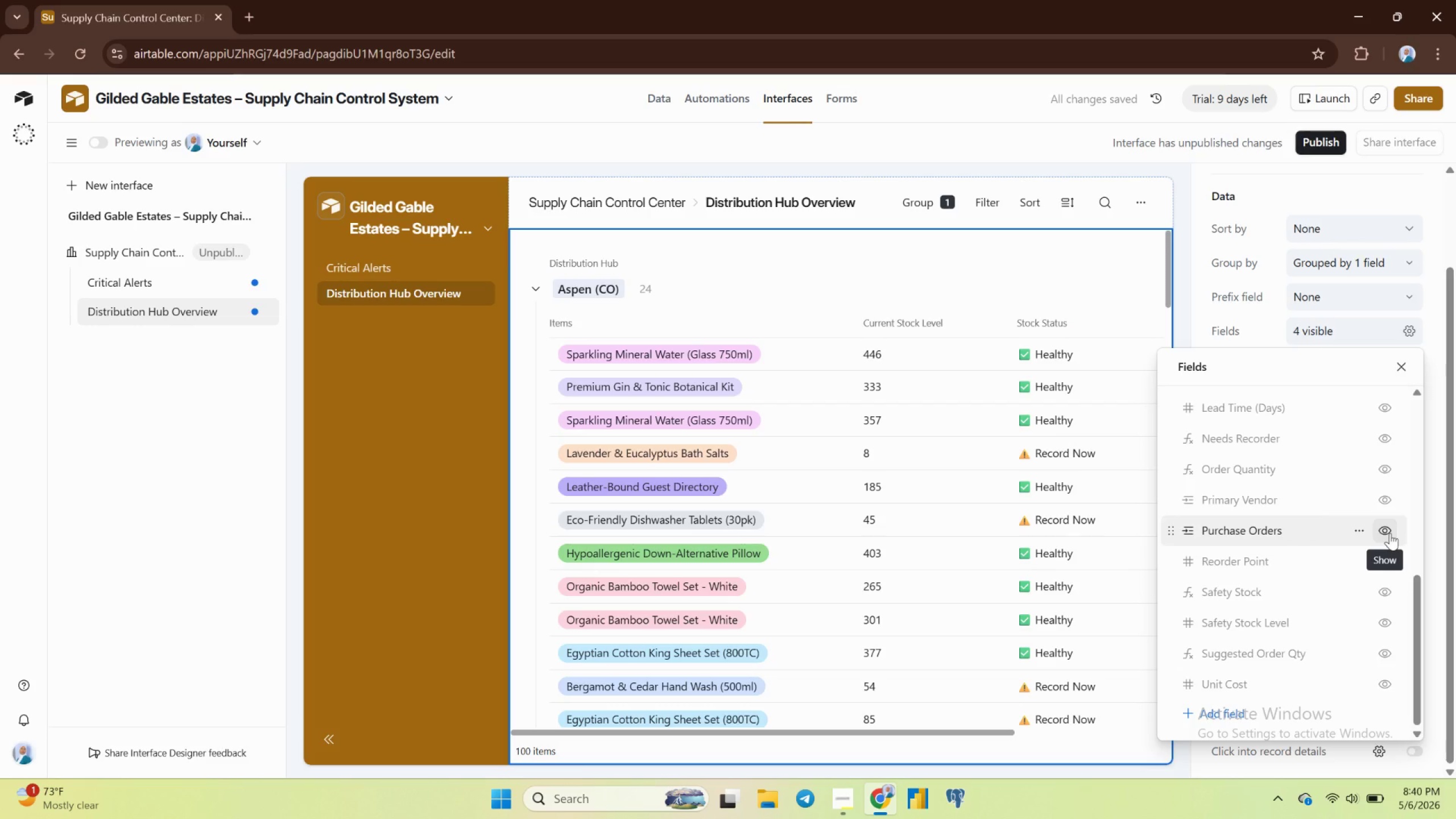 
left_click([1400, 373])
 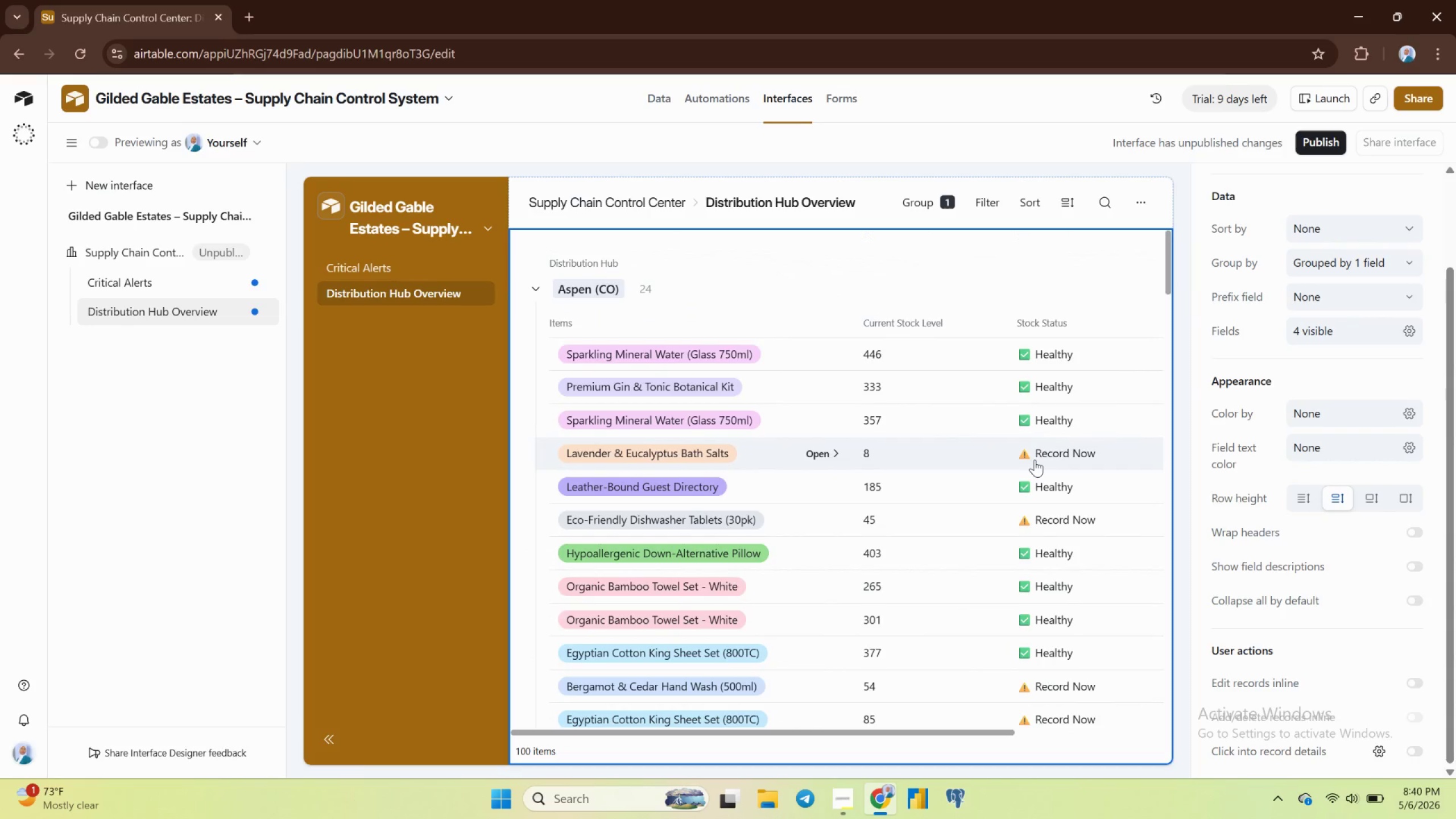 
wait(24.33)
 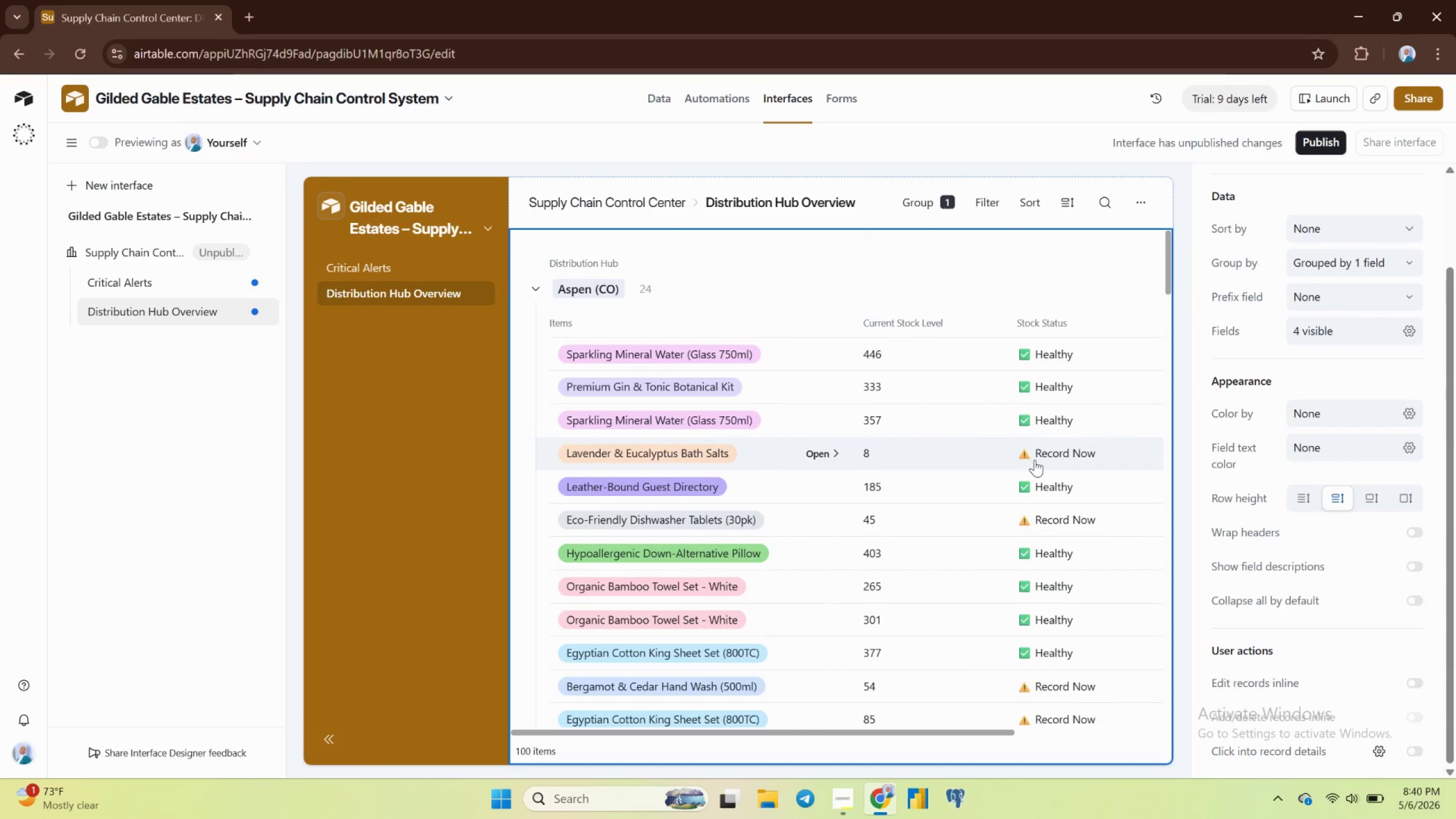 
left_click([238, 256])
 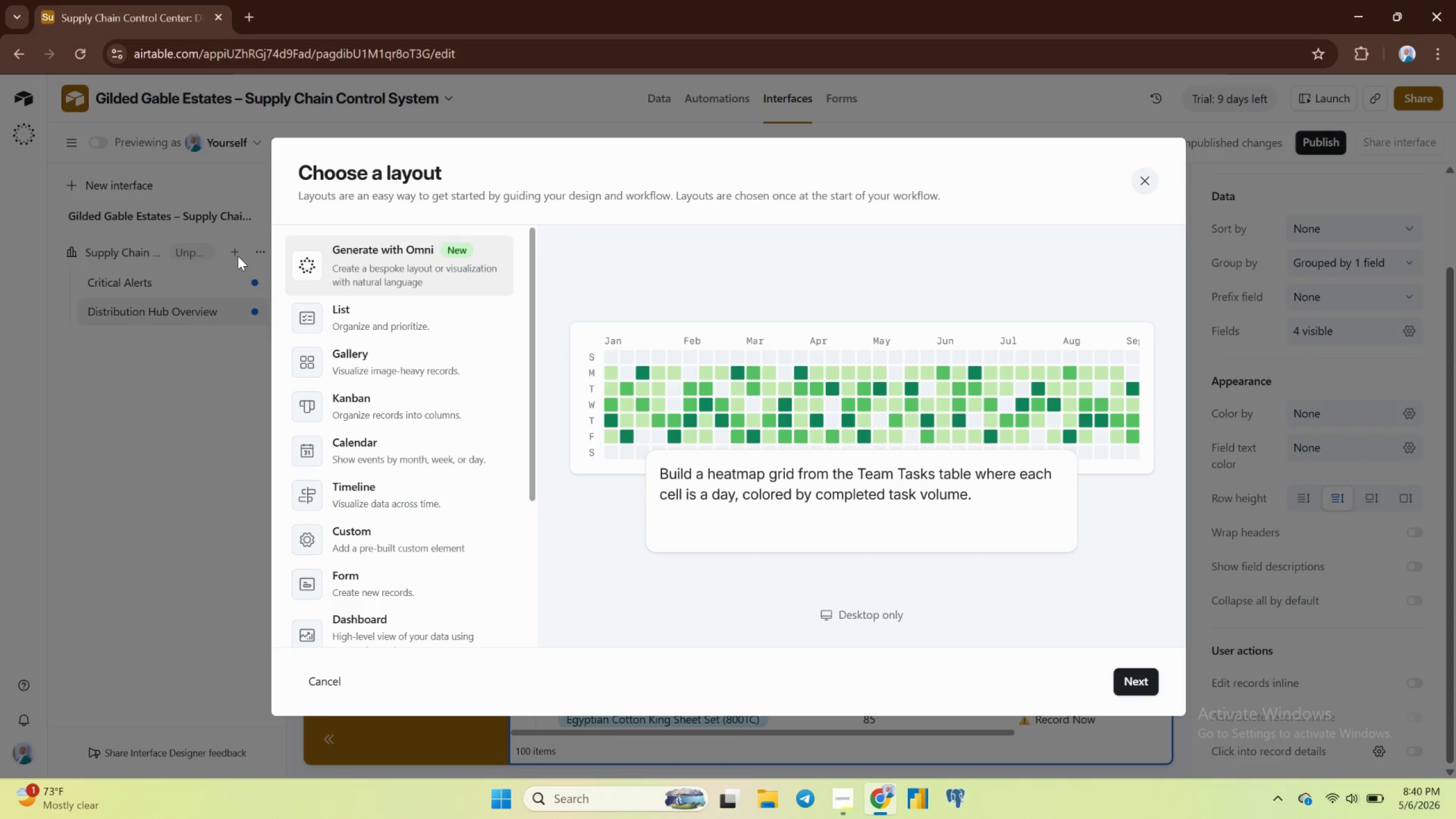 
wait(11.29)
 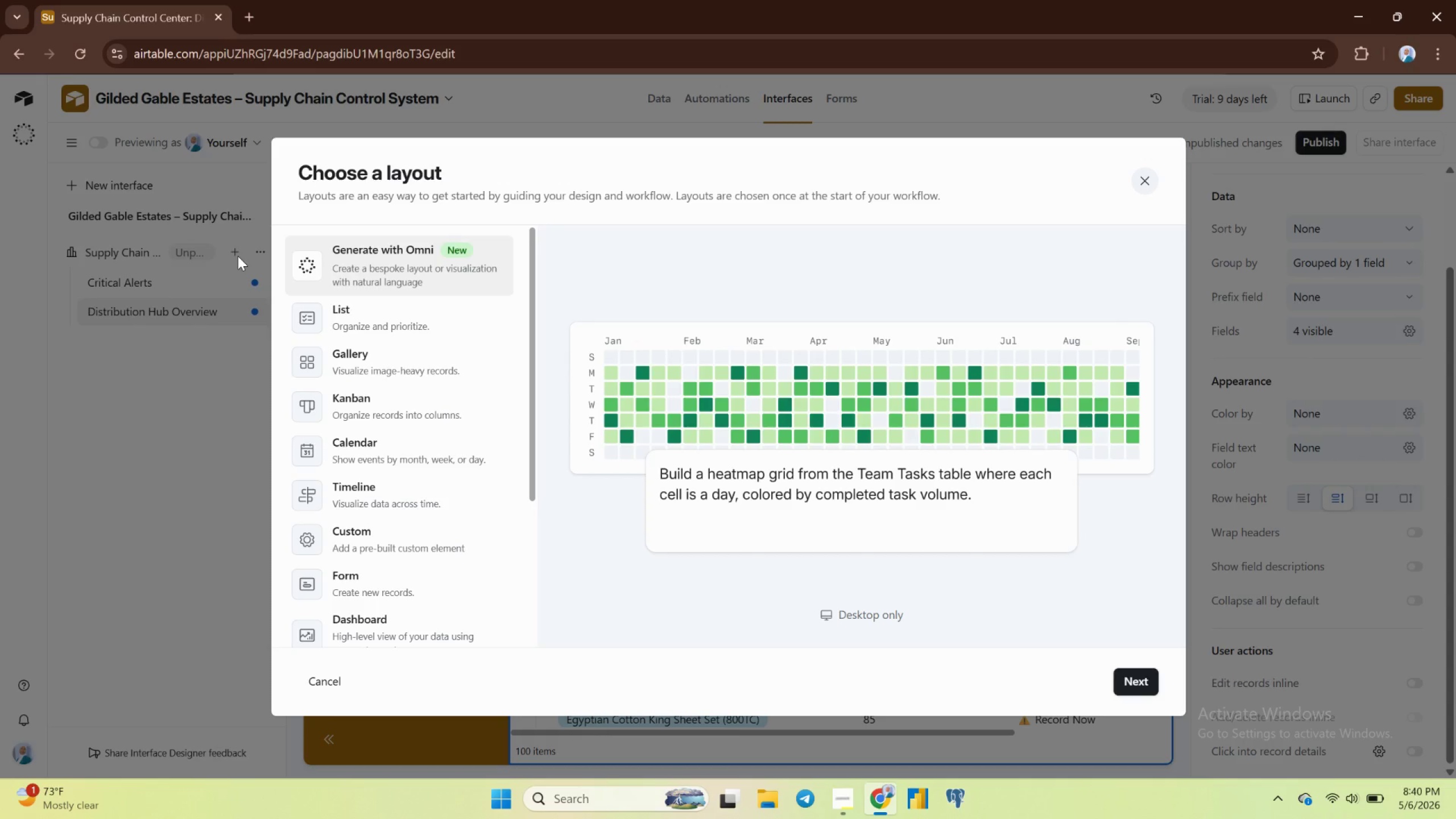 
mouse_move([384, 524])
 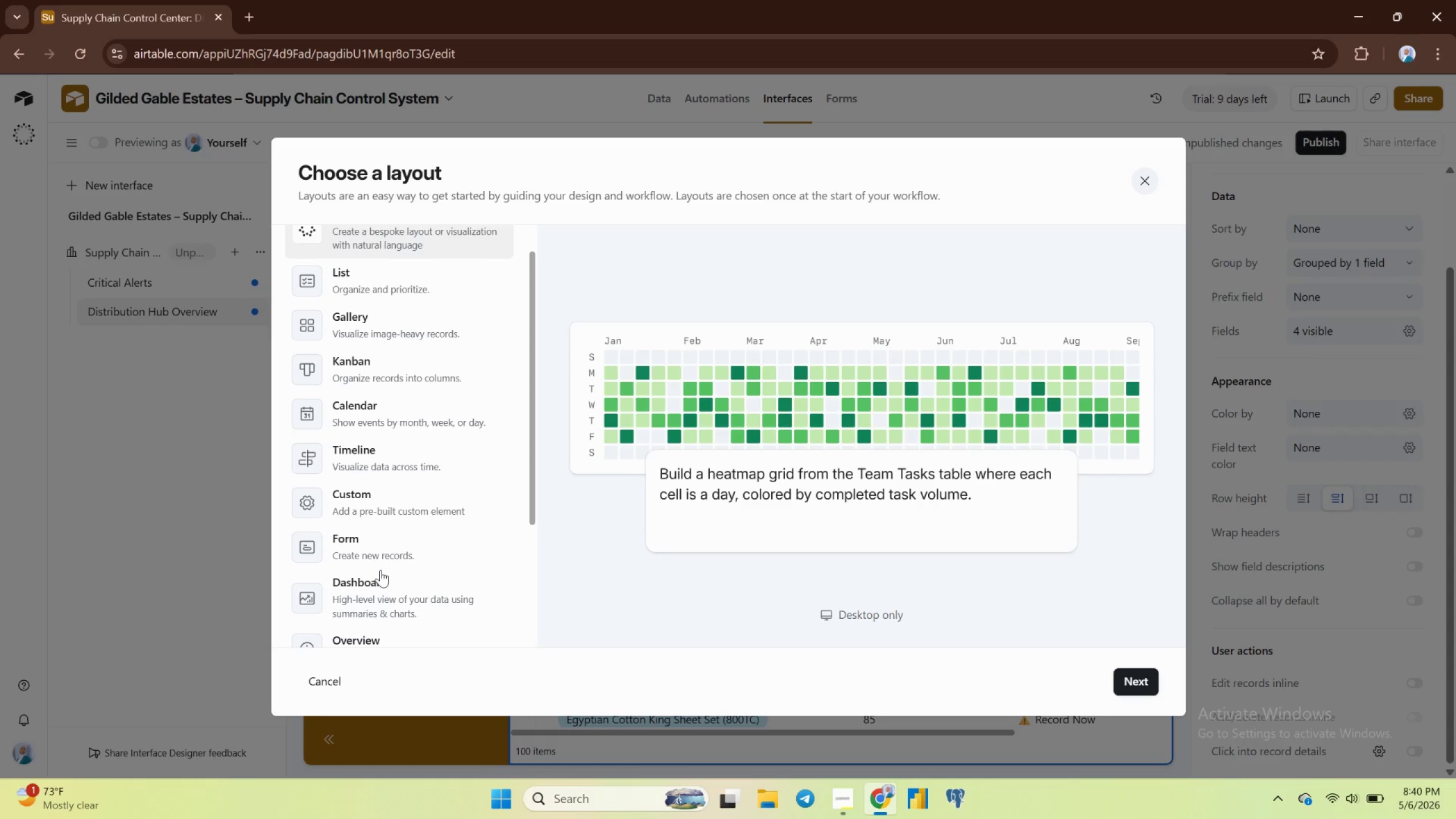 
wait(11.76)
 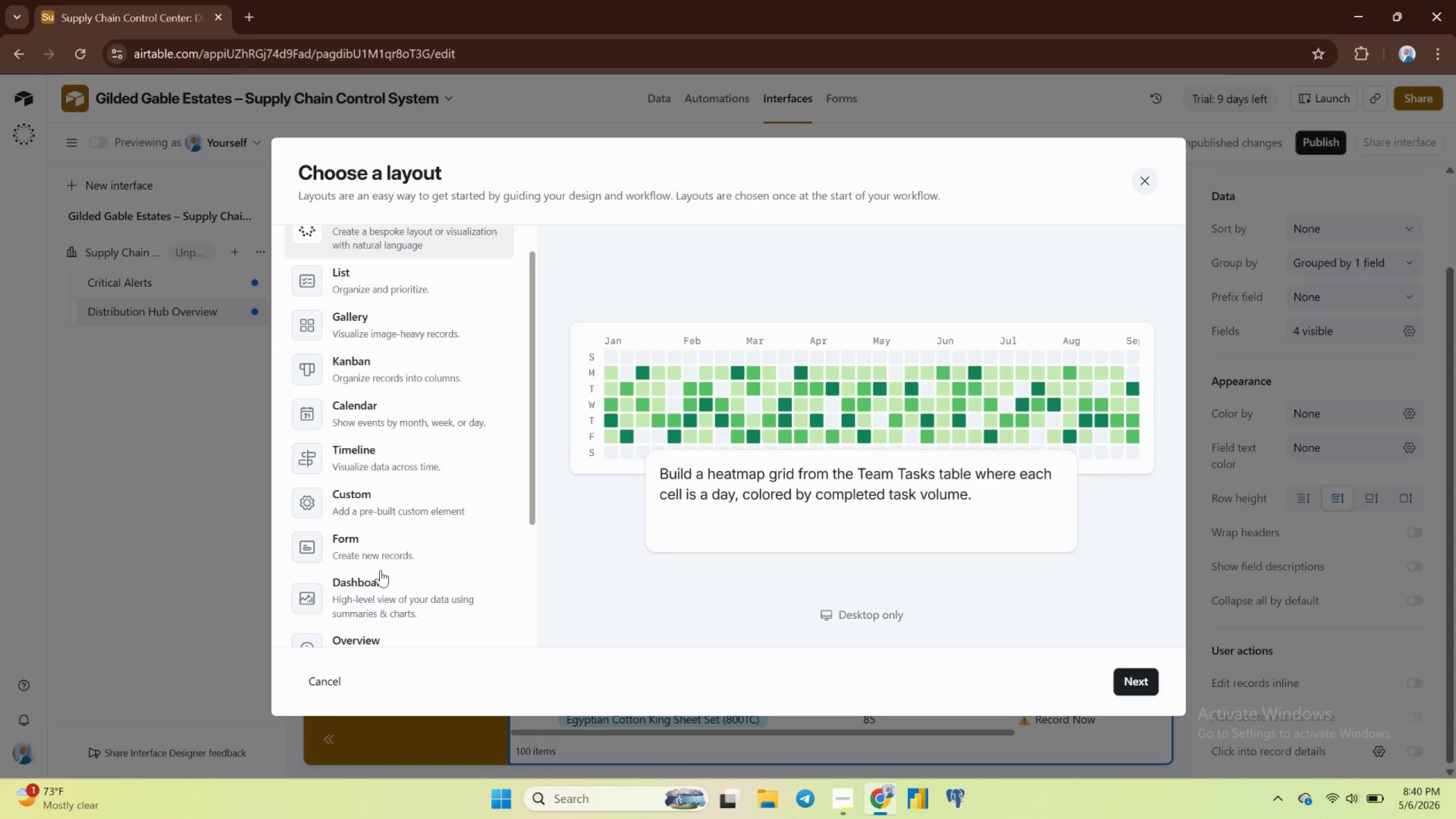 
left_click([370, 516])
 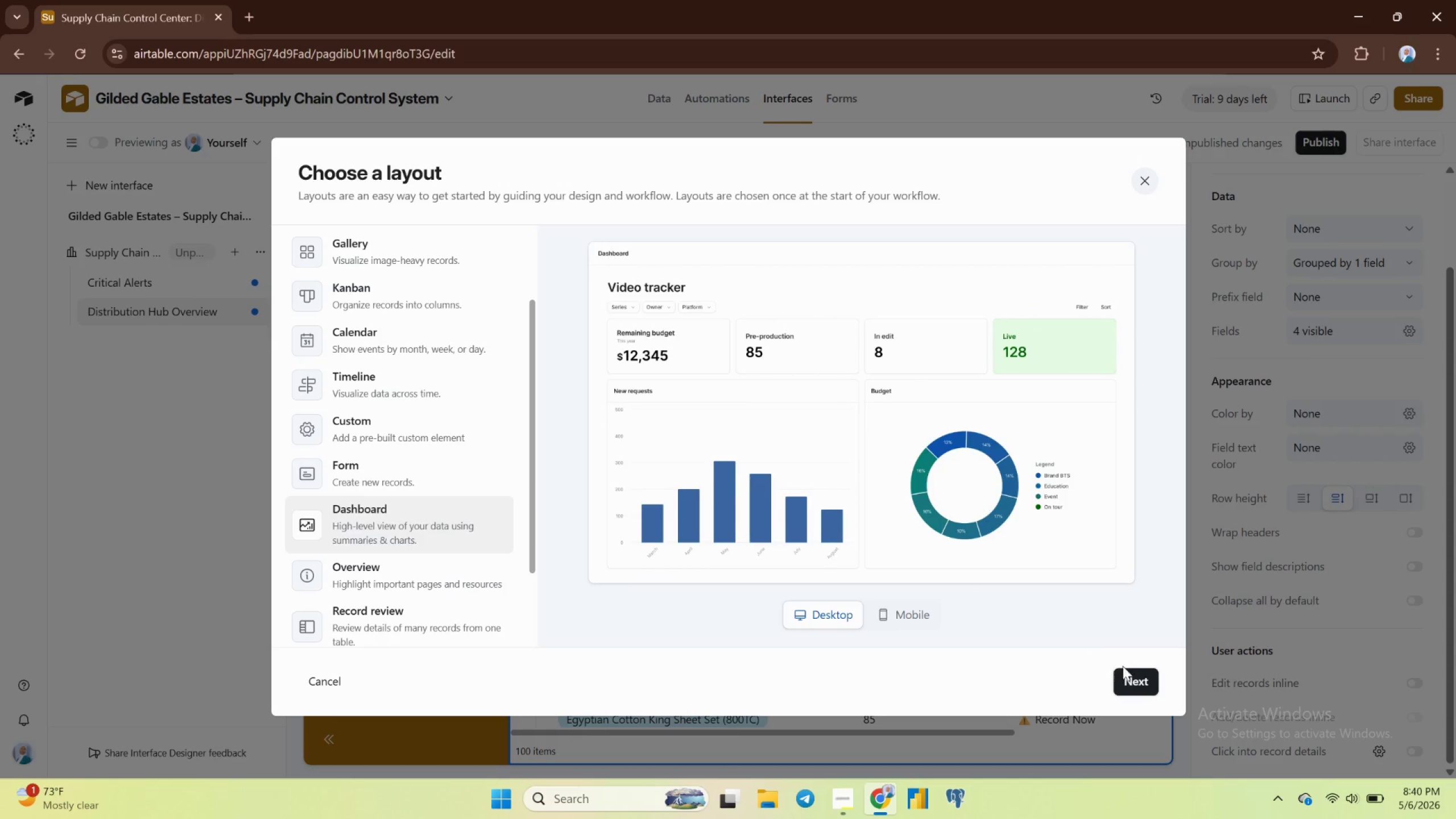 
left_click([1128, 678])
 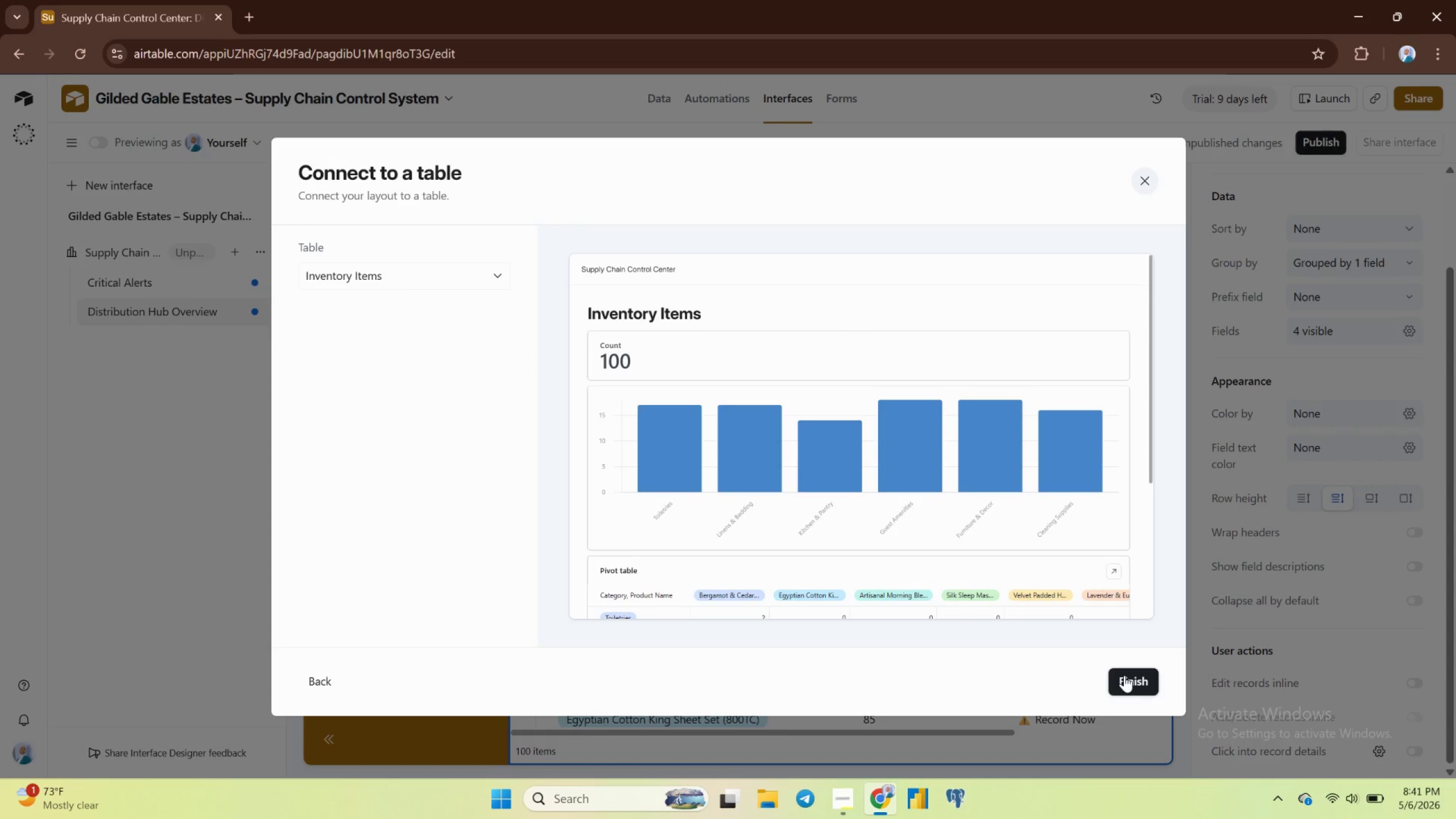 
wait(7.09)
 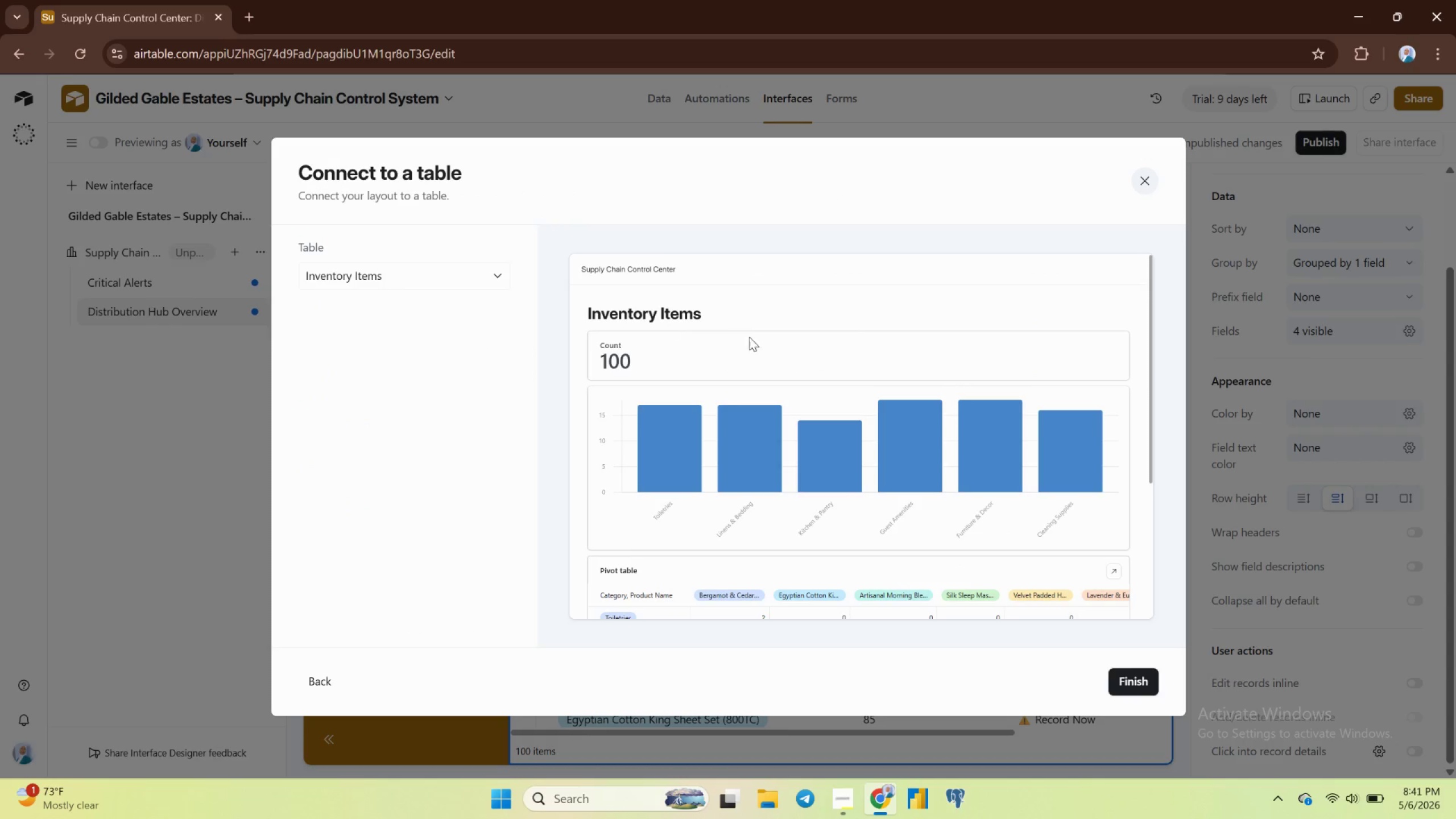 
left_click([1124, 675])
 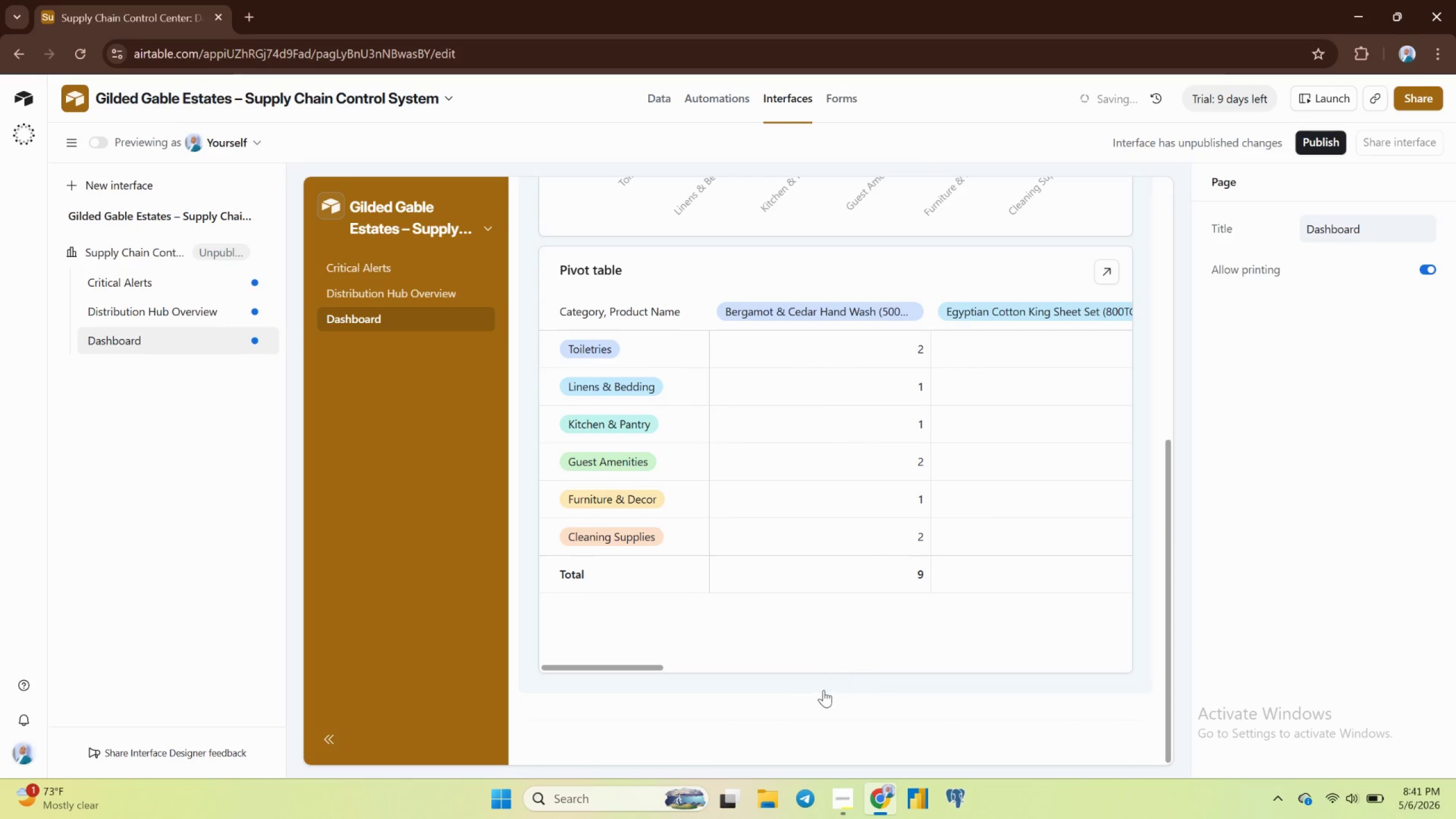 
left_click([839, 717])
 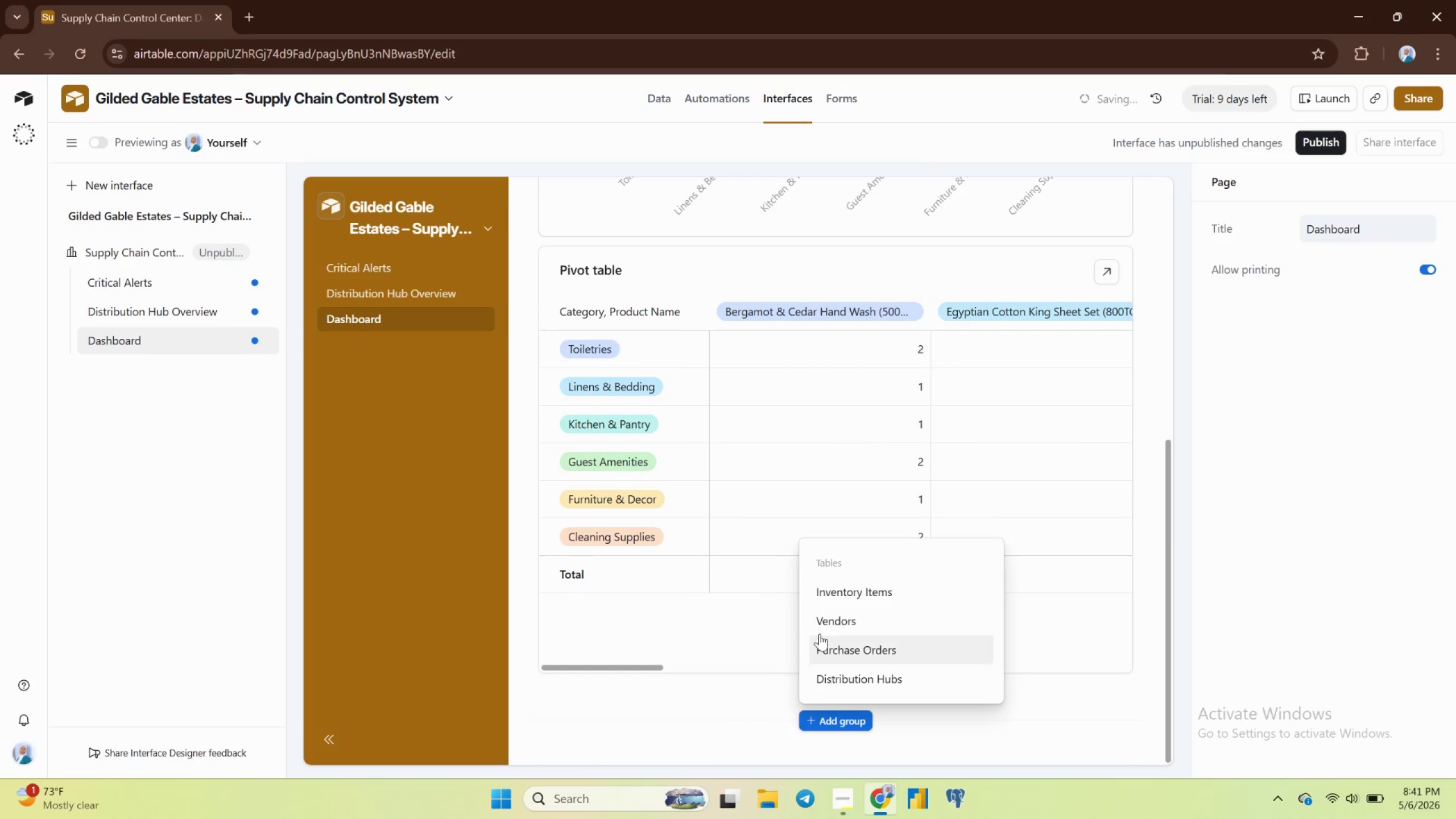 
left_click([840, 587])
 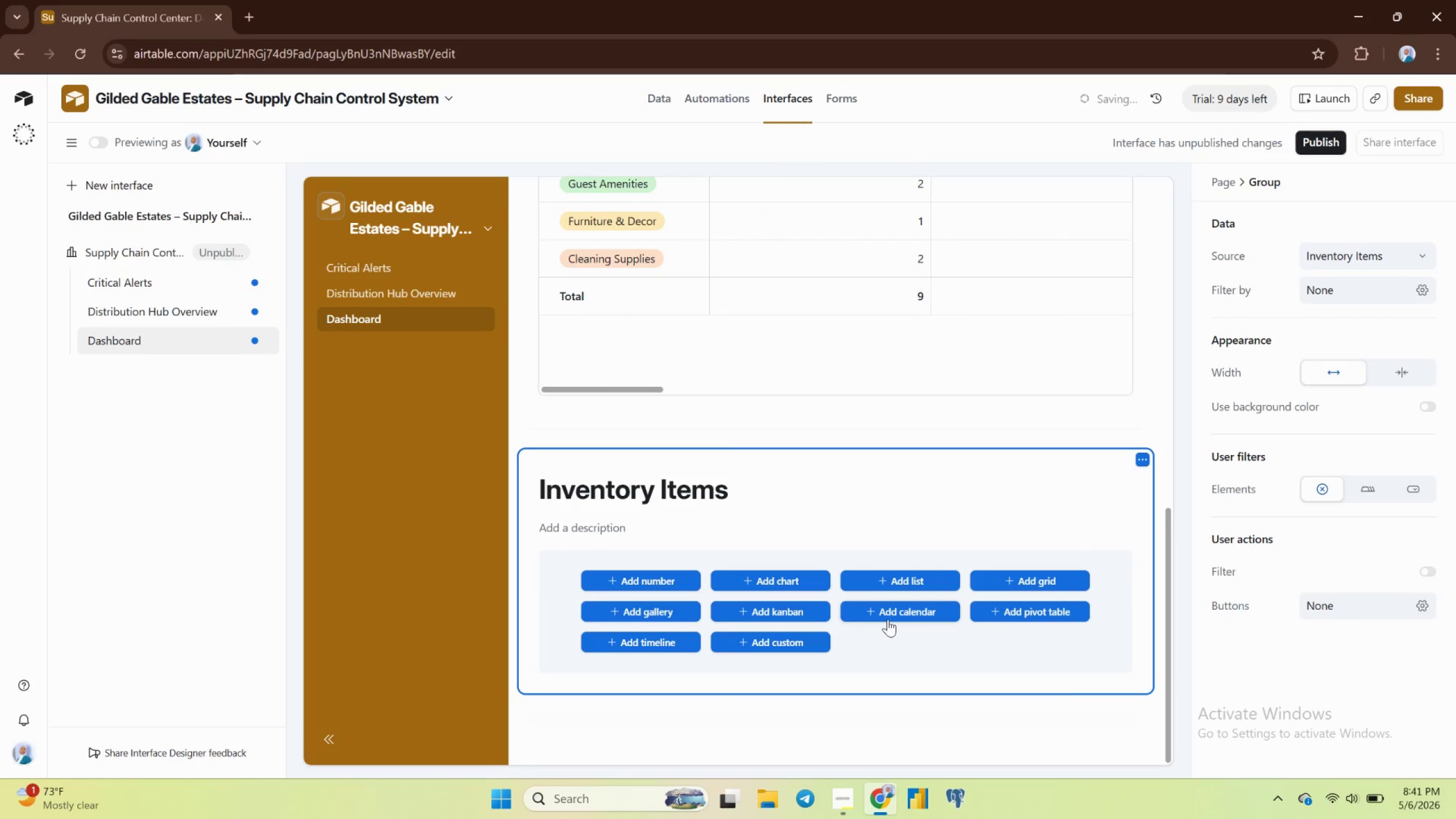 
left_click([1039, 580])
 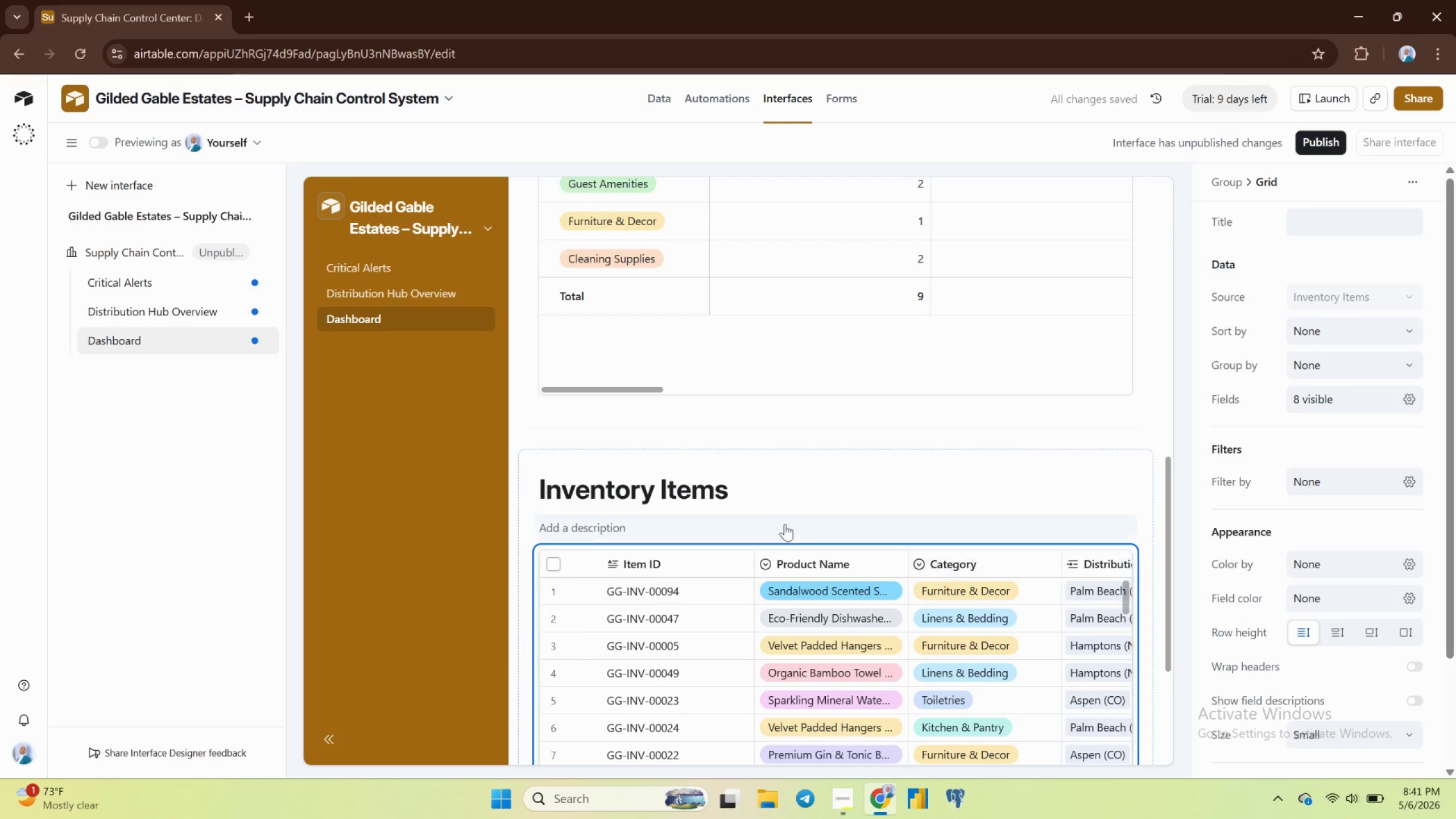 
wait(7.68)
 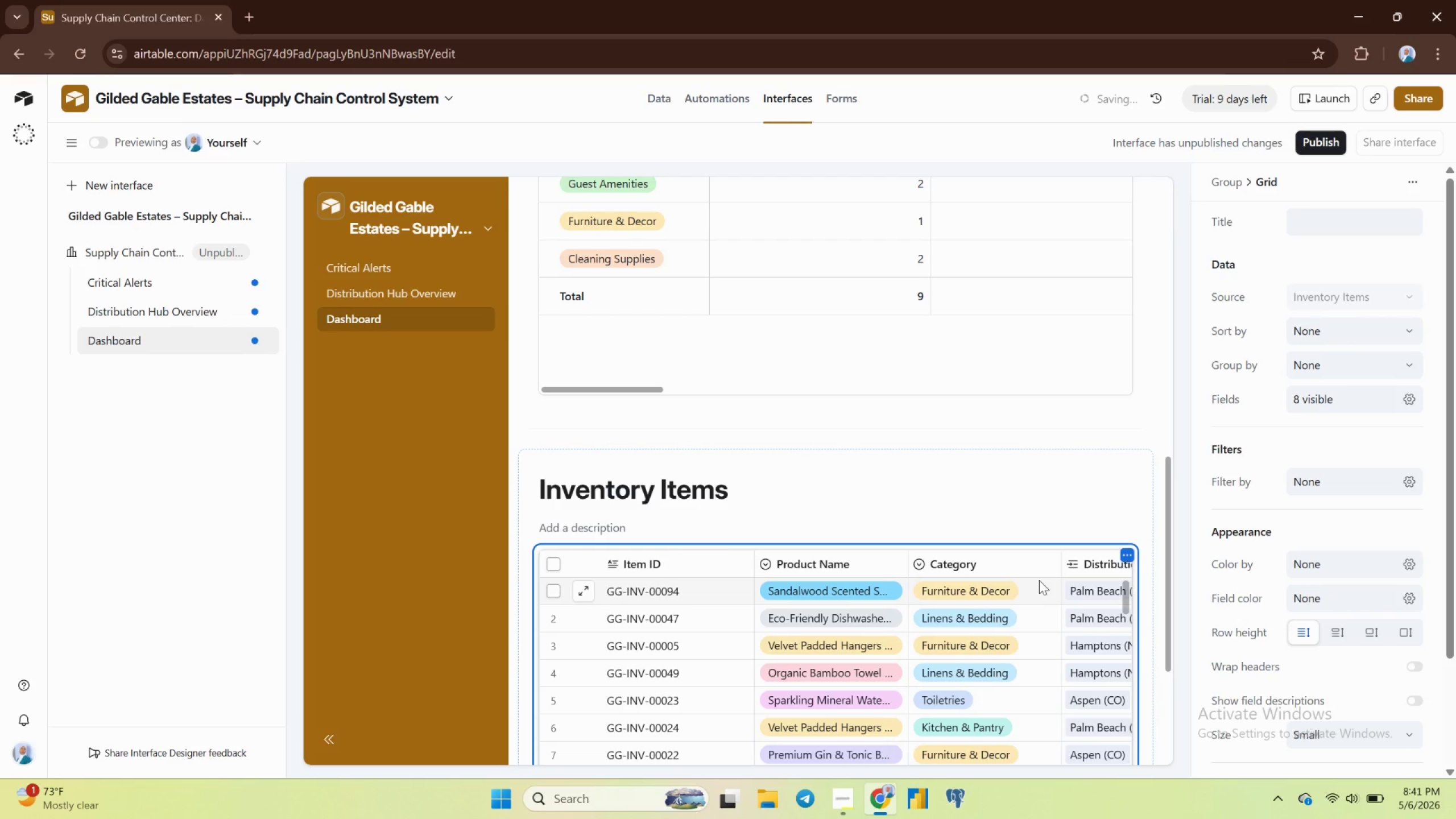 
double_click([111, 340])
 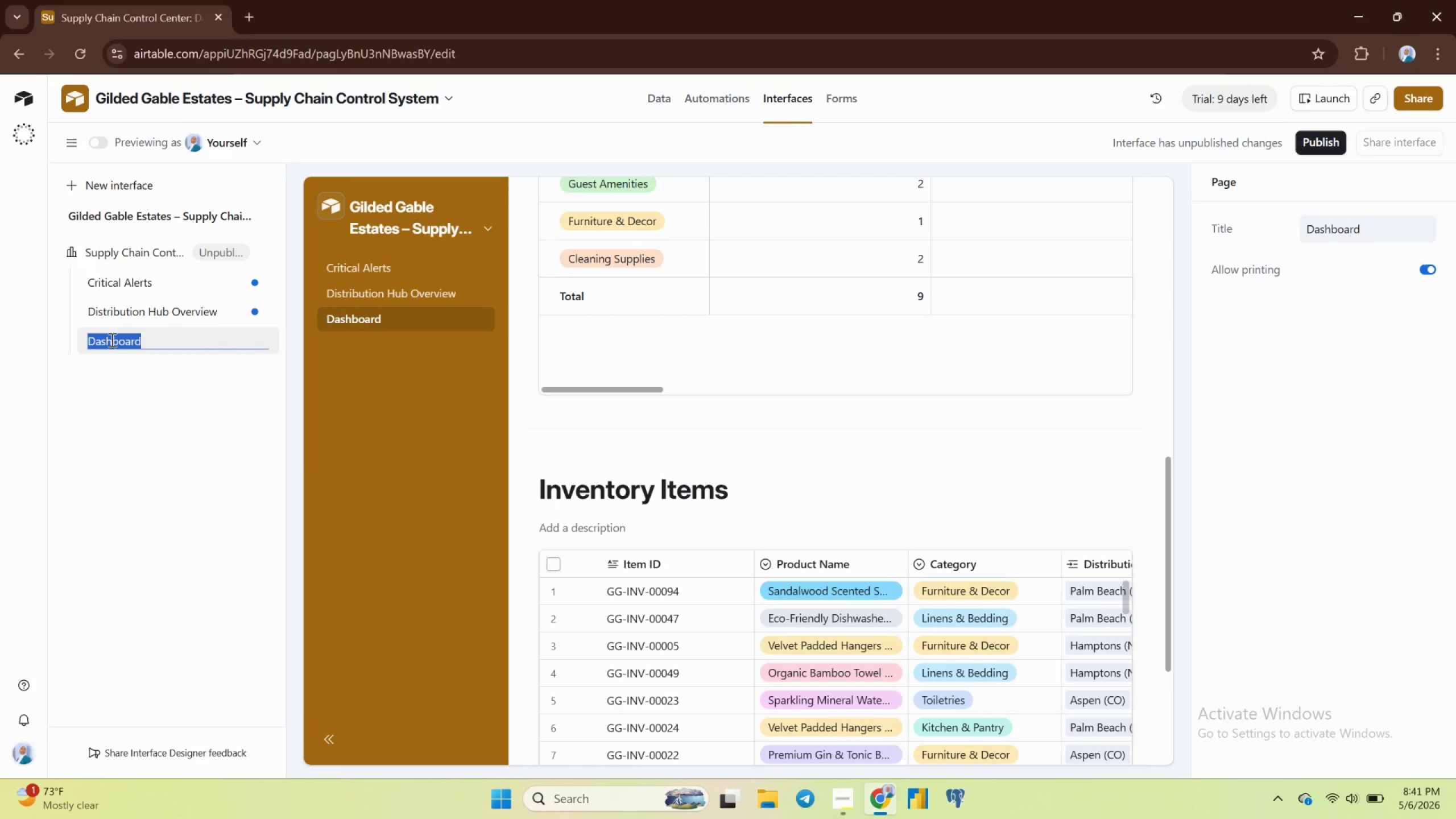 
type(Full Invent)
 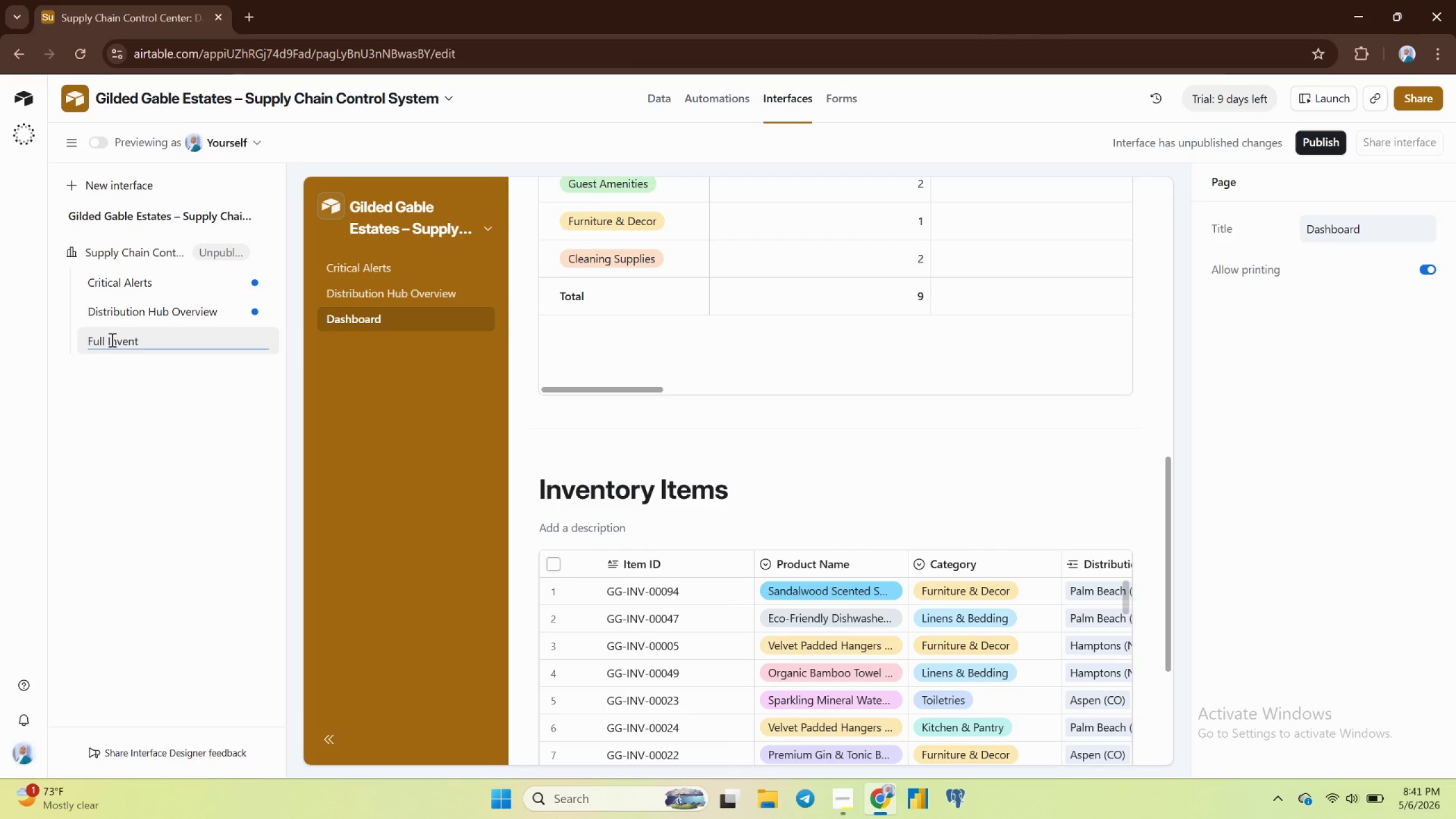 
type(ory Control)
 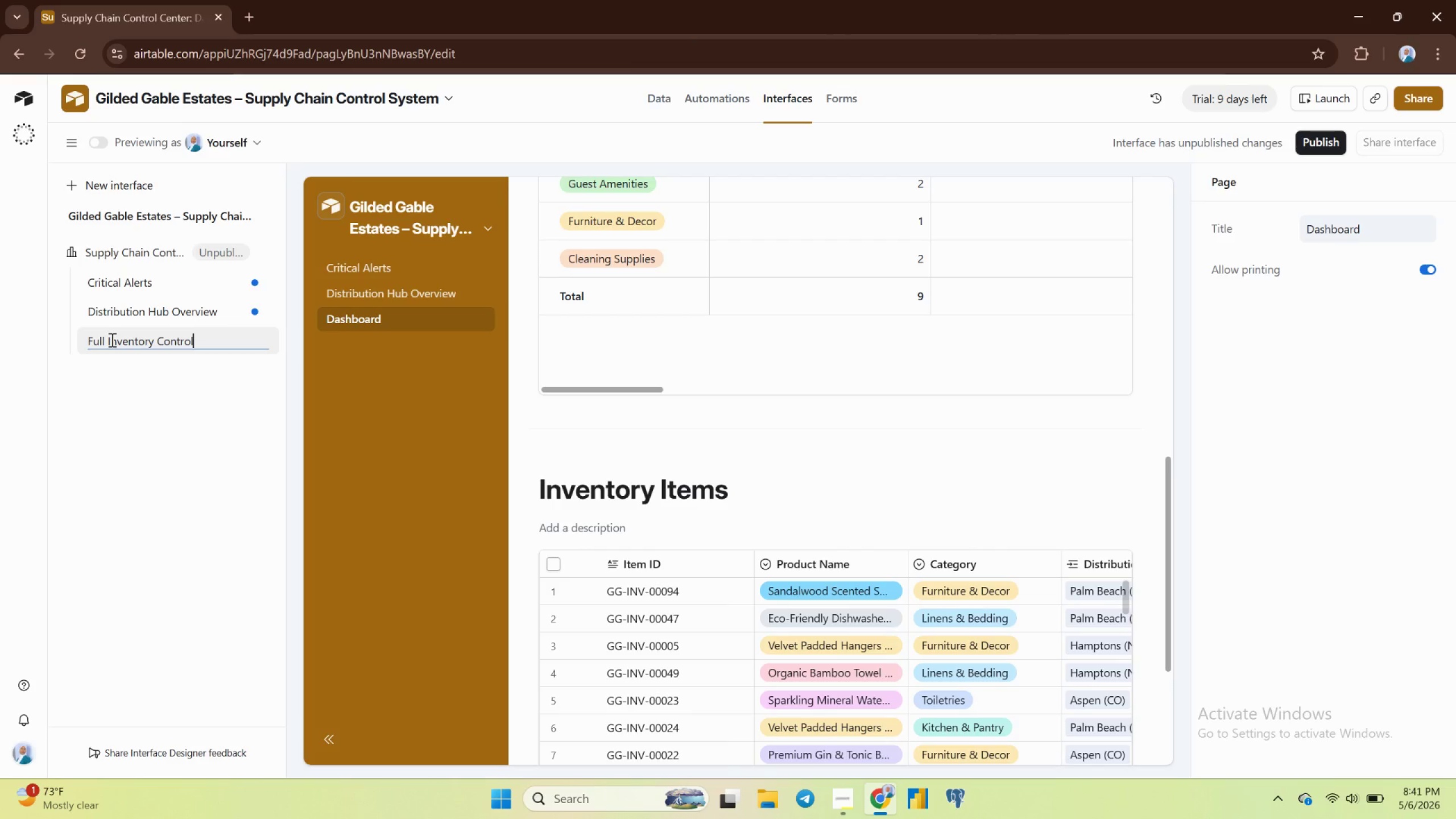 
wait(5.84)
 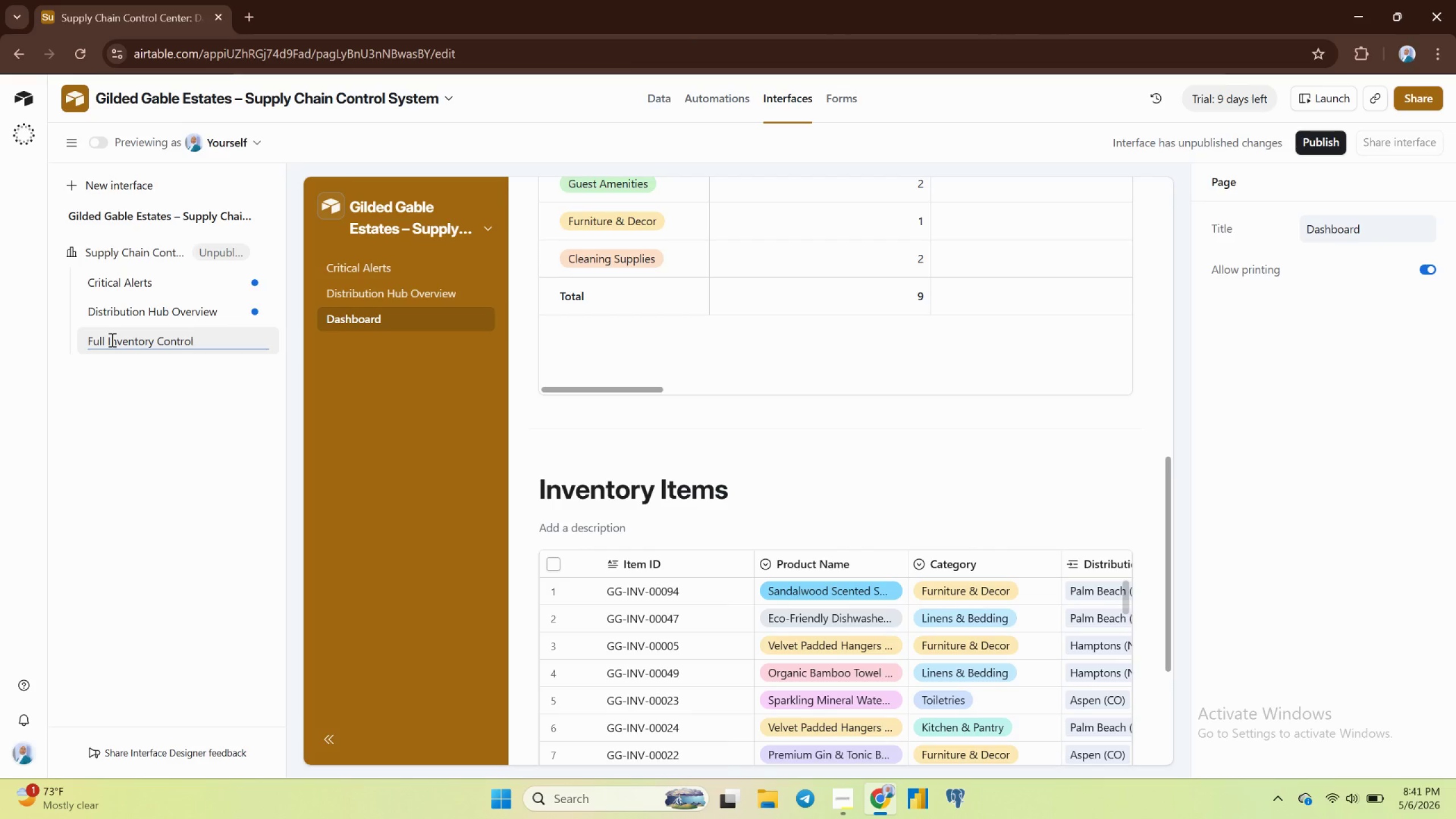 
key(Enter)
 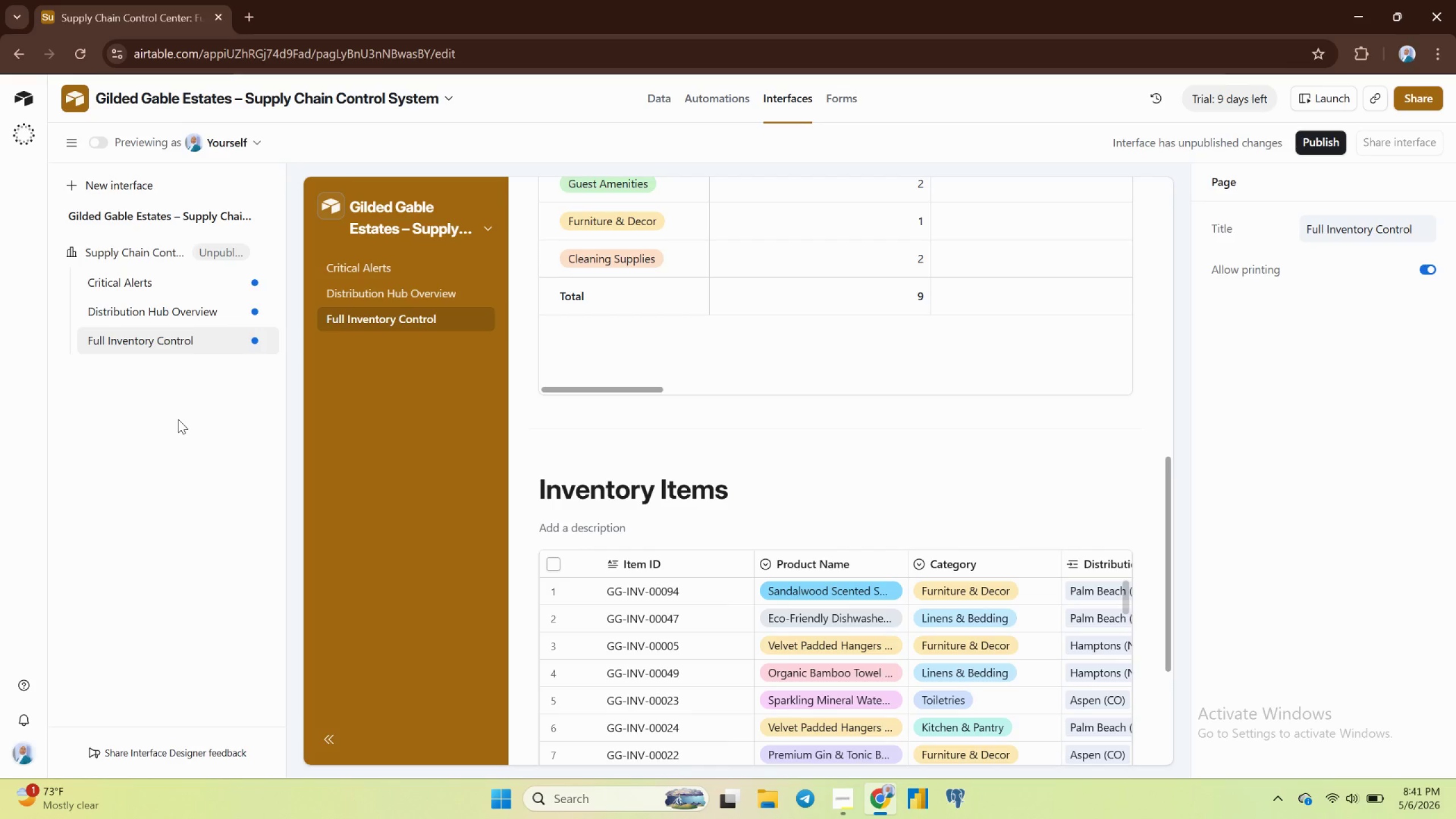 
wait(12.64)
 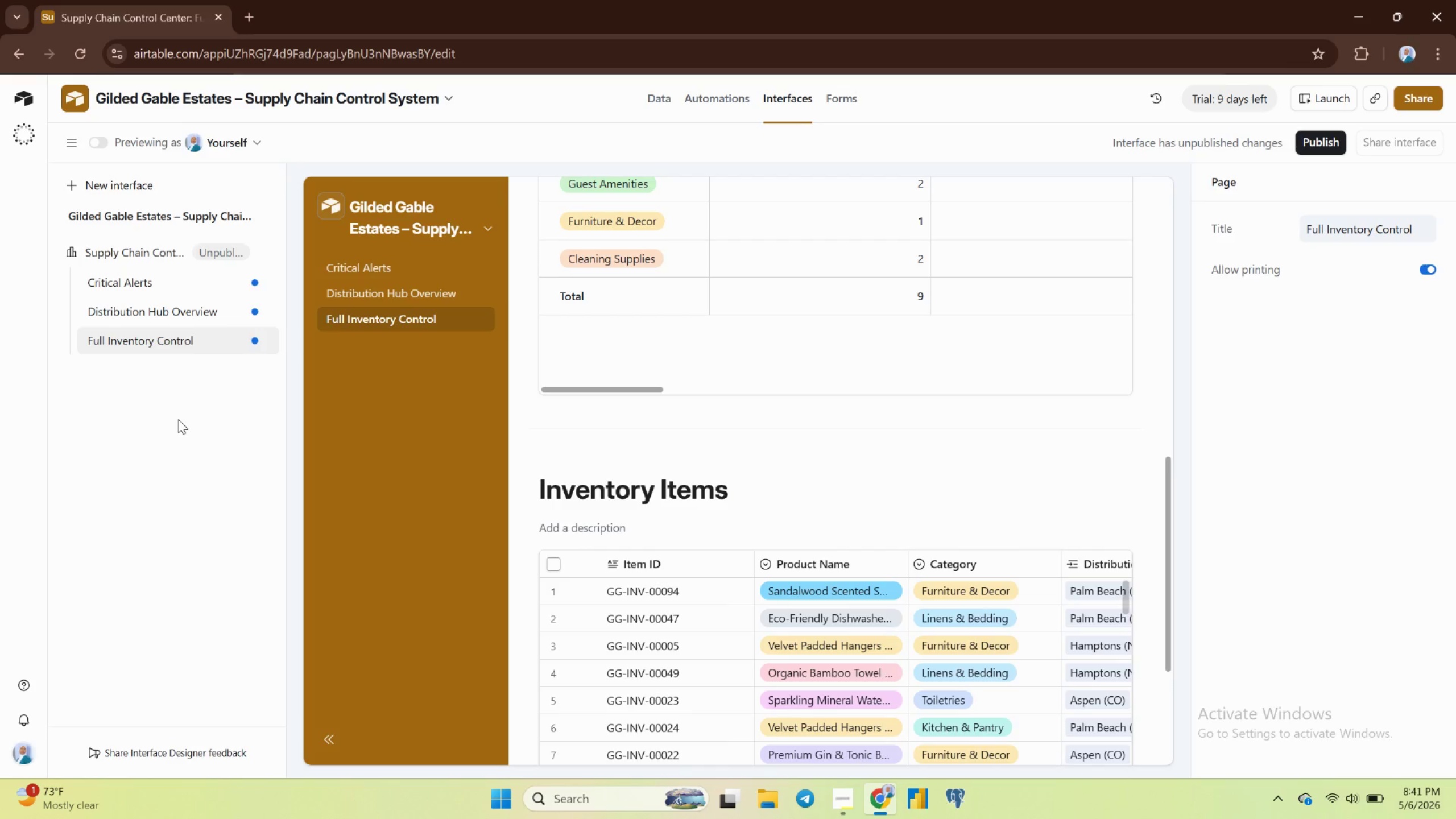 
left_click([720, 533])
 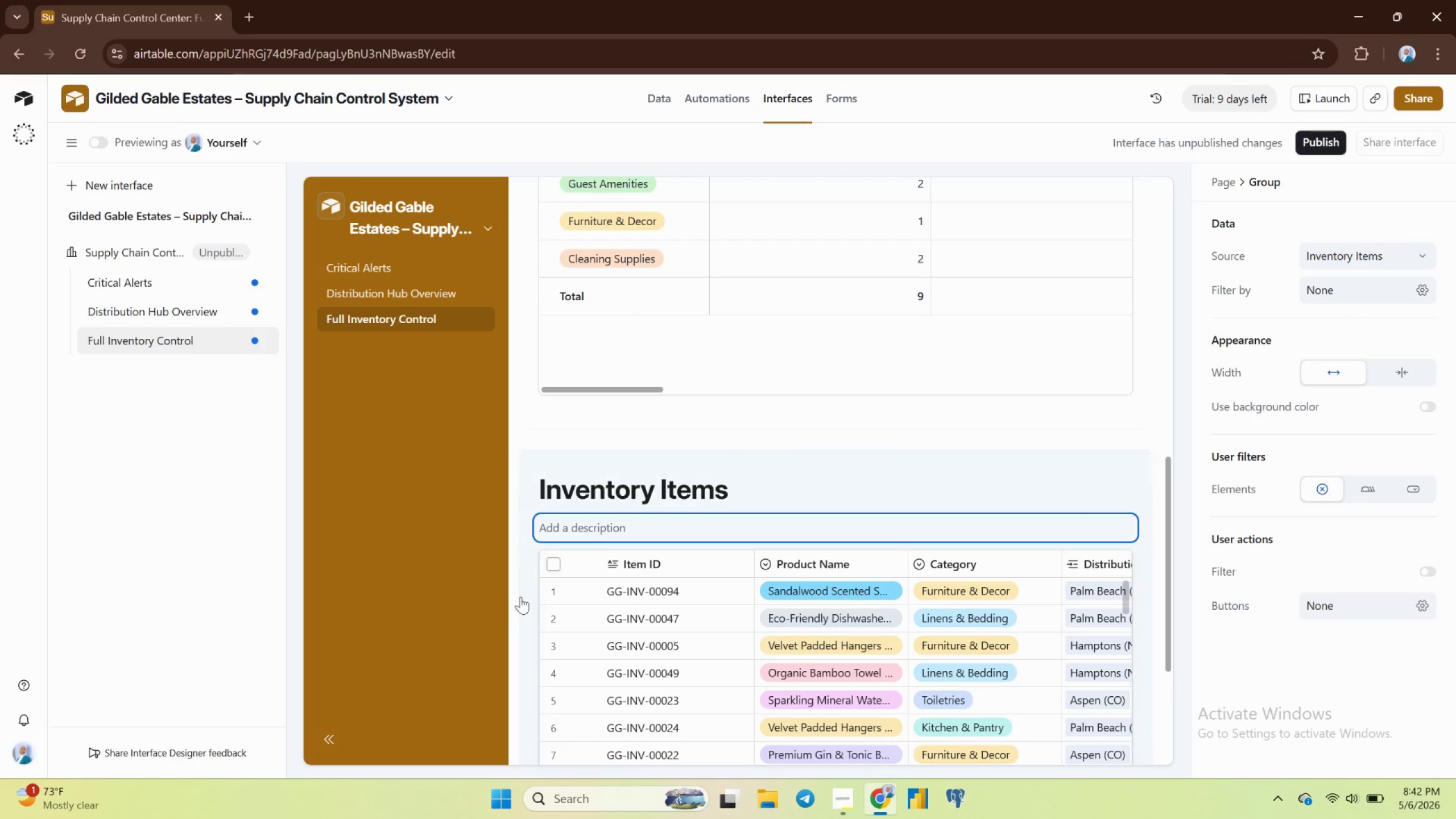 
left_click([532, 601])
 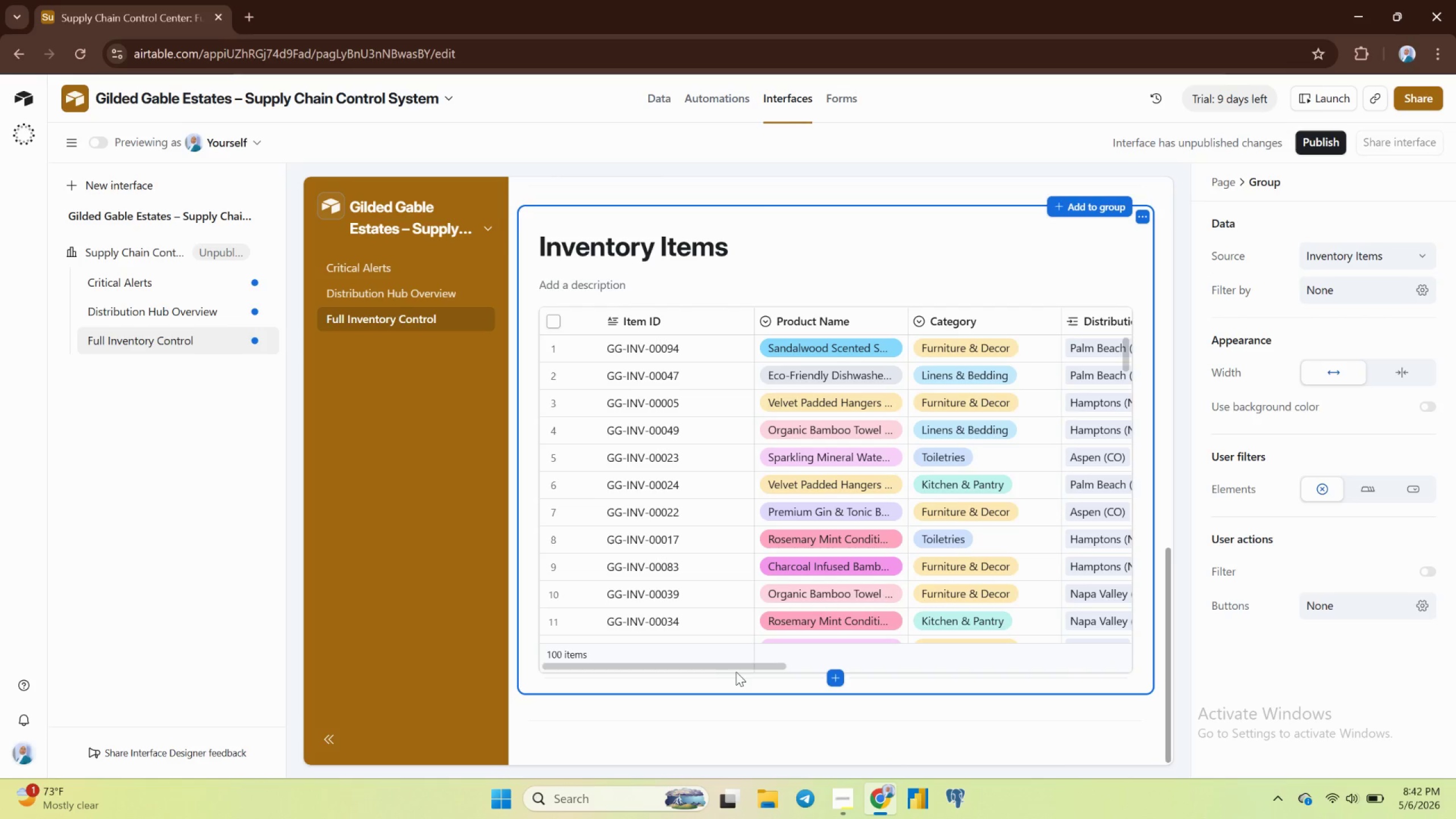 
left_click([749, 666])
 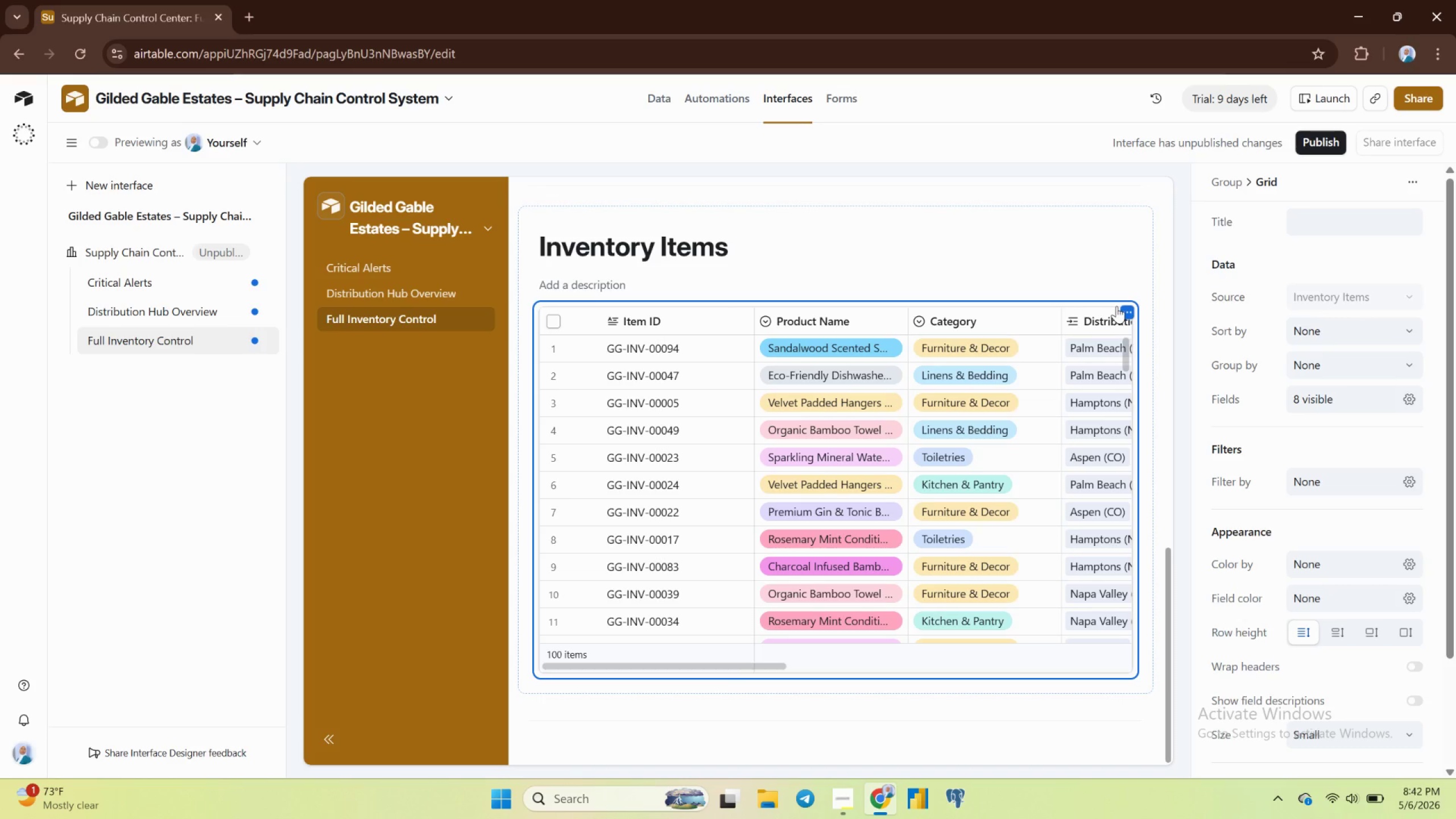 
wait(19.58)
 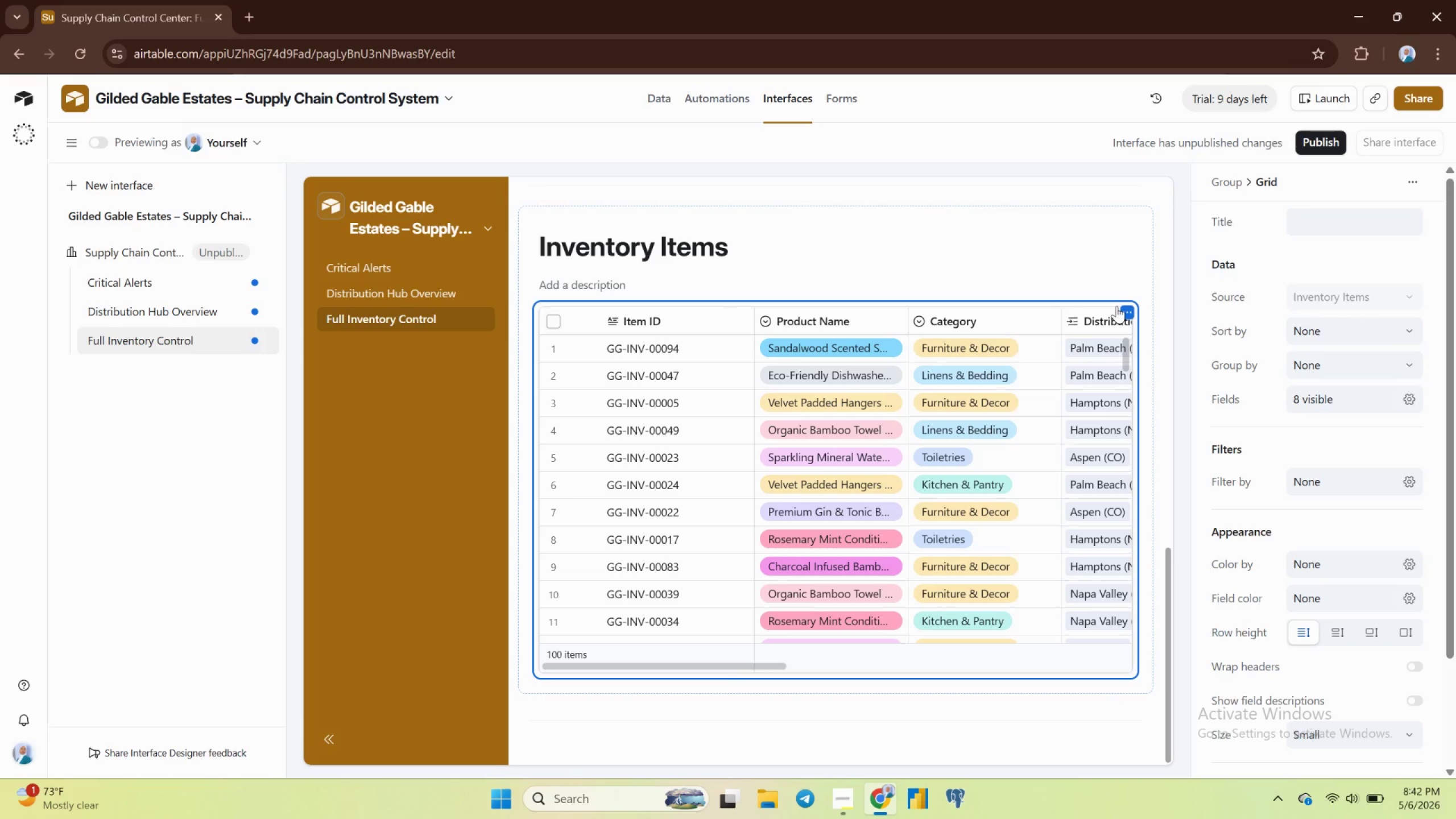 
left_click([515, 588])
 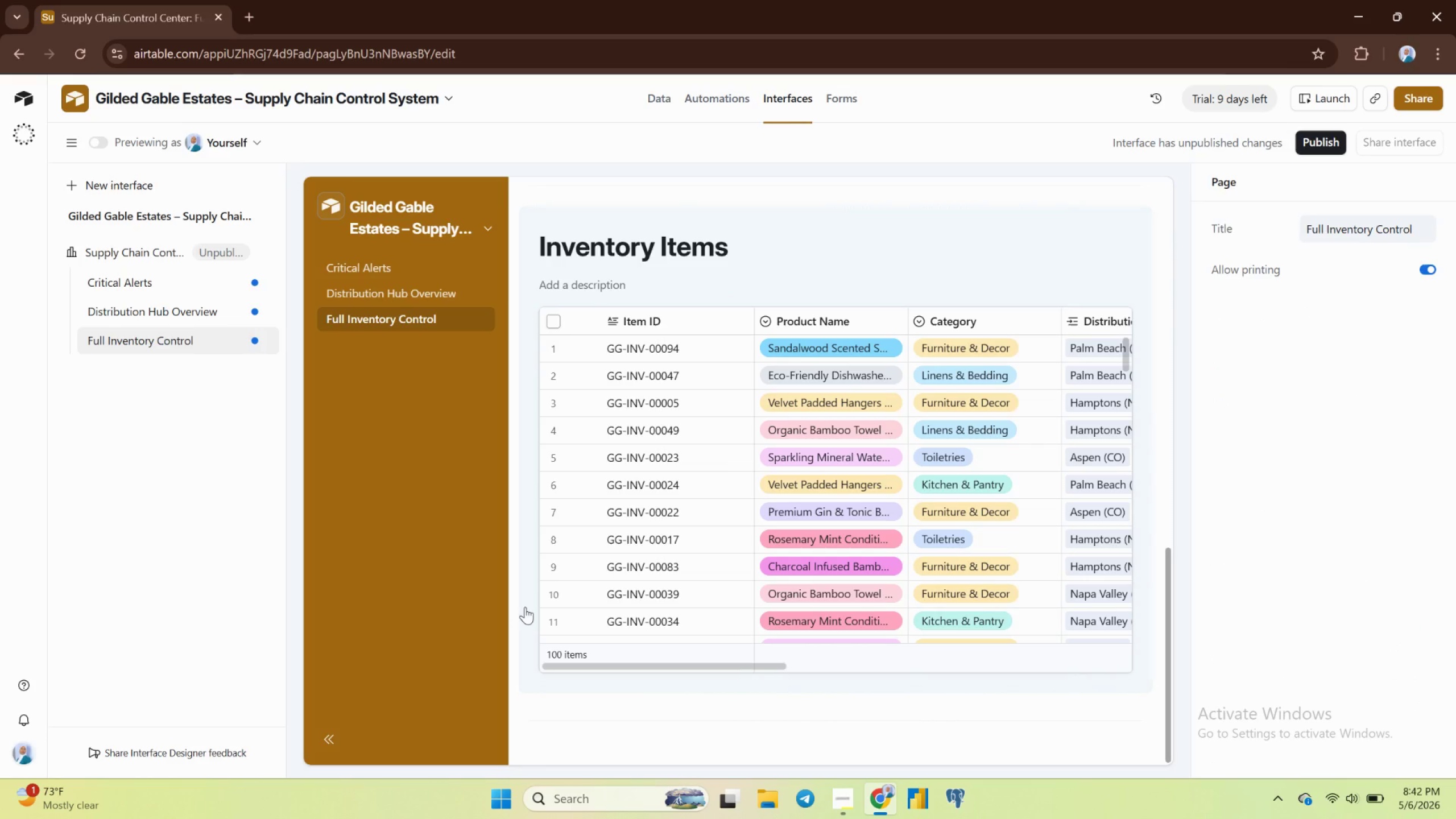 
left_click([525, 610])
 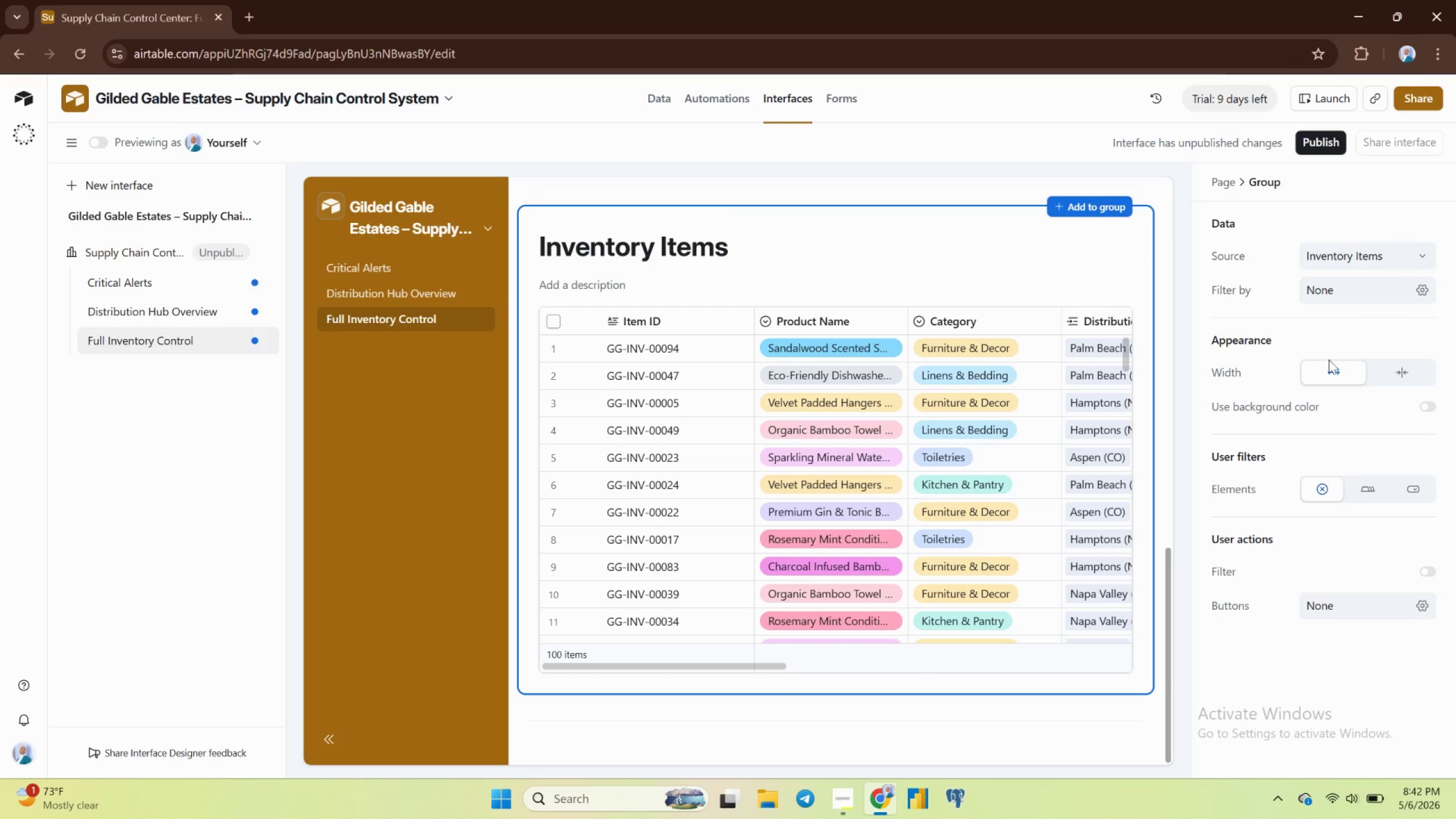 
wait(8.32)
 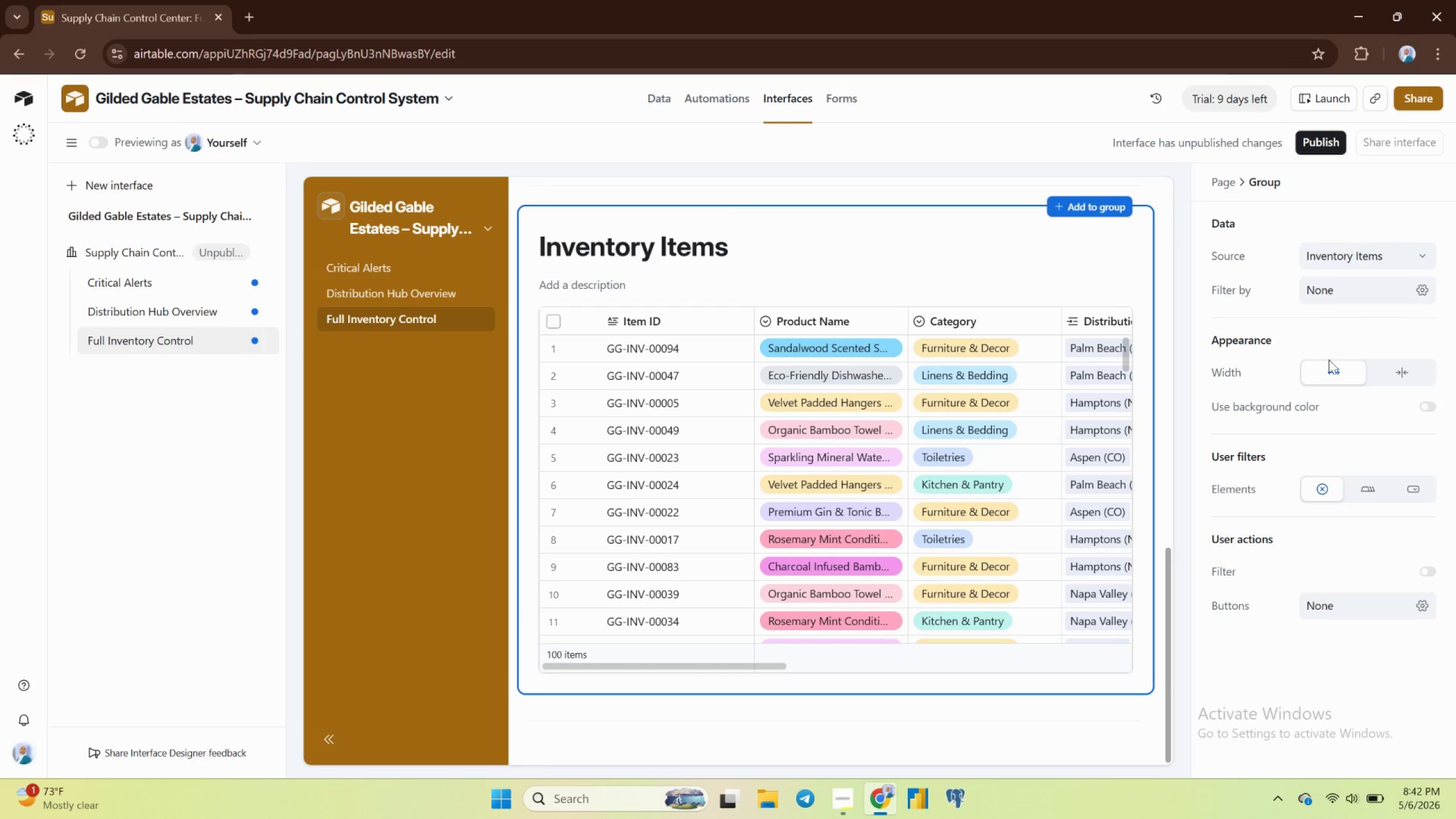 
left_click([1427, 568])
 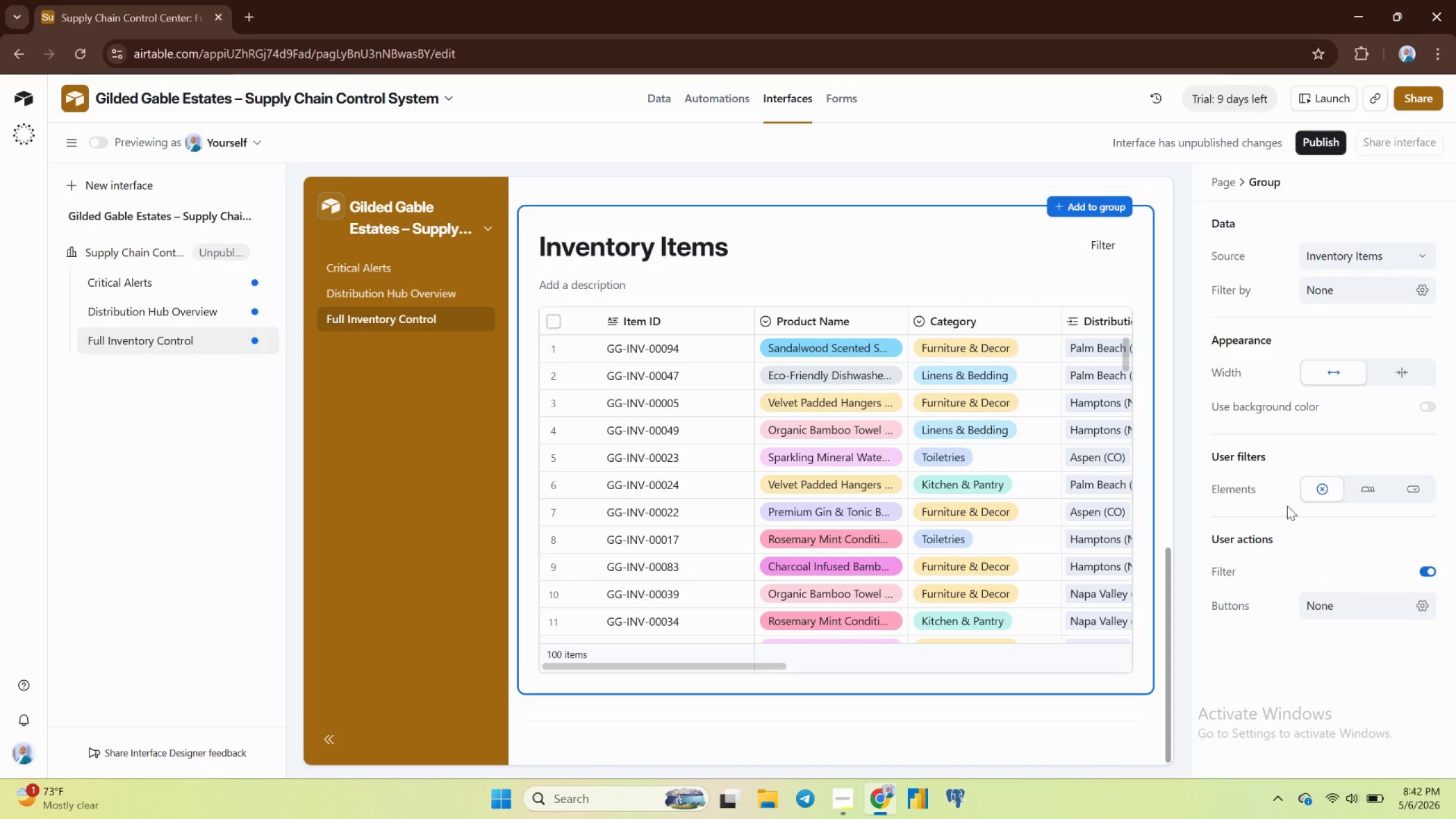 
wait(24.76)
 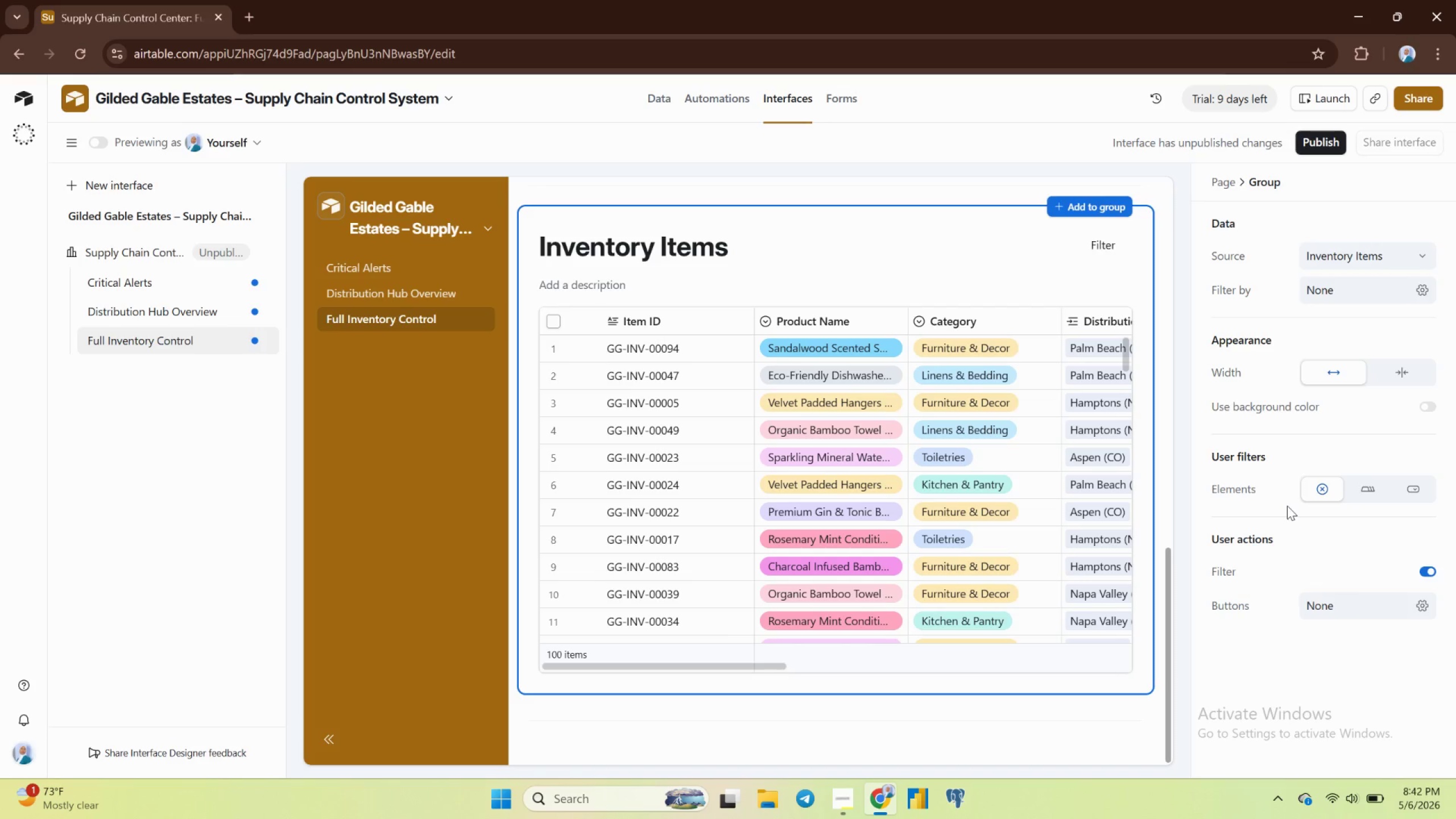 
left_click([1376, 603])
 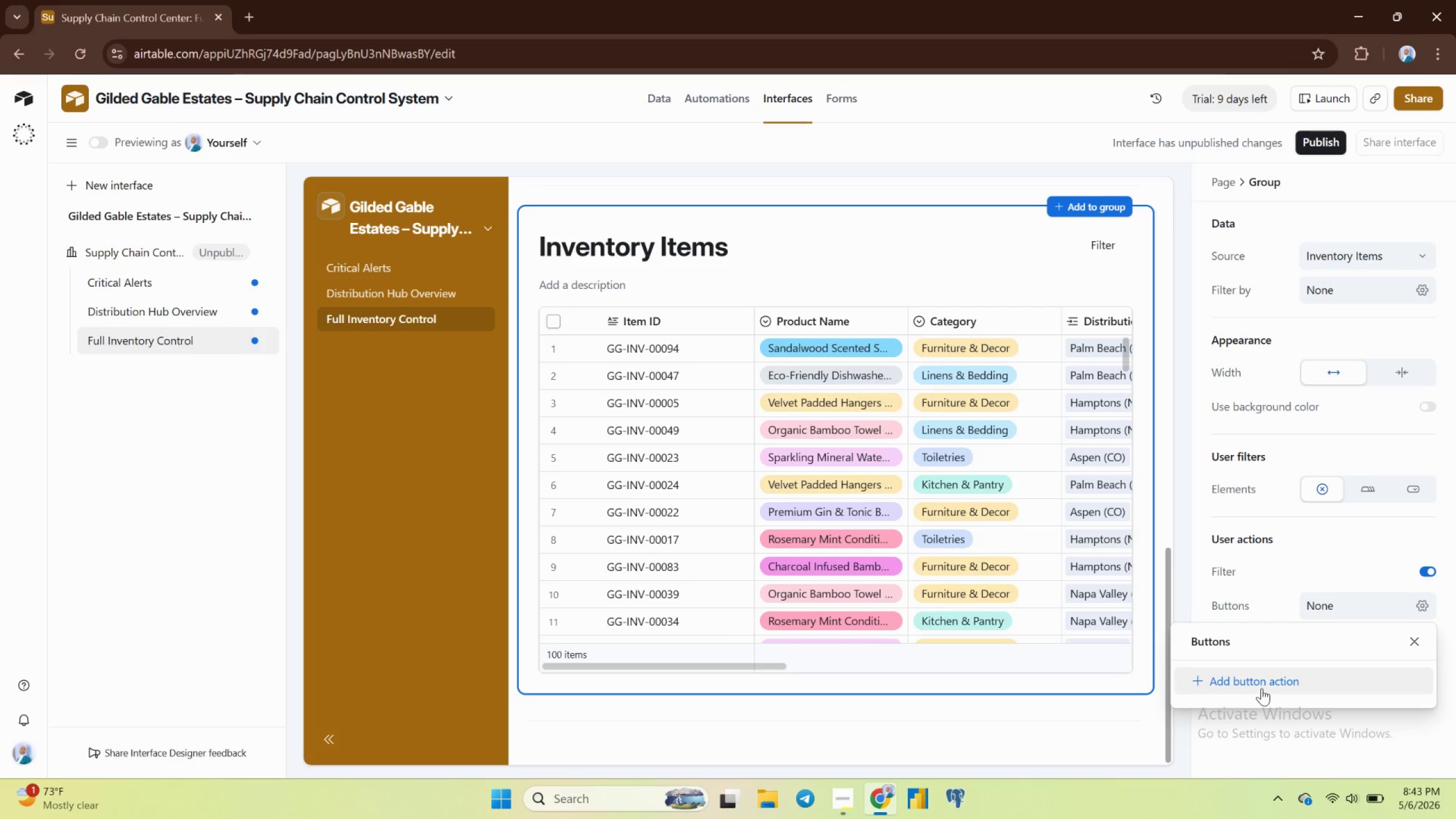 
left_click([1261, 688])
 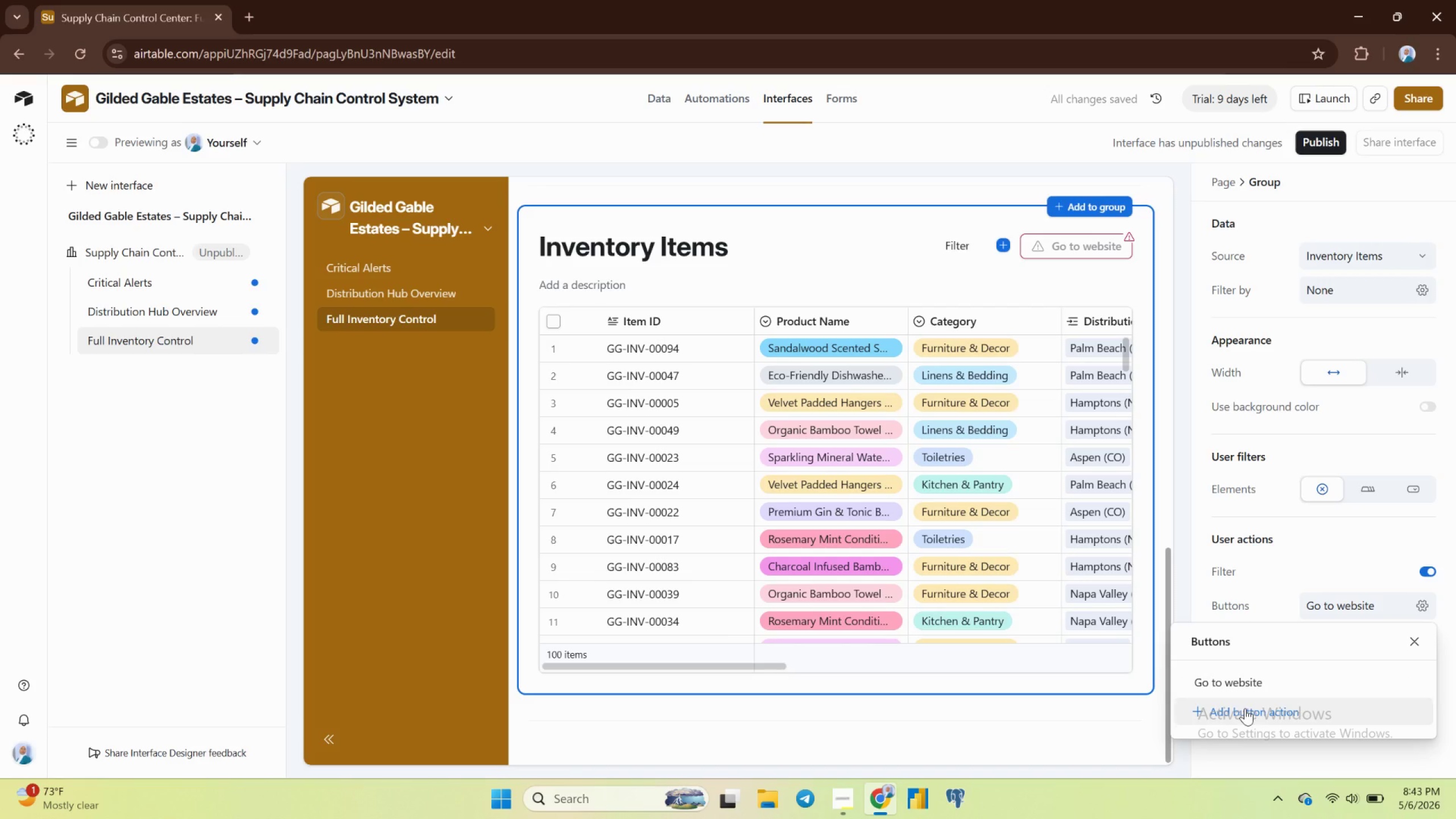 
left_click([1245, 708])
 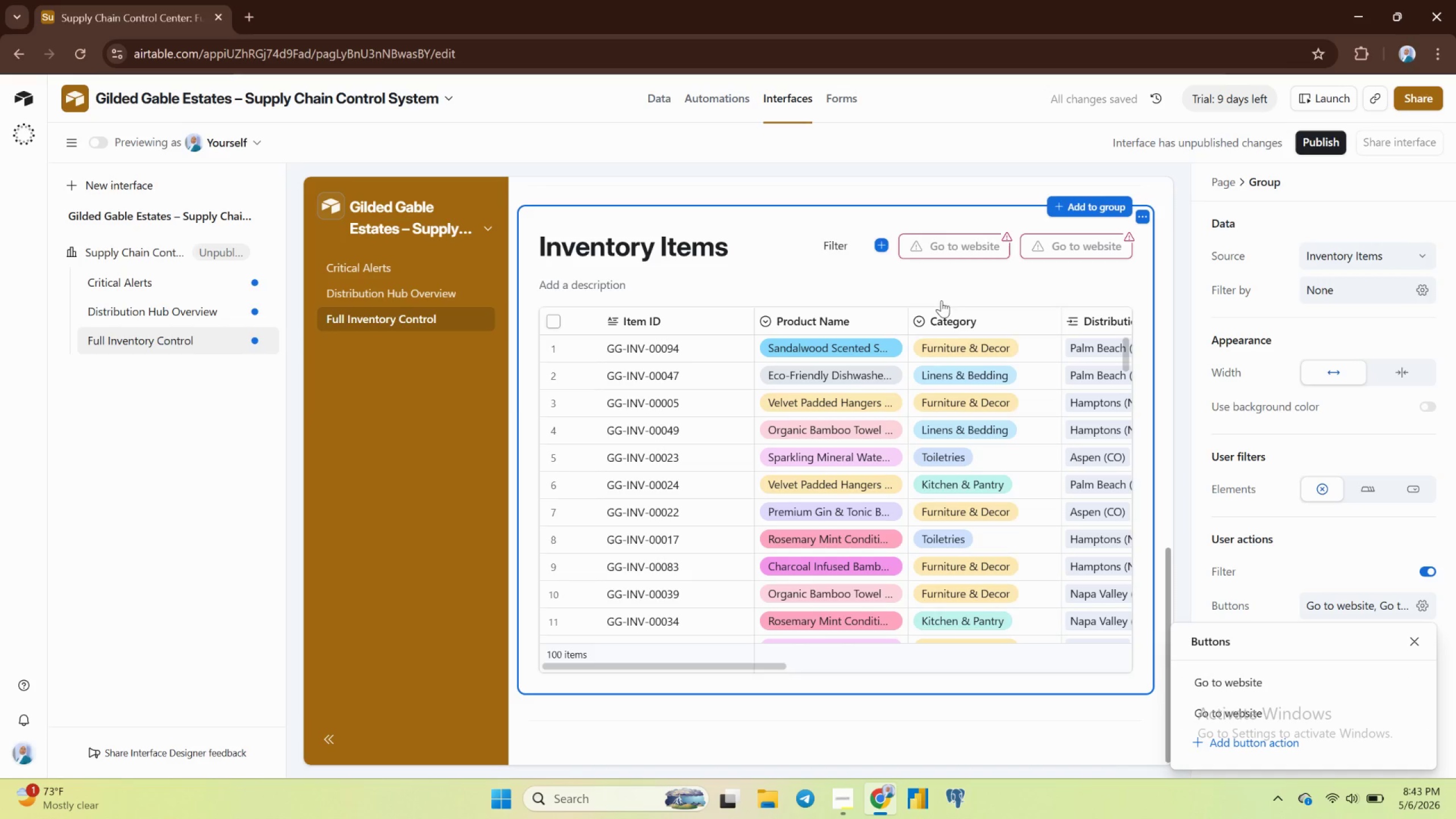 
left_click([956, 246])
 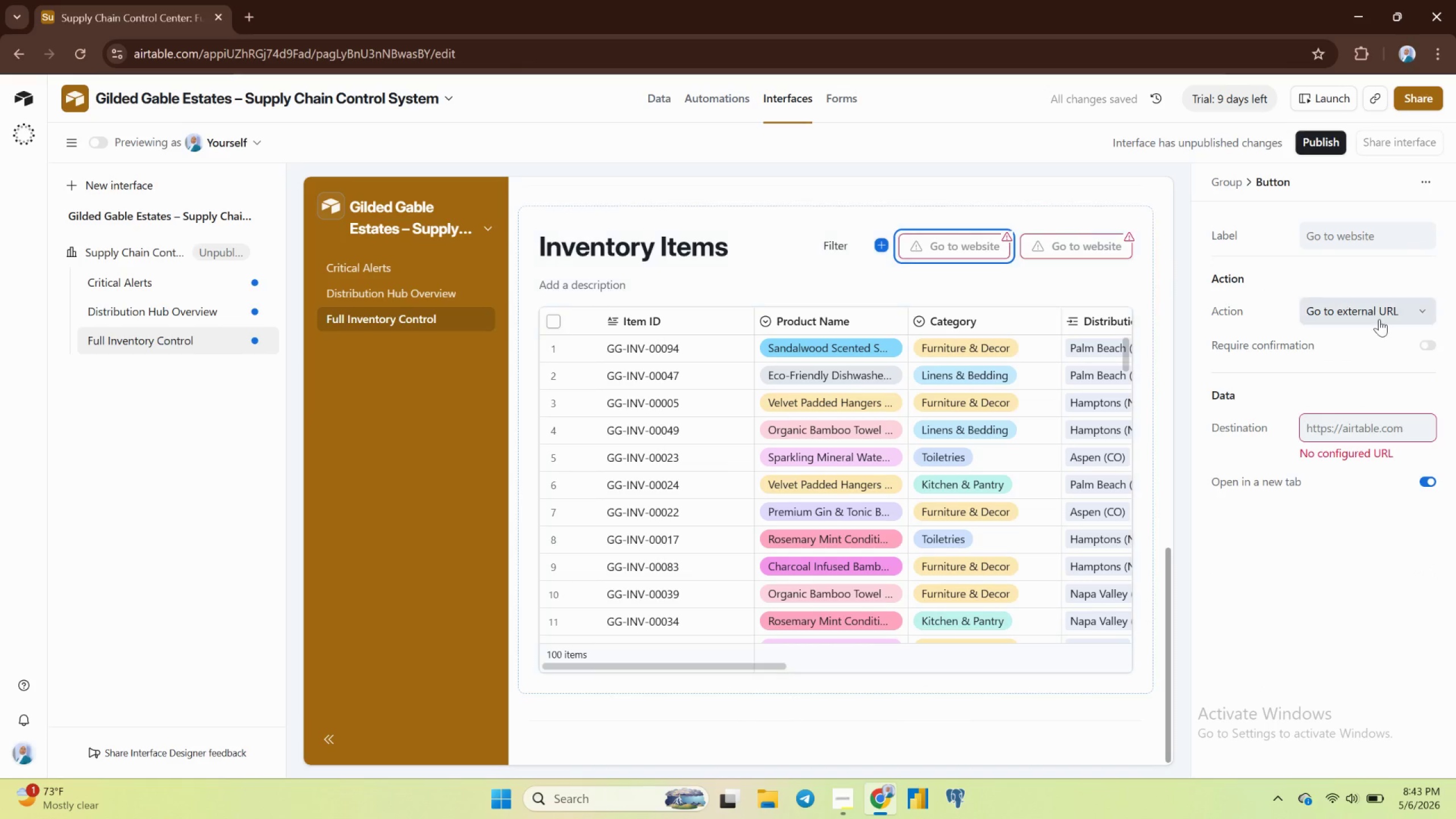 
left_click([1388, 315])
 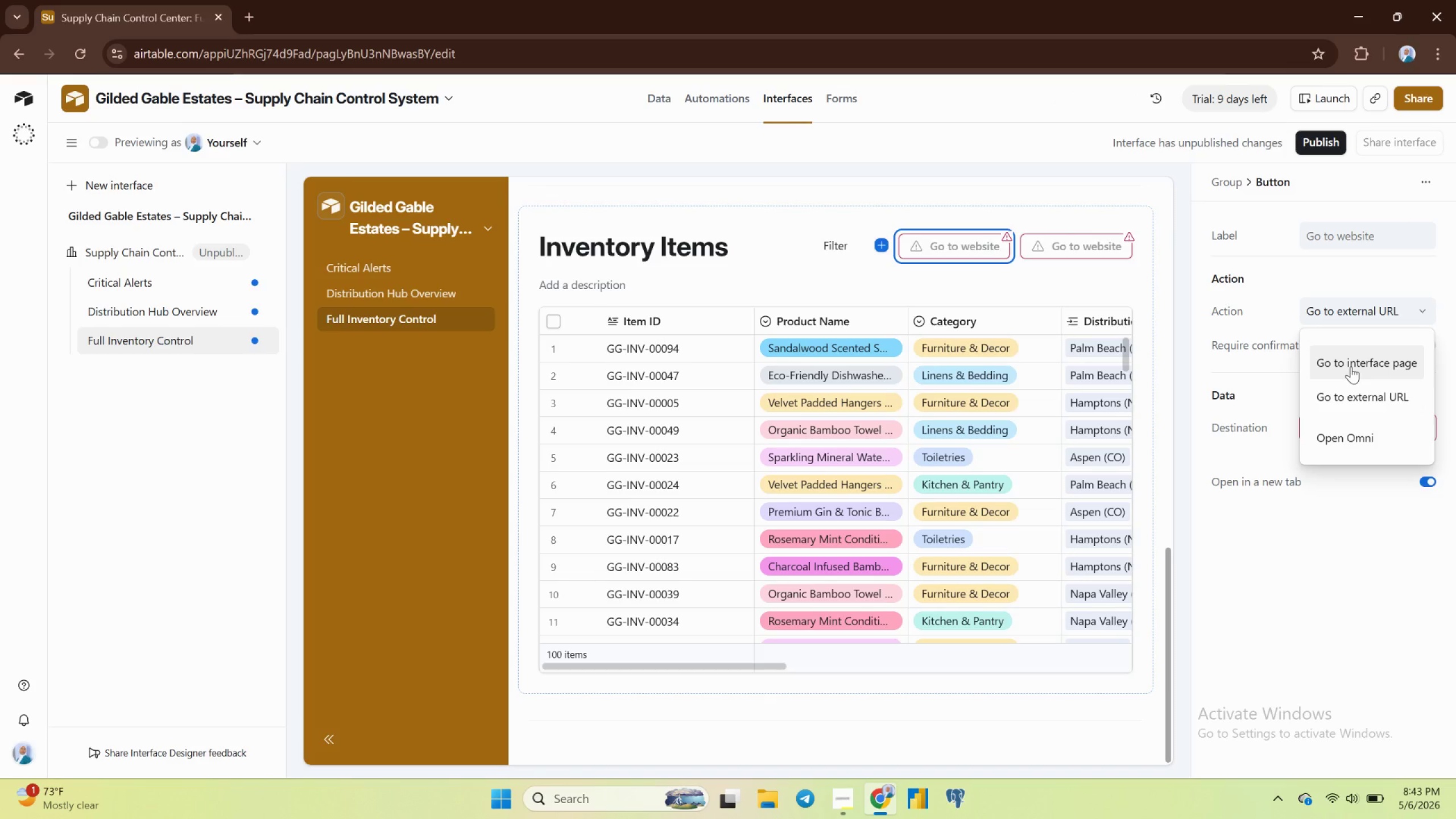 
left_click([1351, 500])
 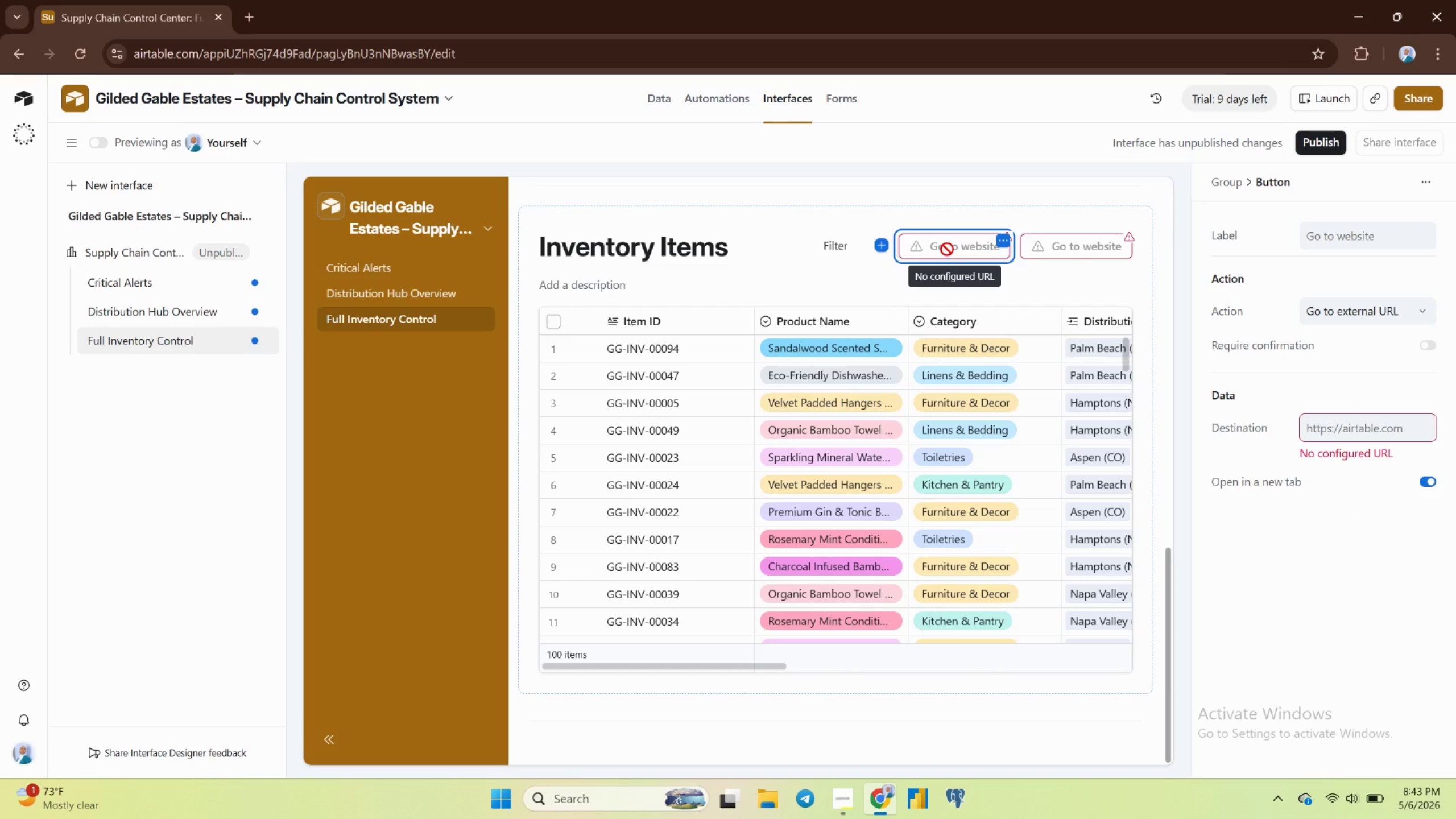 
key(Backspace)
 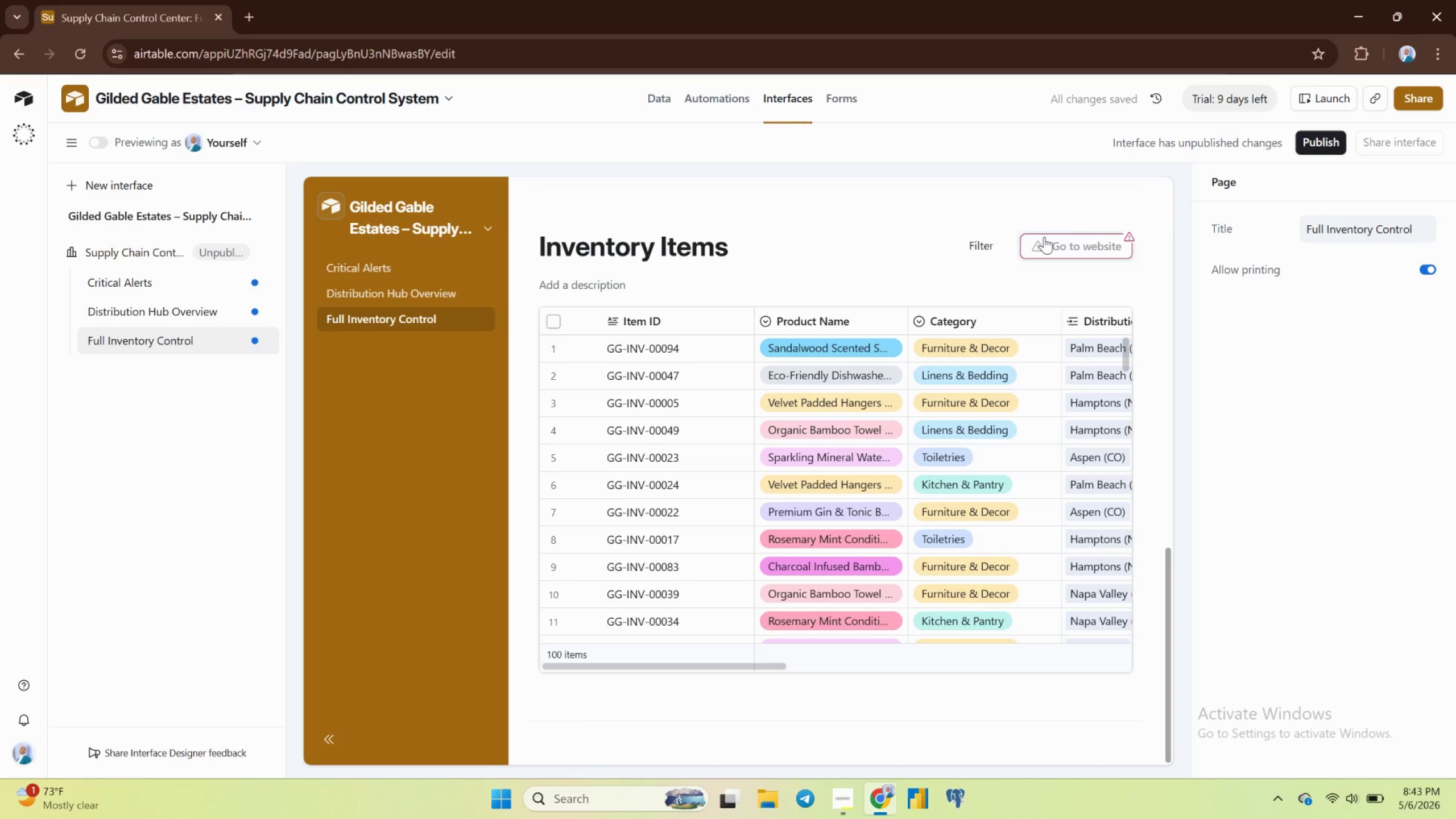 
left_click([1046, 237])
 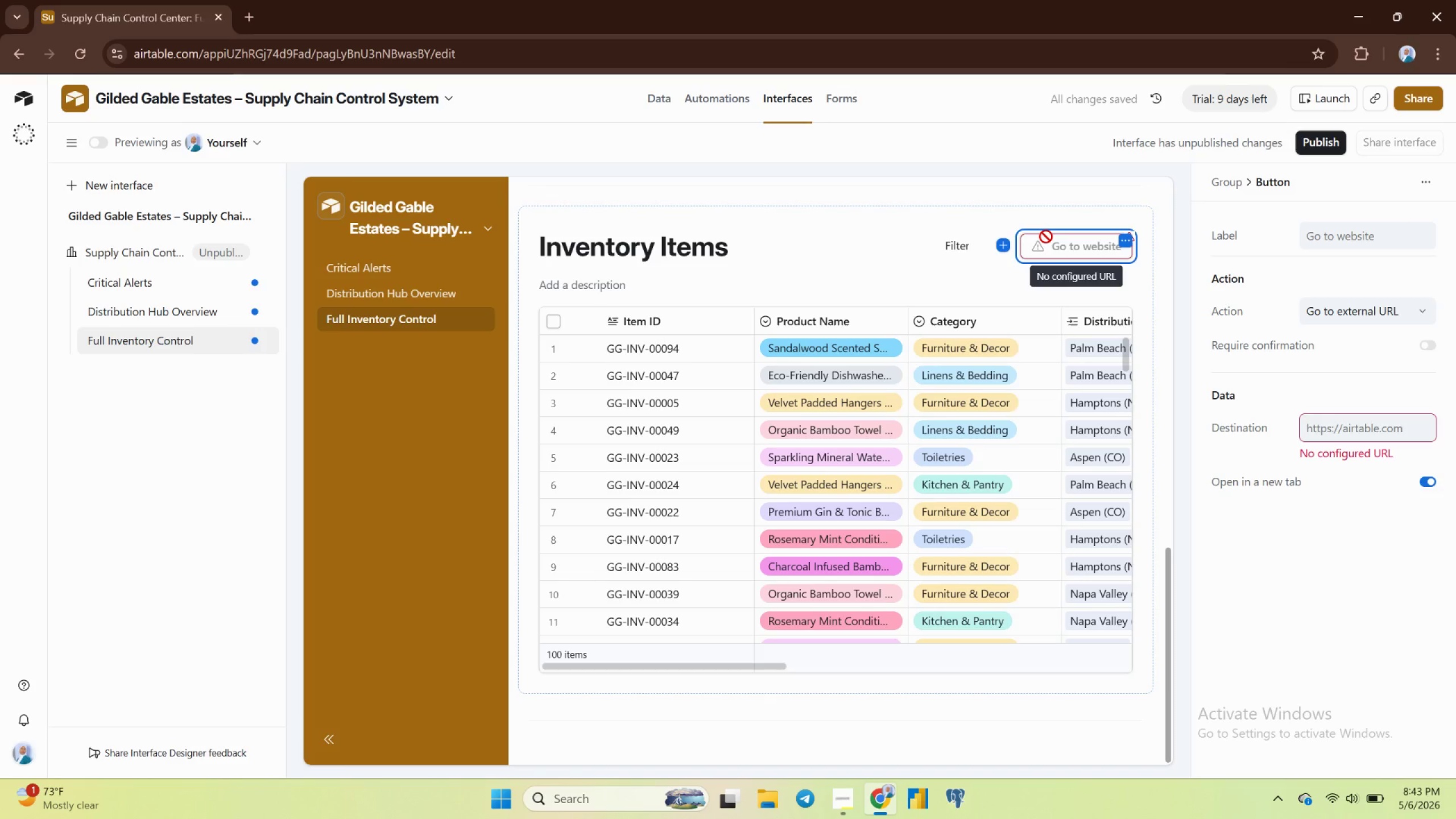 
key(Backspace)
 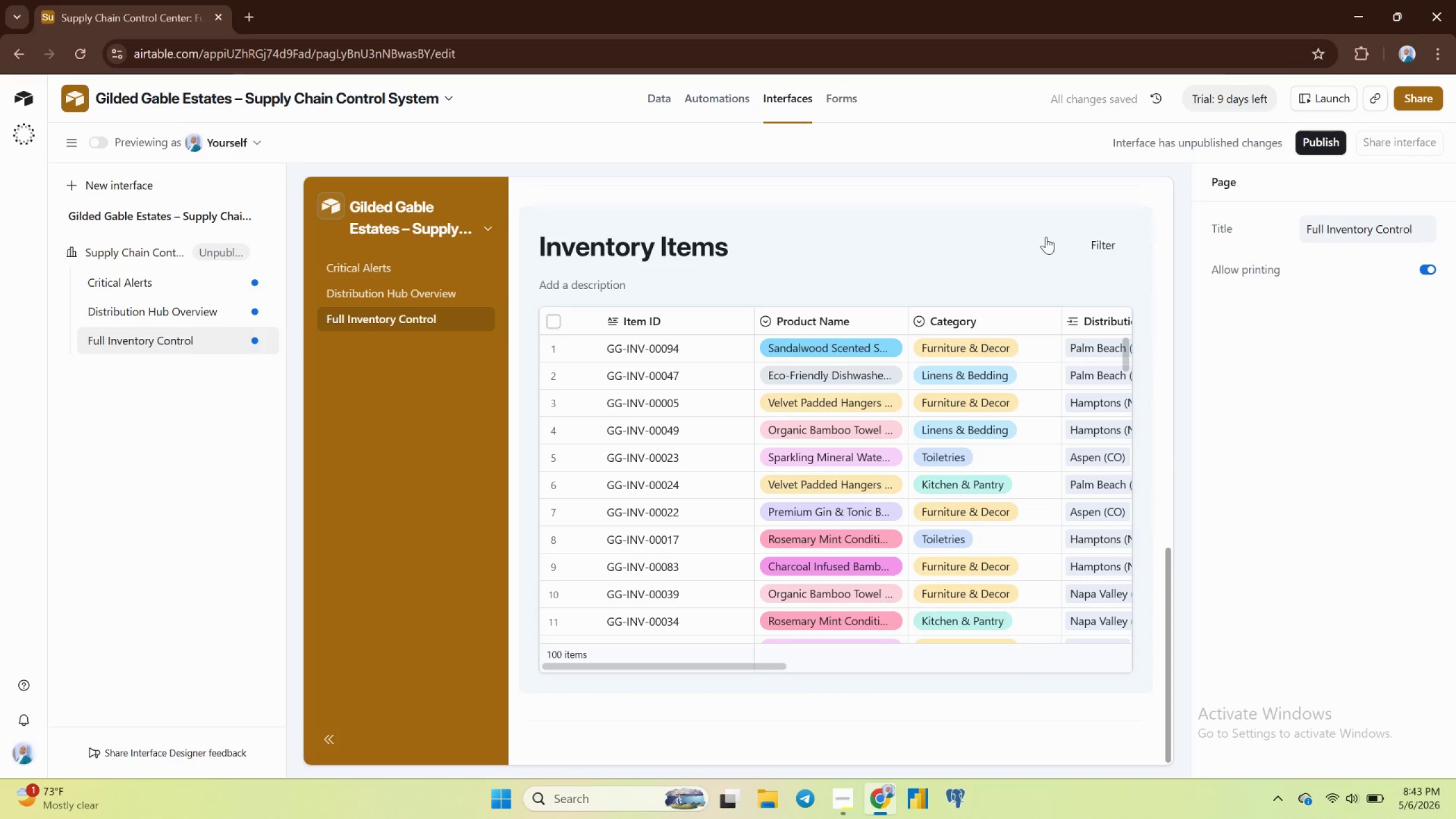 
wait(8.43)
 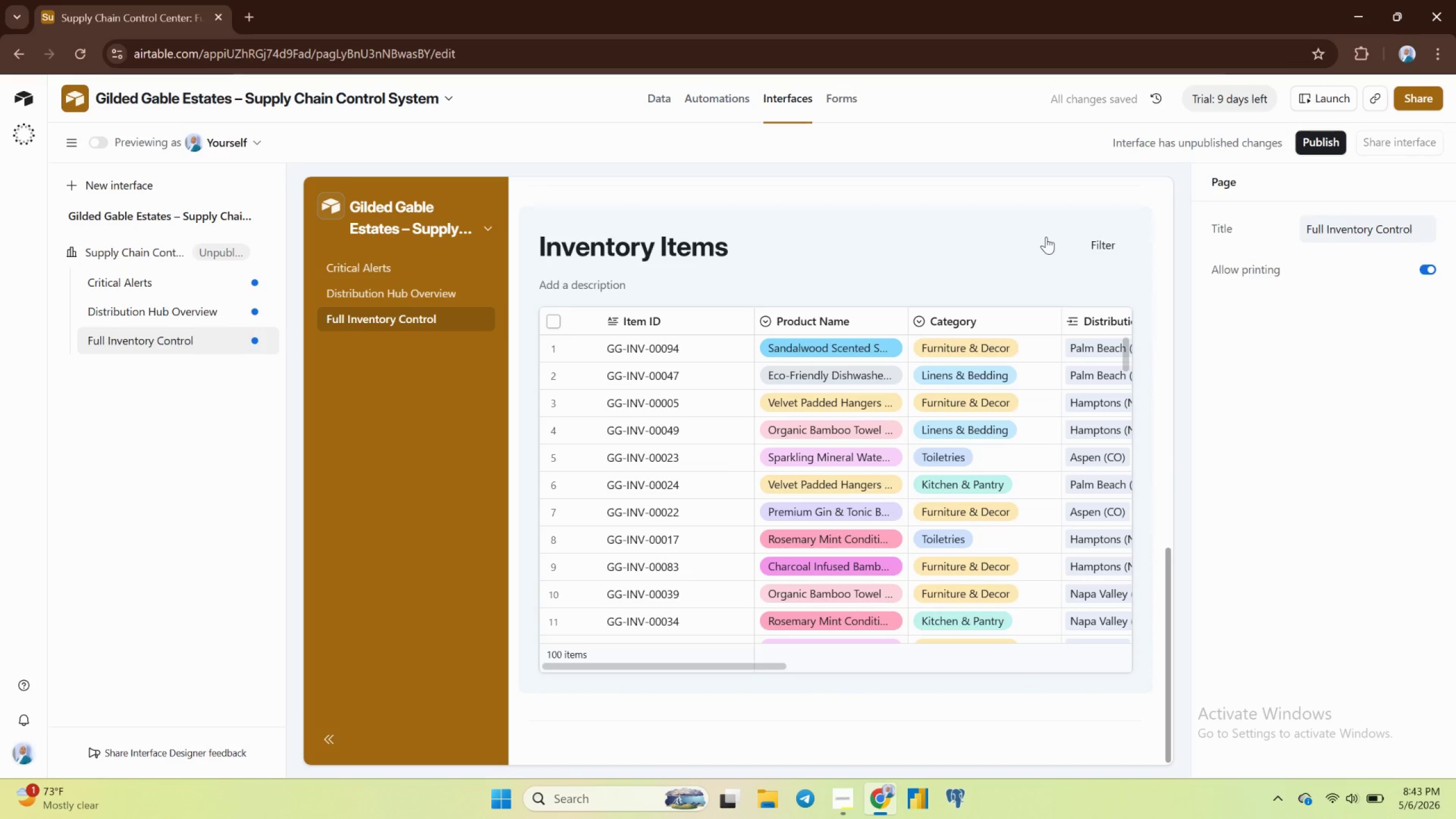 
left_click([982, 271])
 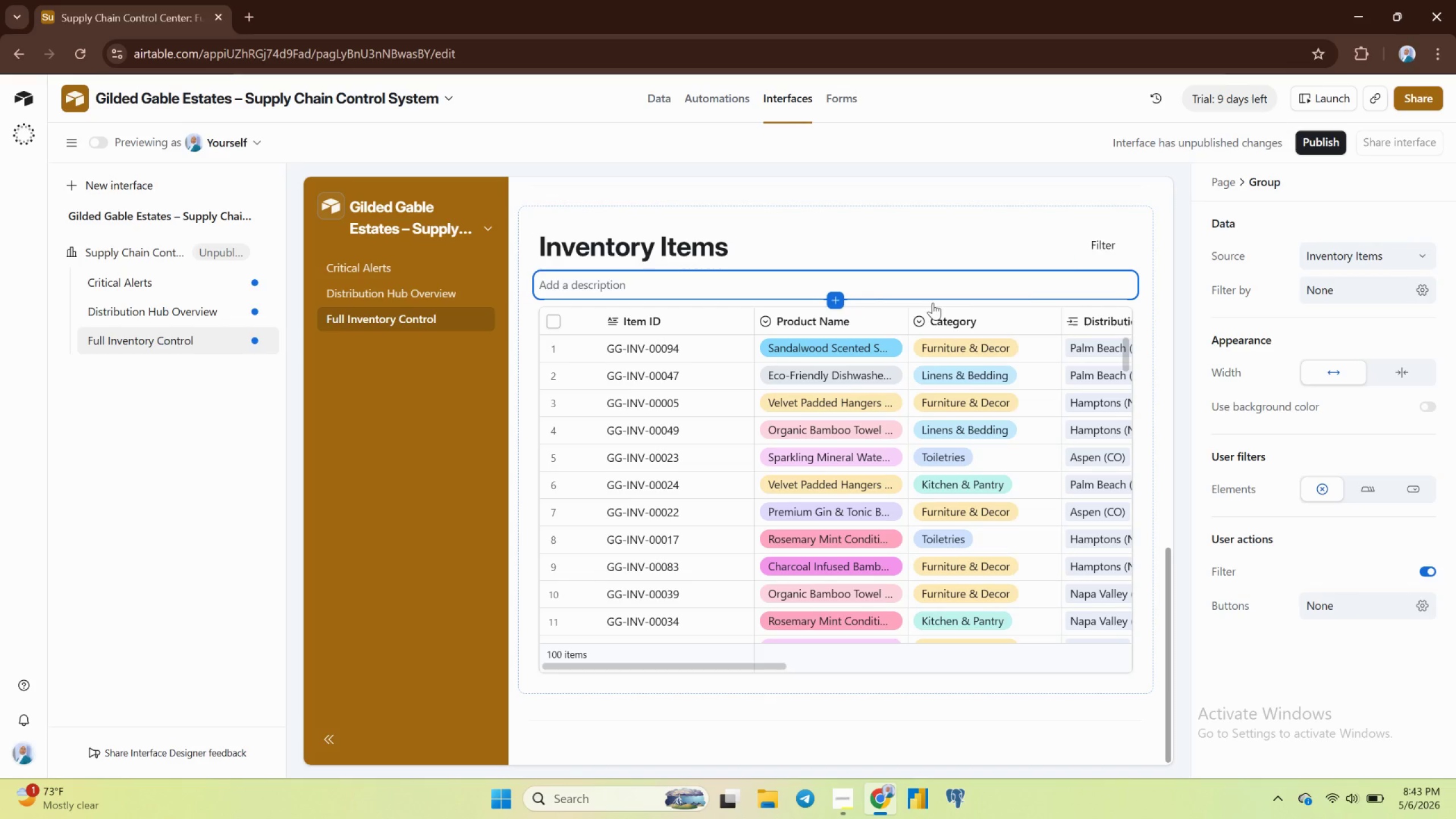 
left_click([1139, 264])
 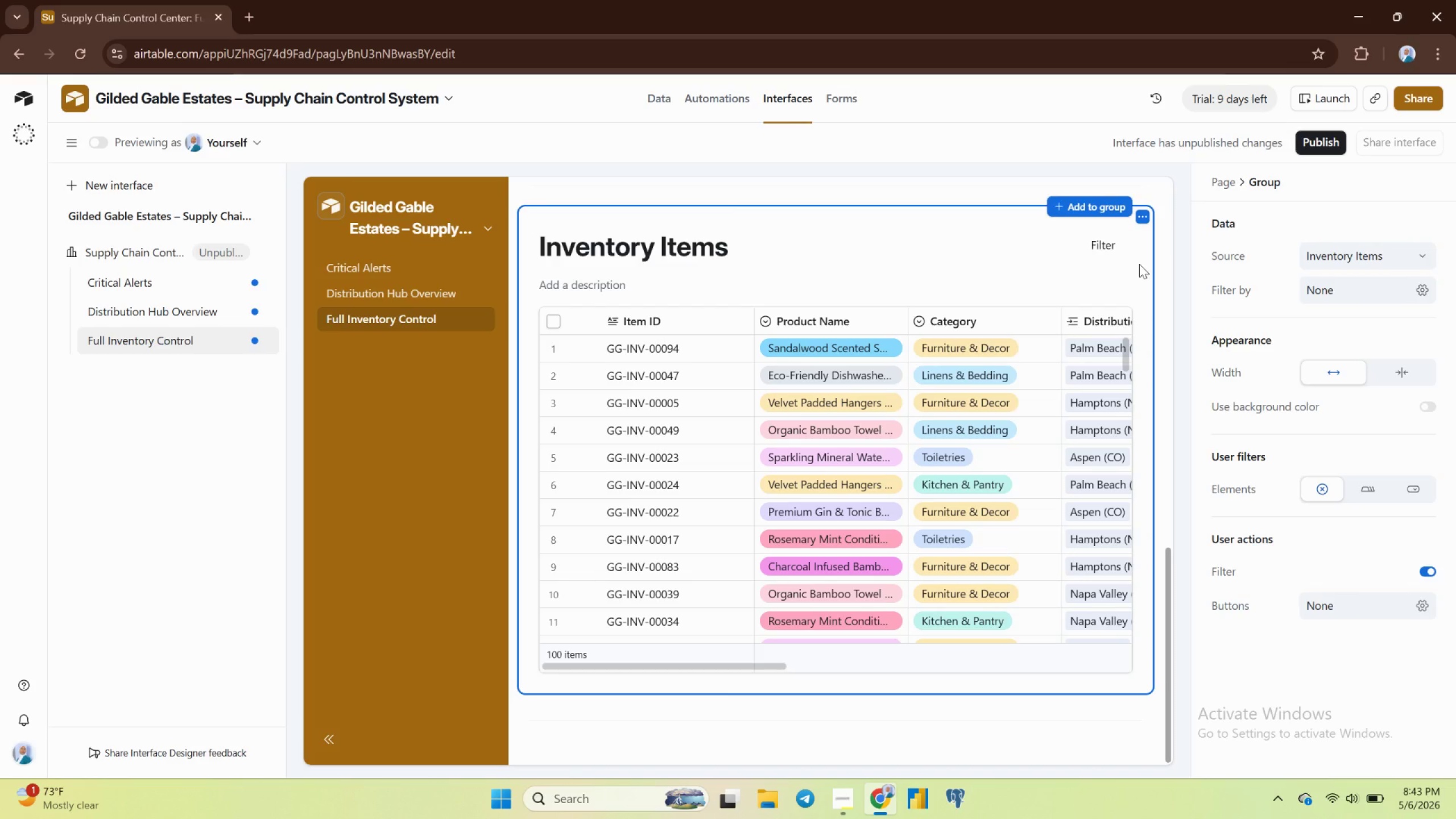 
left_click([1139, 264])
 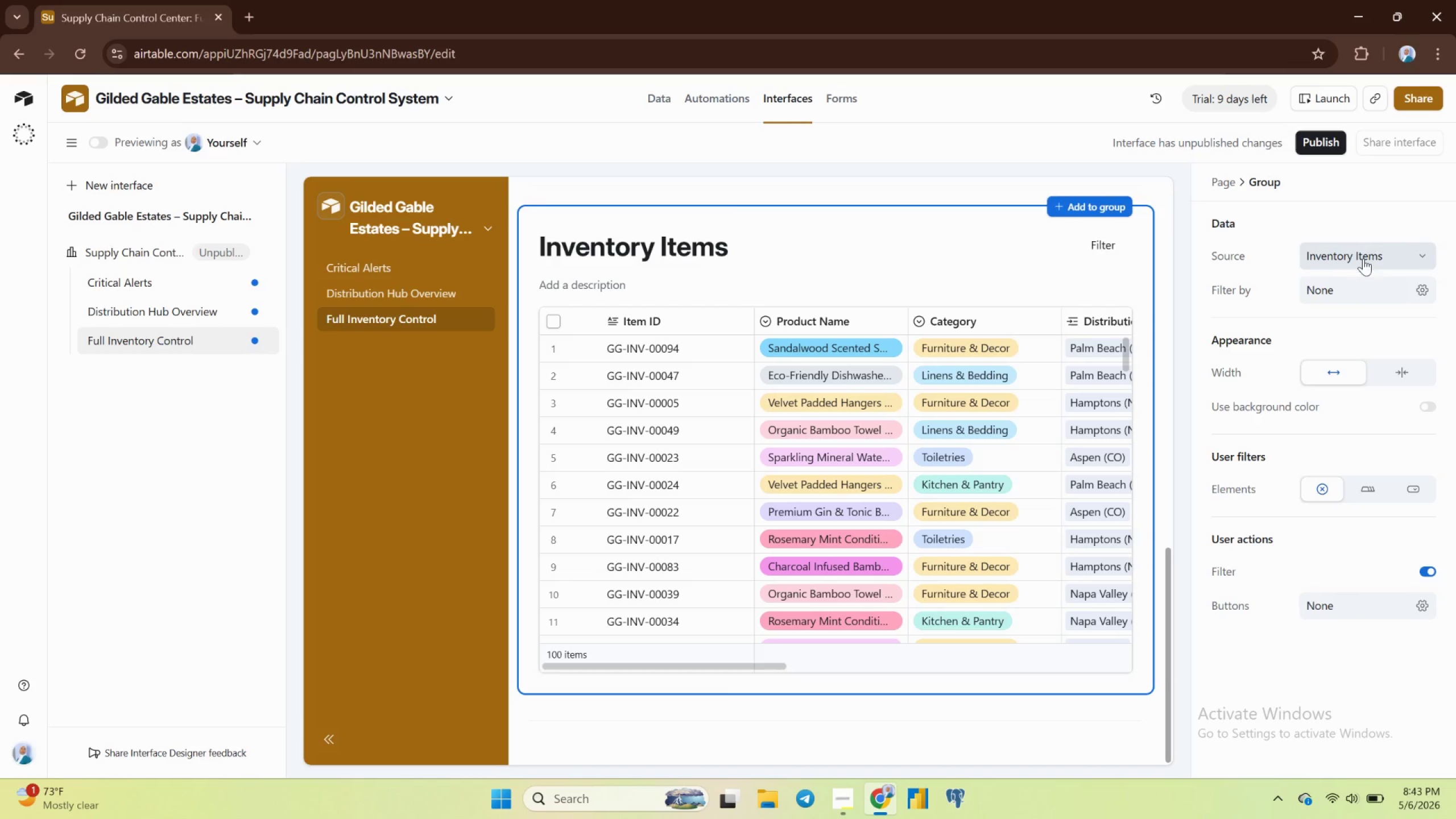 
left_click([1376, 248])
 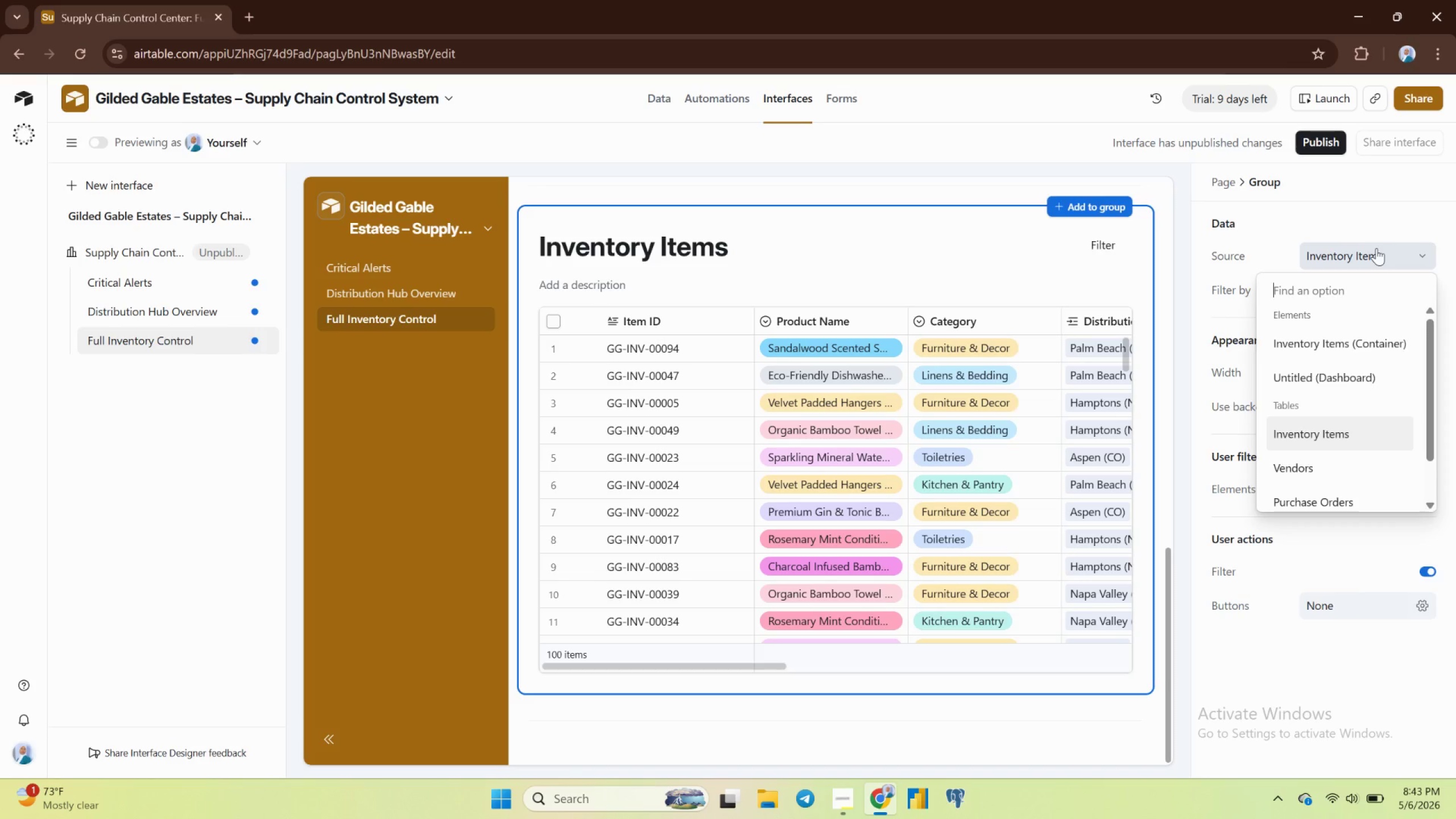 
left_click([1376, 248])
 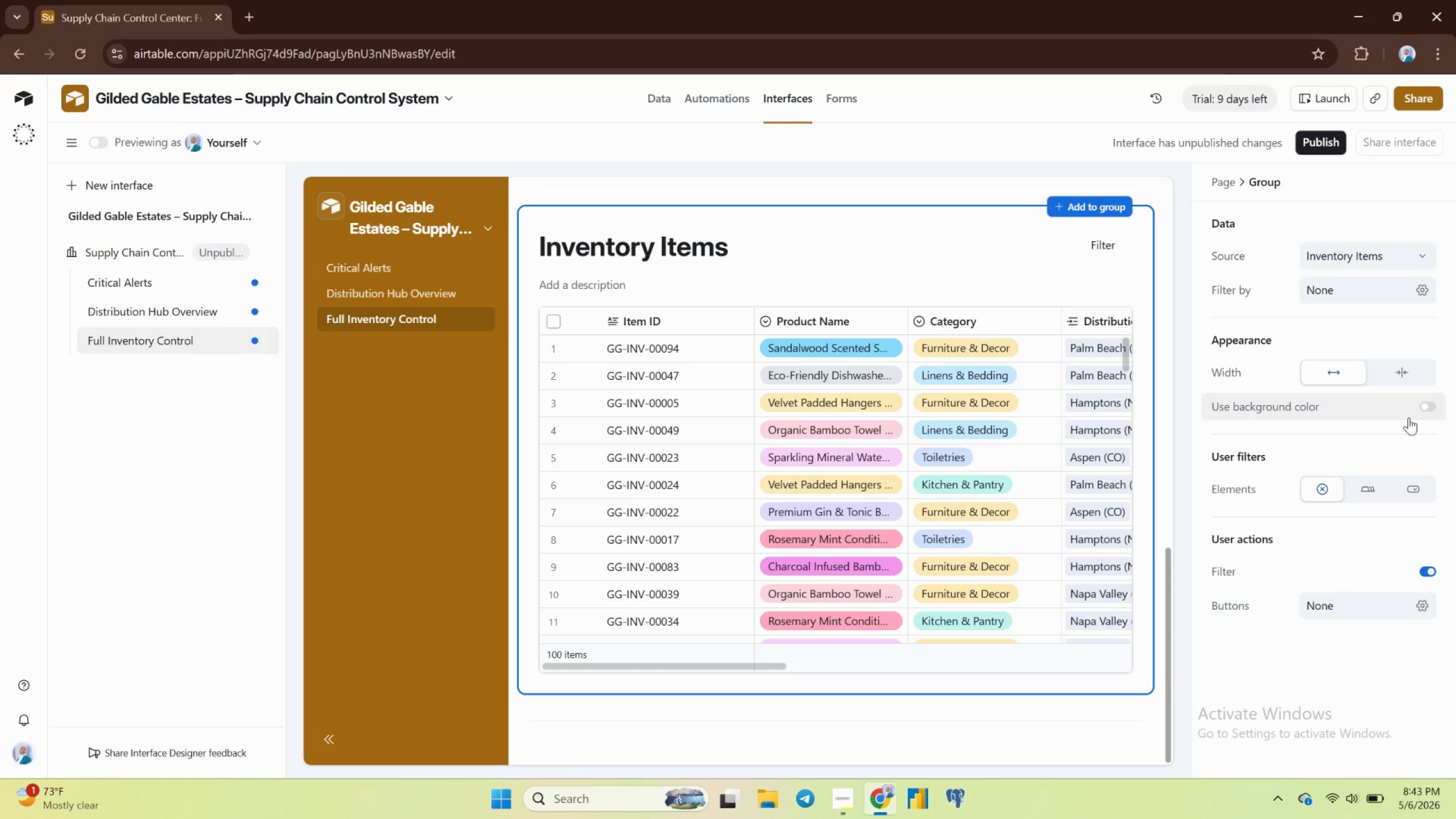 
wait(8.11)
 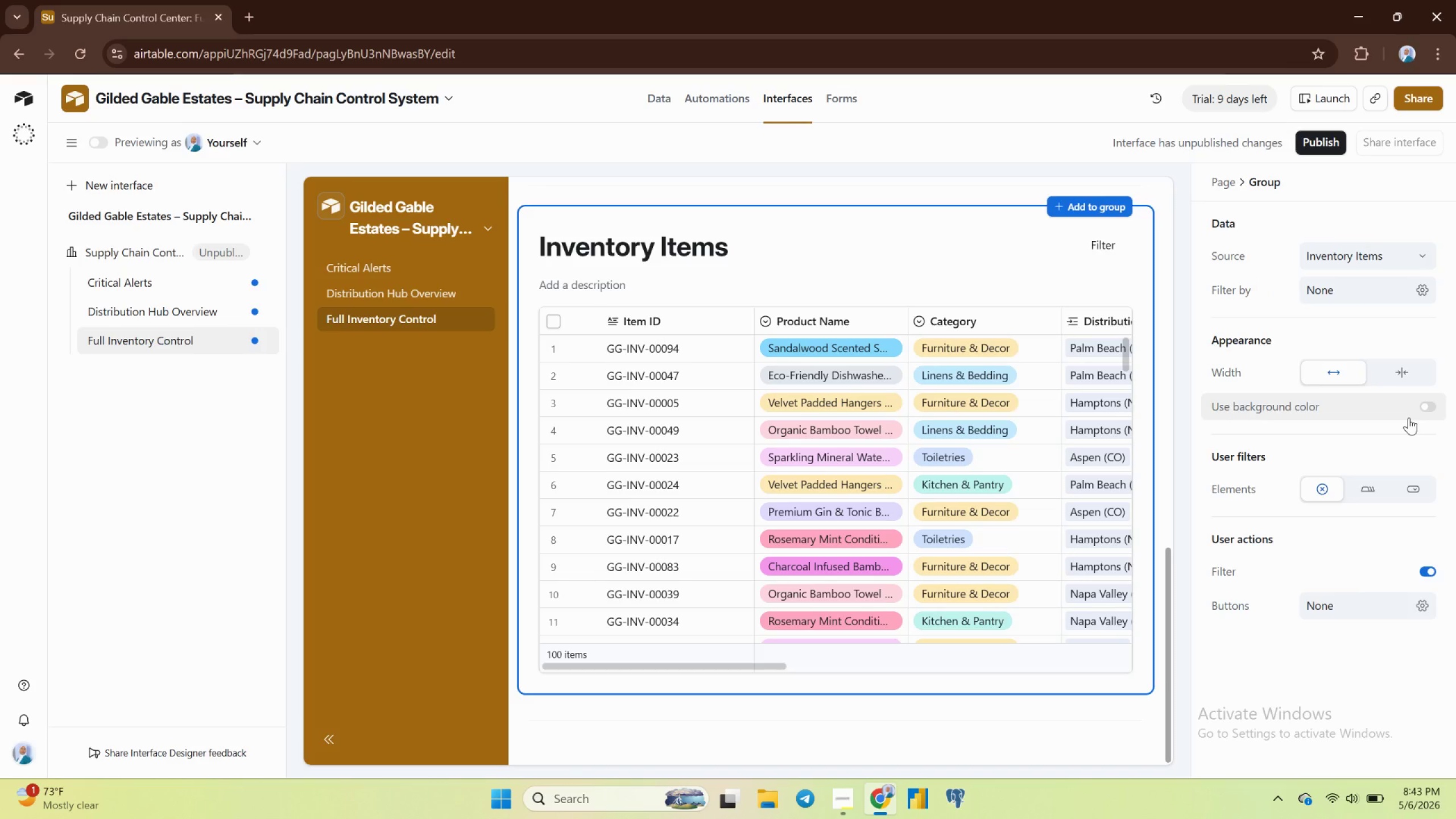 
left_click([1426, 568])
 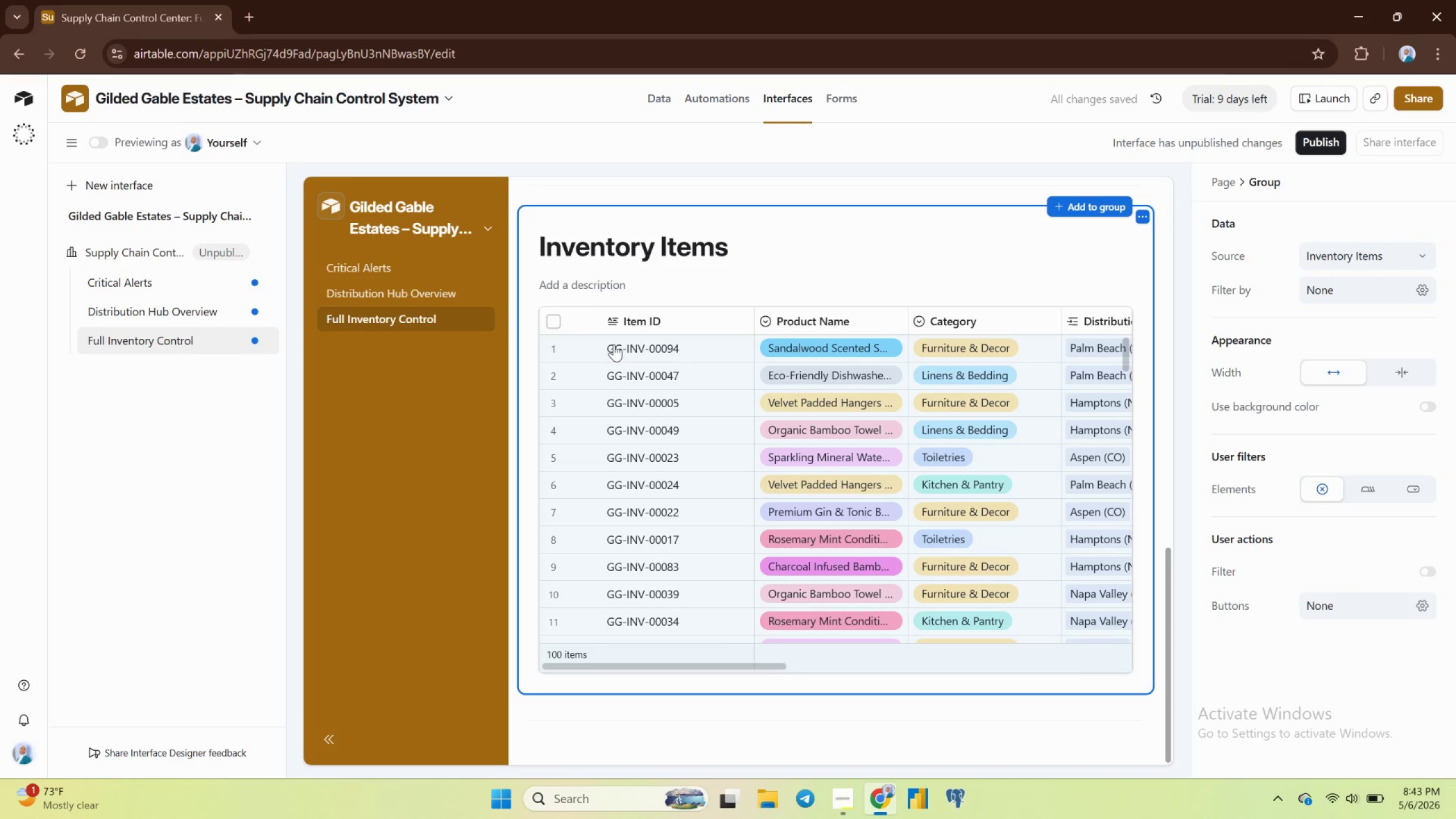 
wait(8.08)
 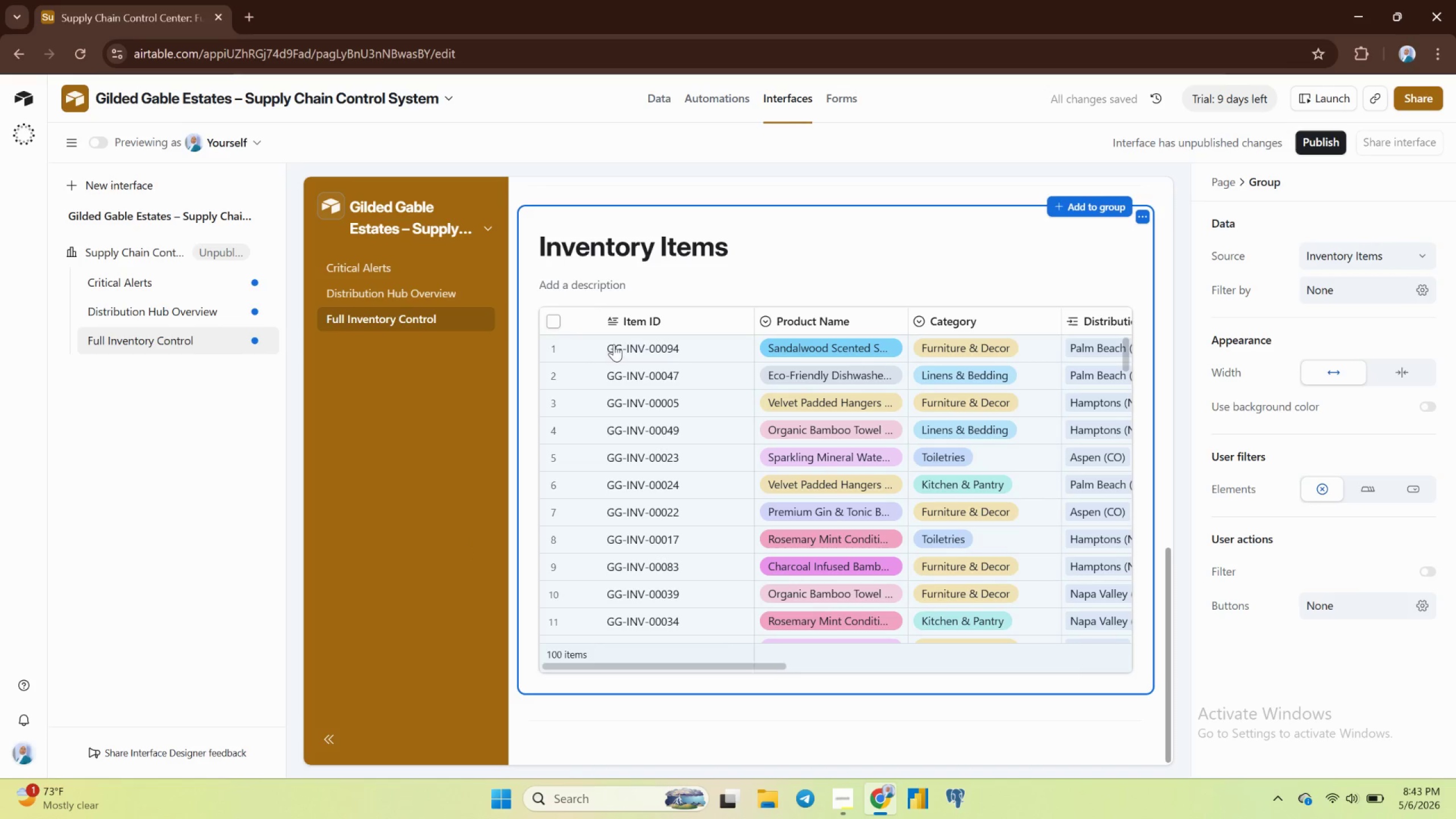 
left_click([709, 308])
 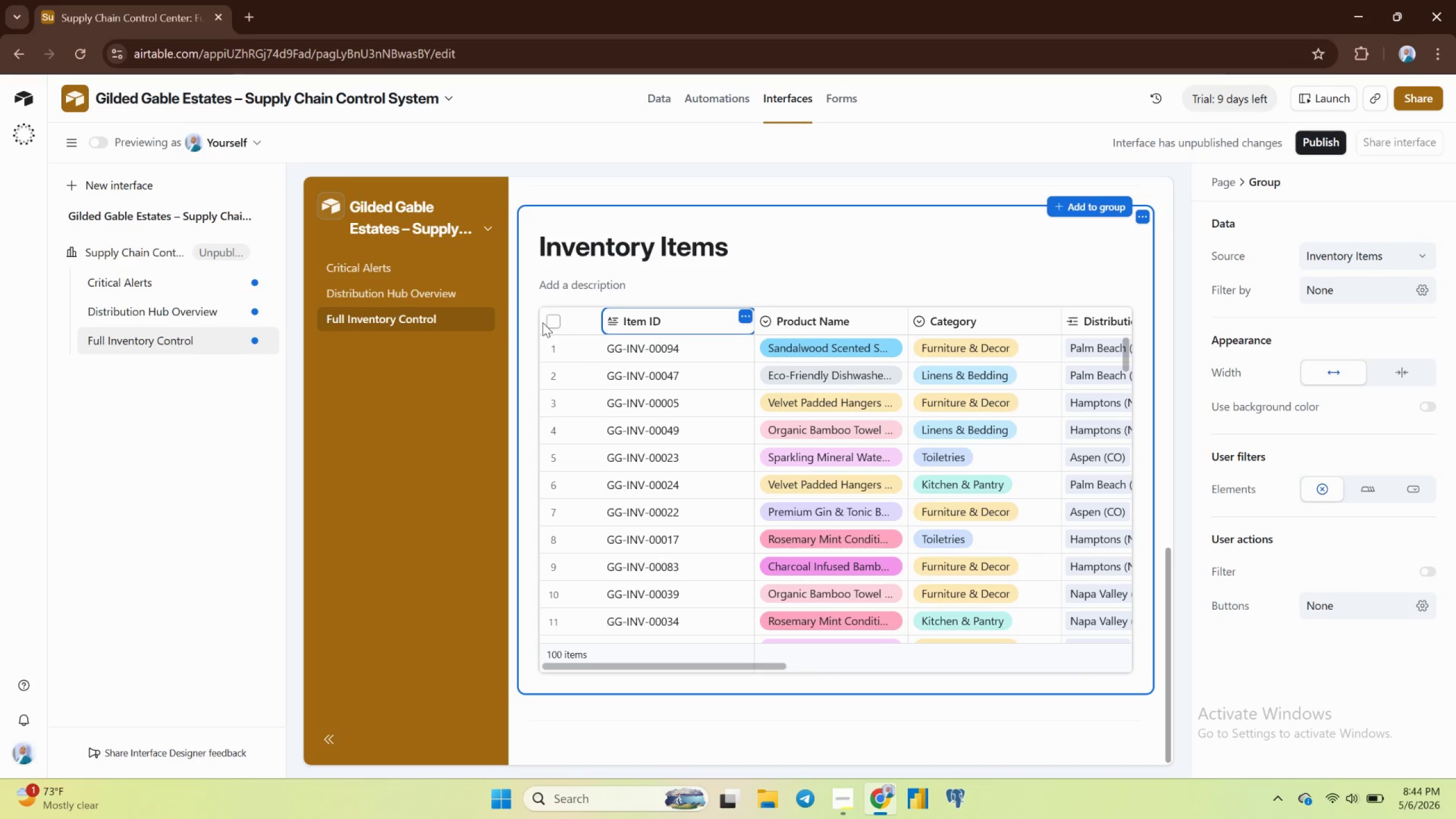 
left_click([543, 322])
 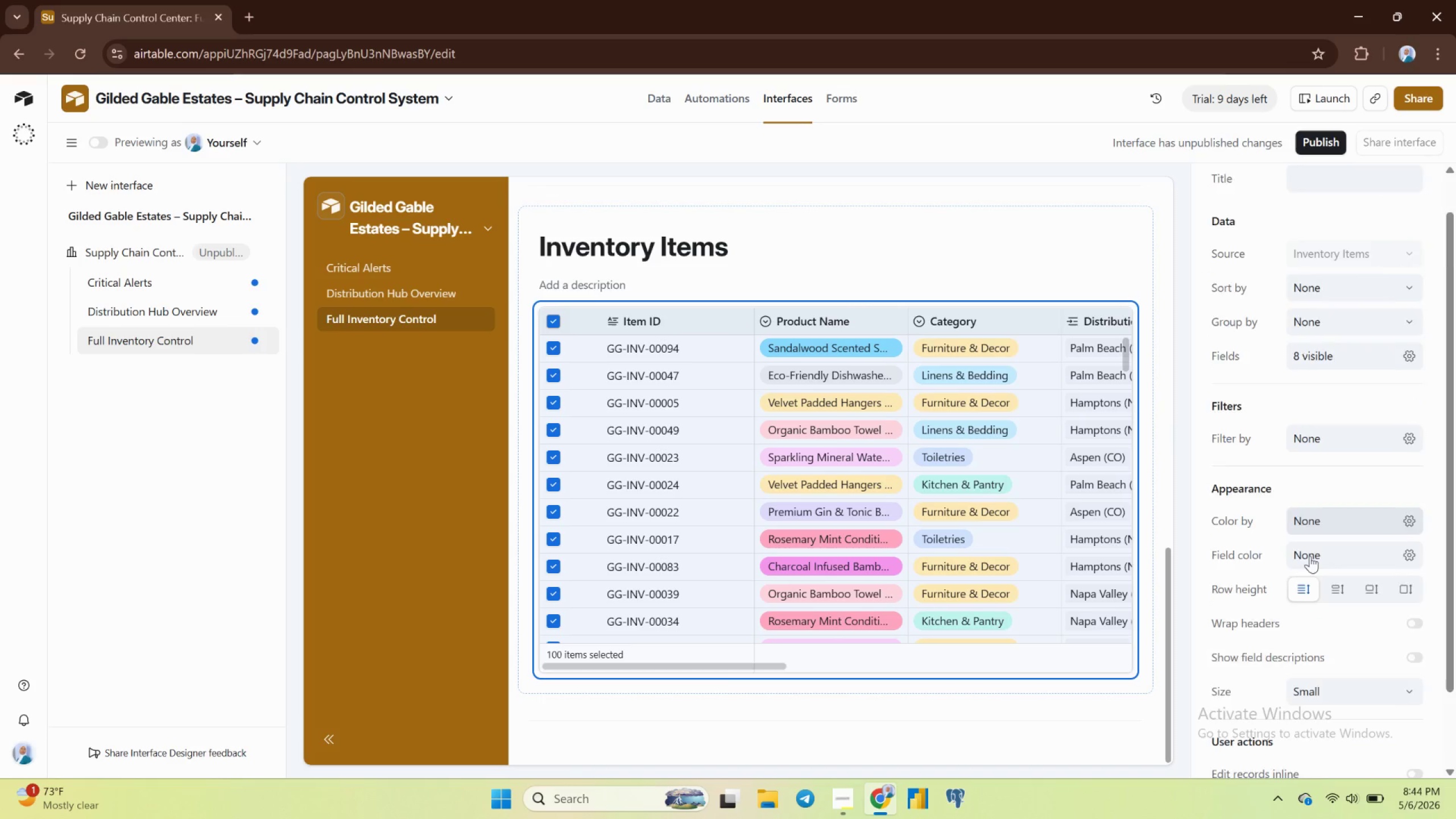 
wait(11.3)
 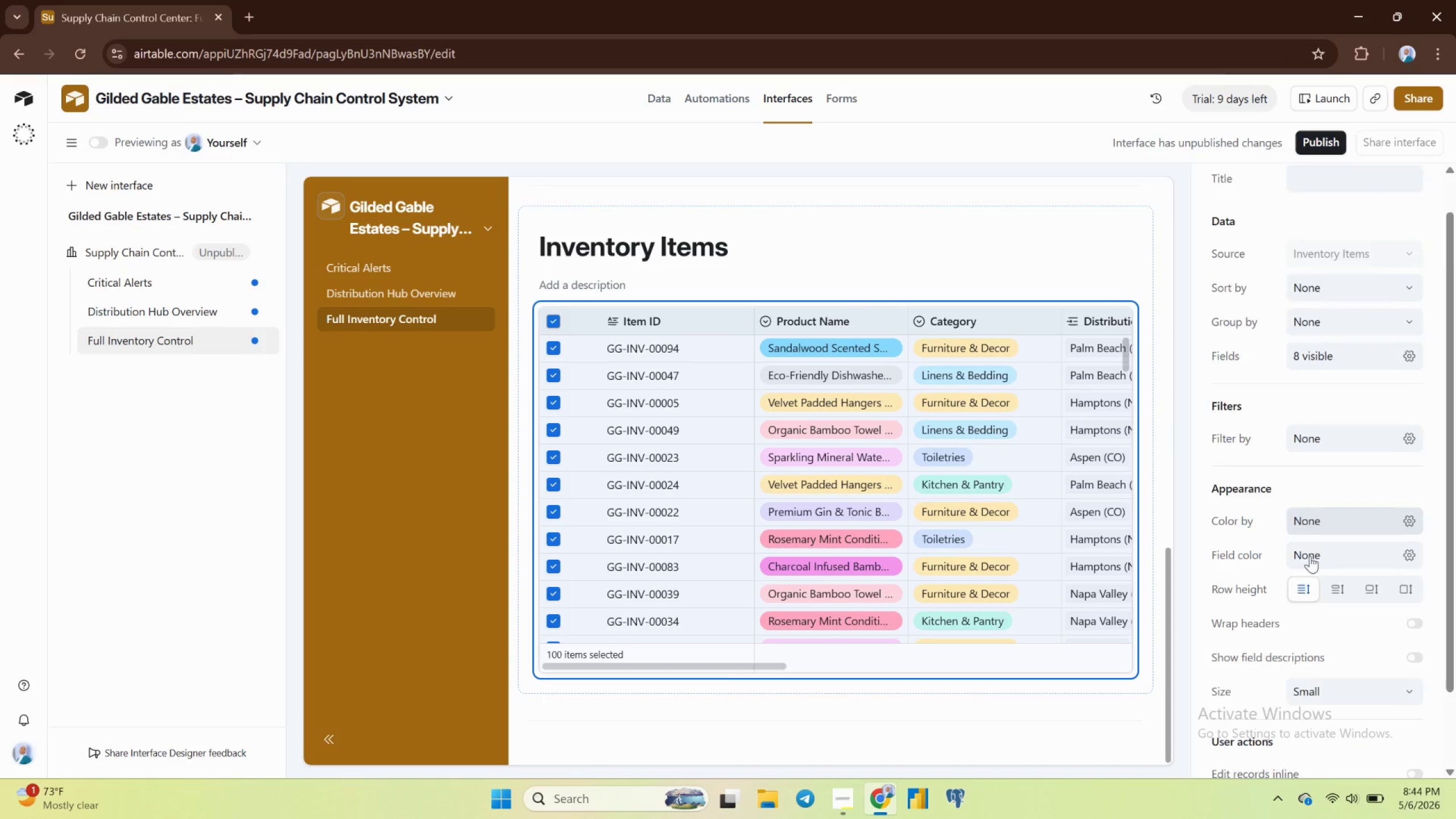 
left_click([1426, 684])
 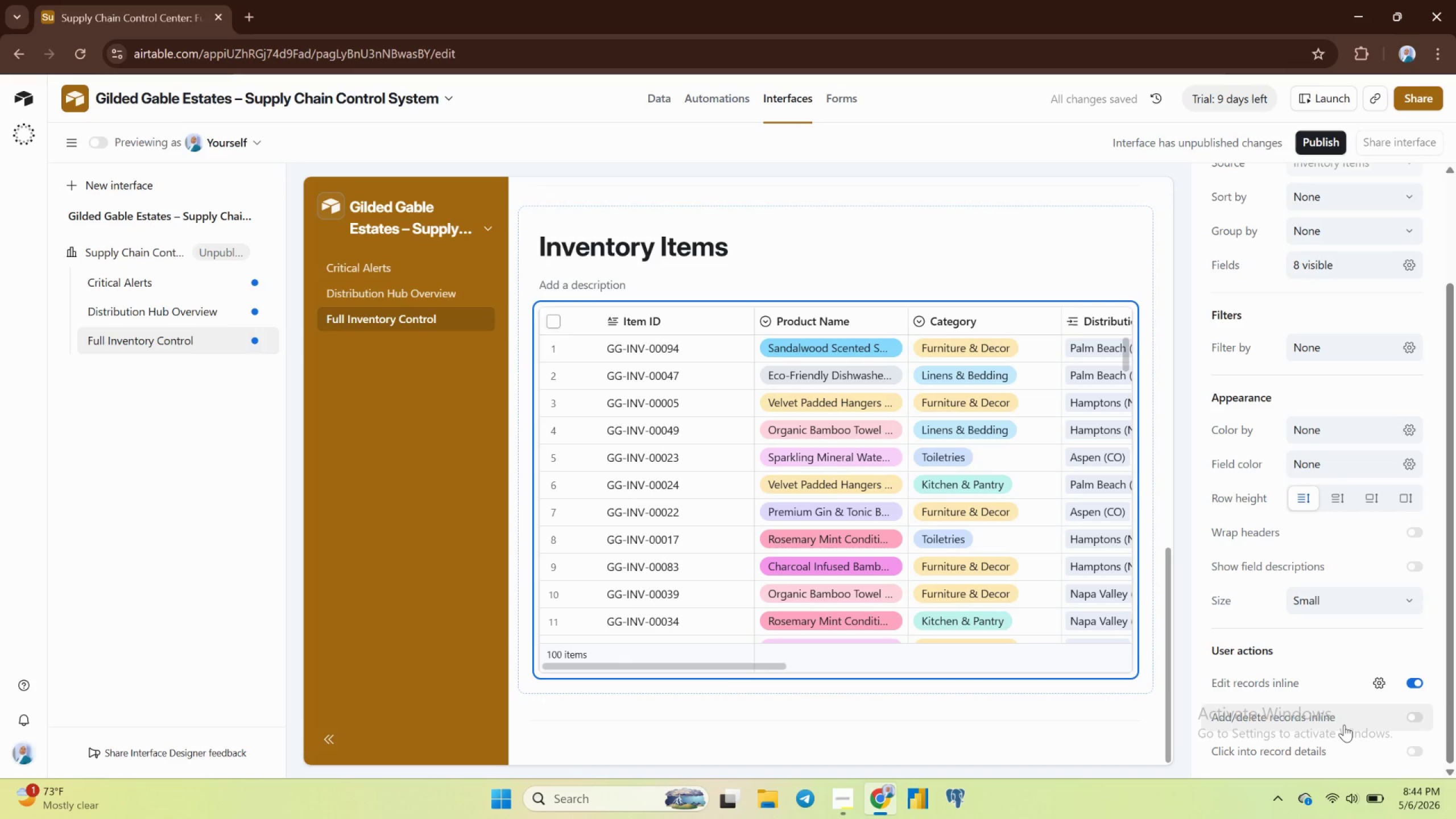 
wait(7.72)
 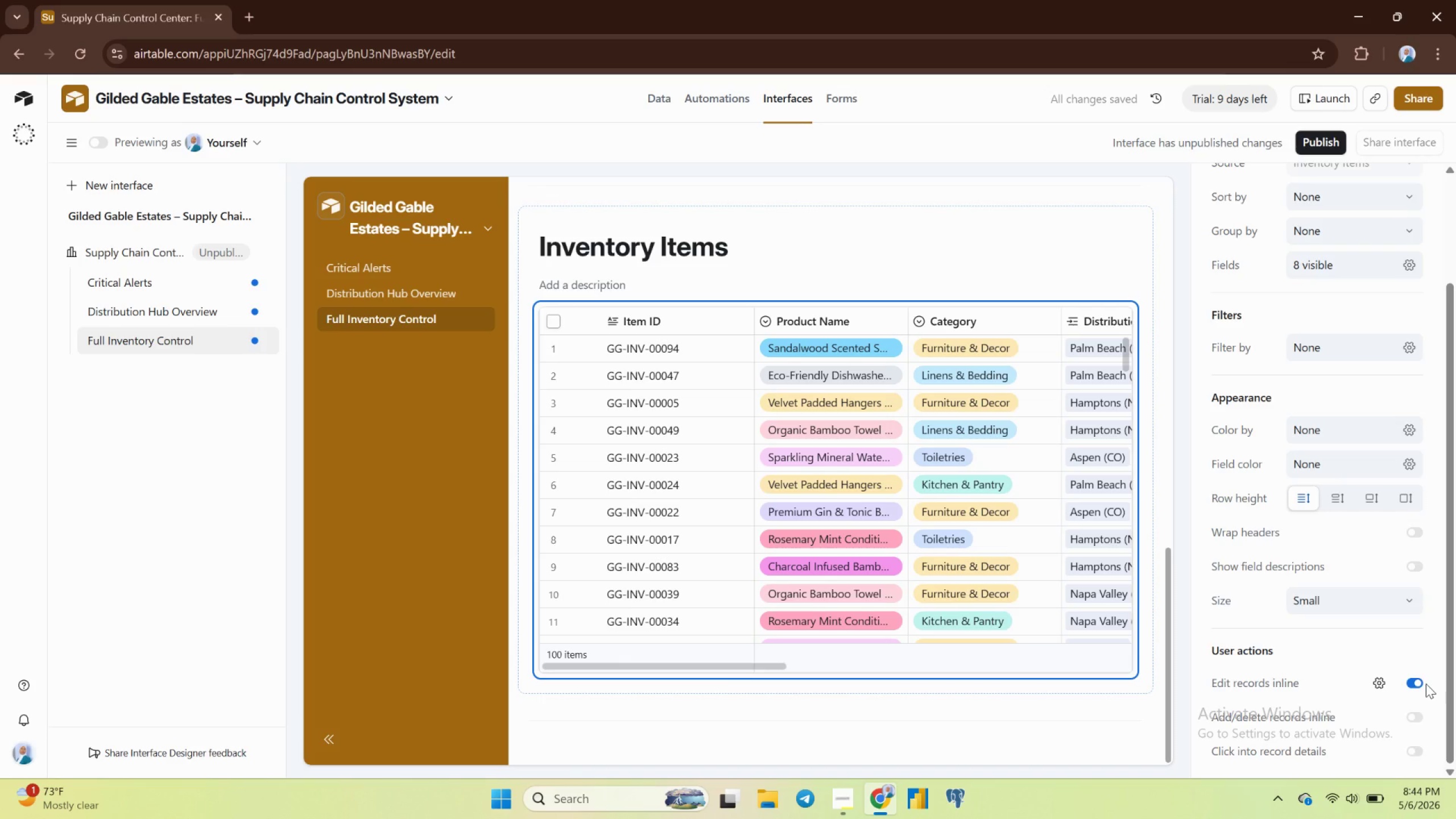 
left_click([1416, 680])
 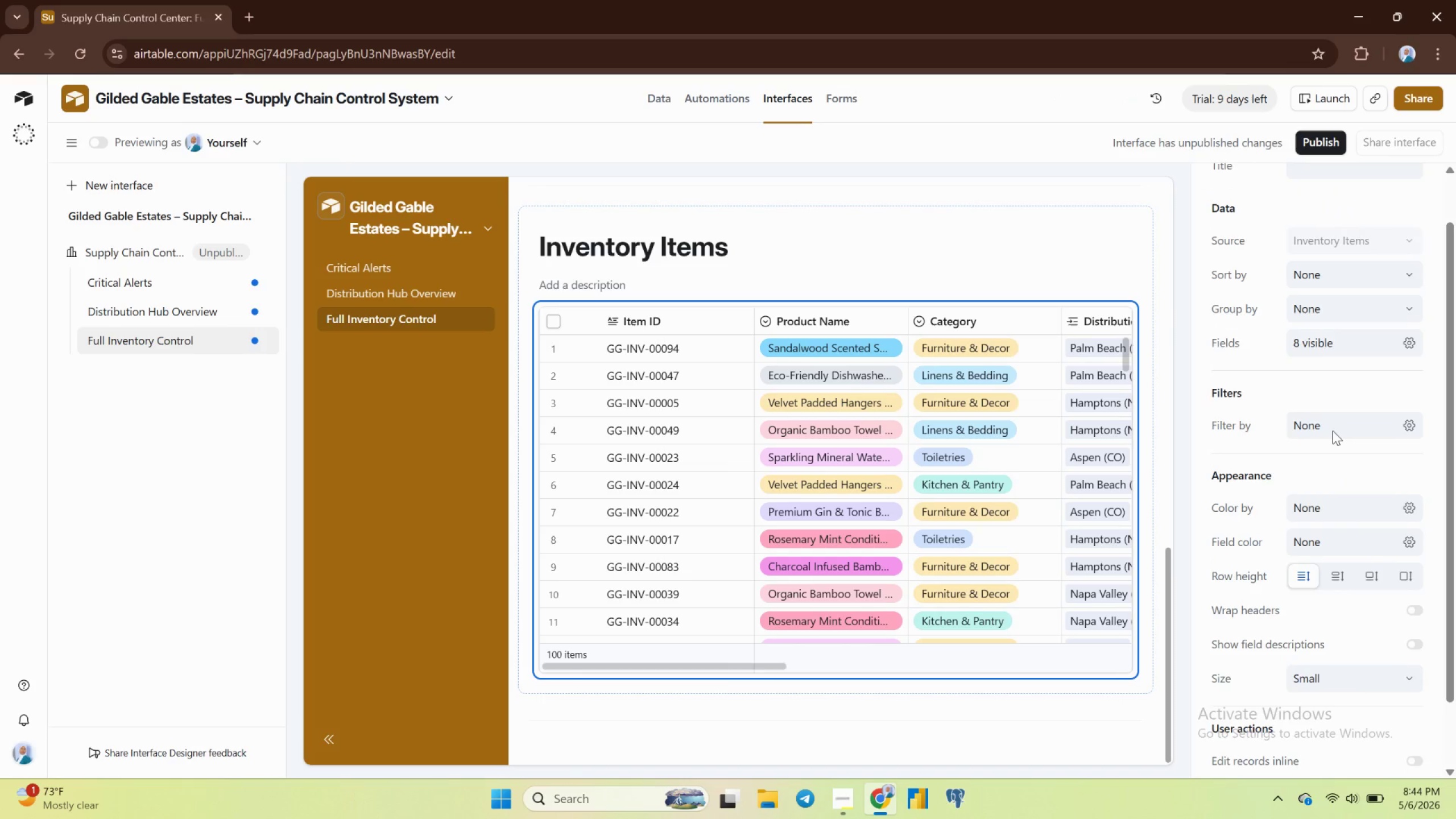 
wait(13.88)
 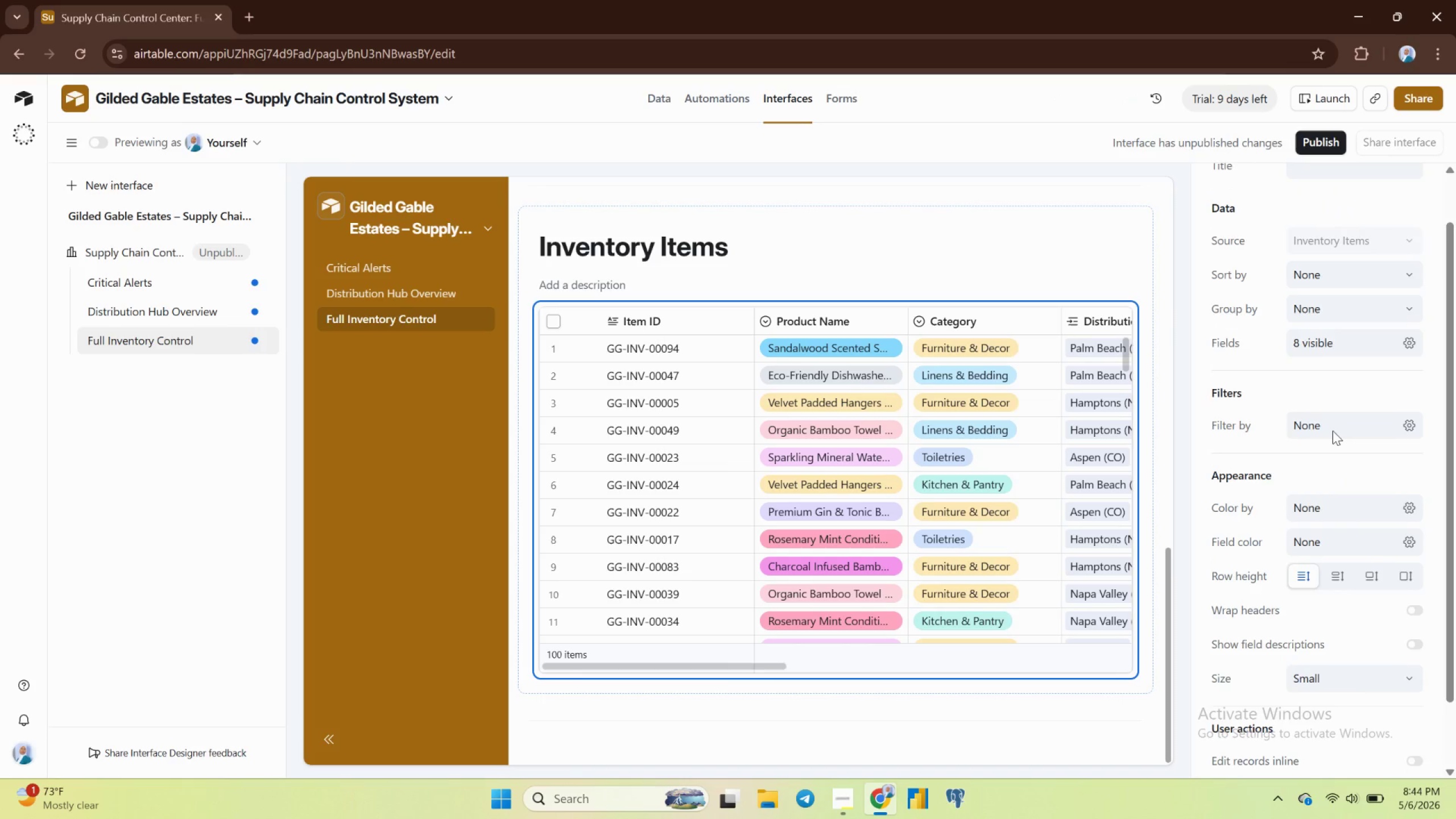 
left_click([1318, 356])
 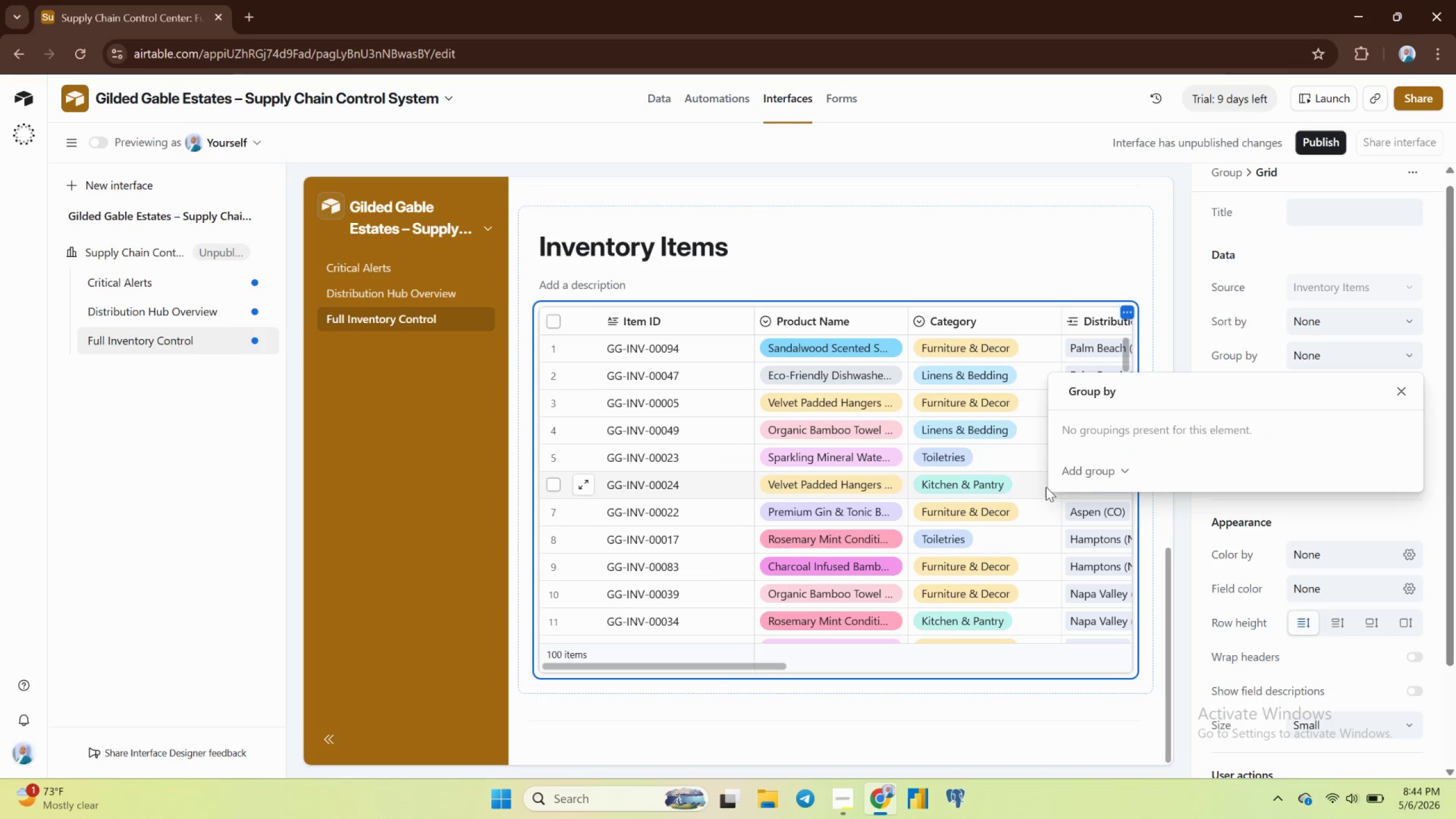 
left_click([1112, 474])
 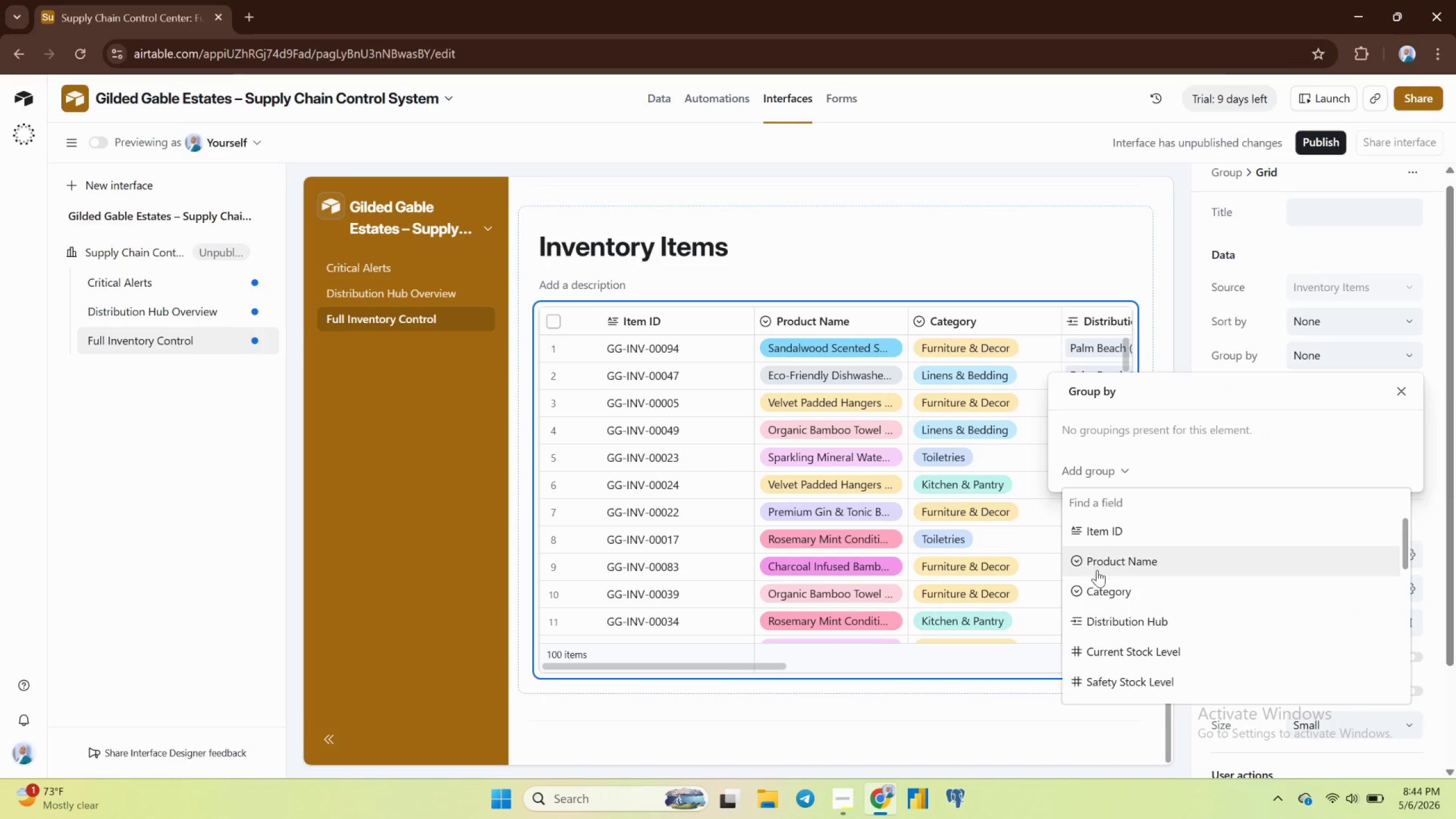 
left_click([1097, 578])
 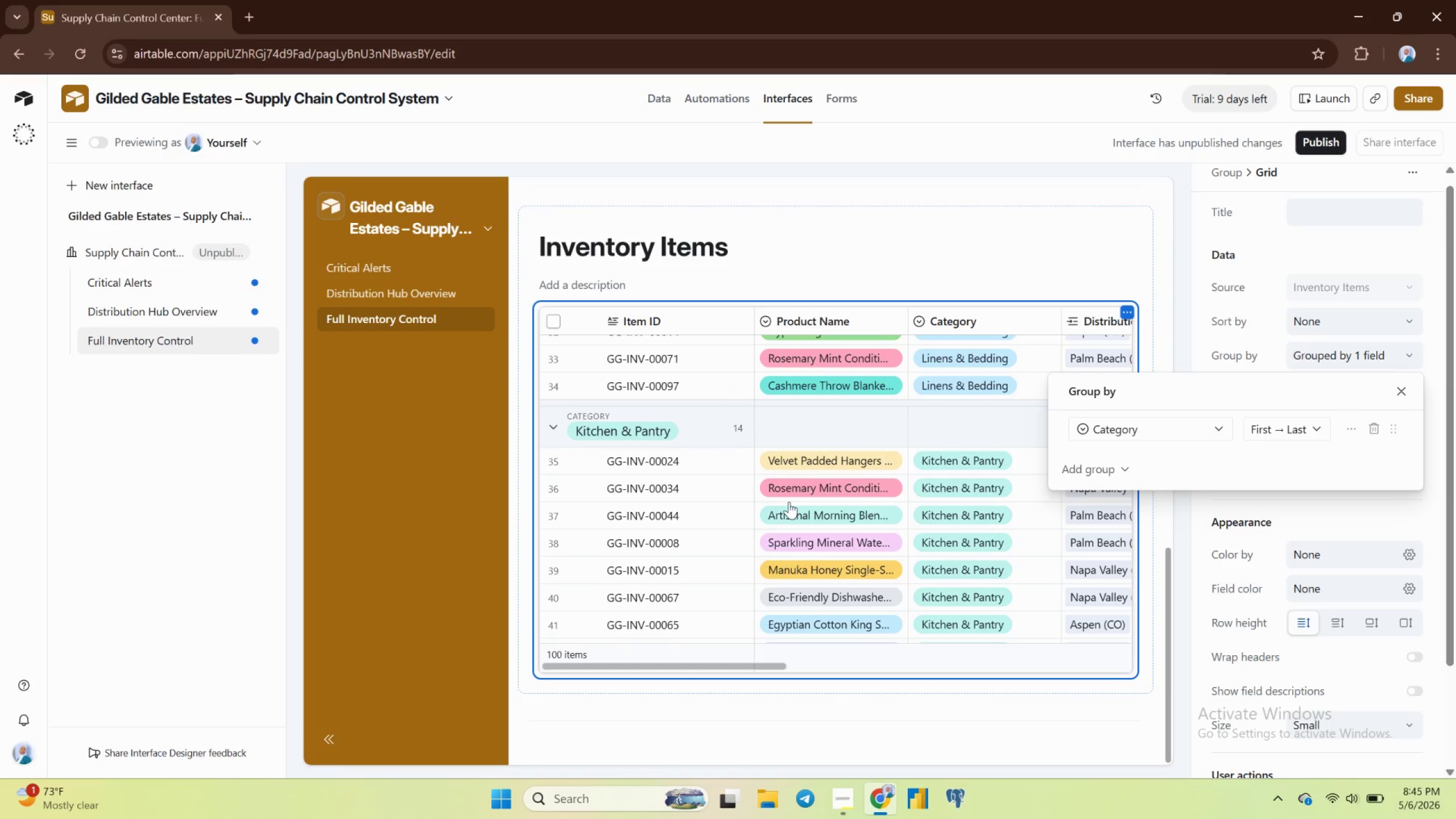 
wait(29.4)
 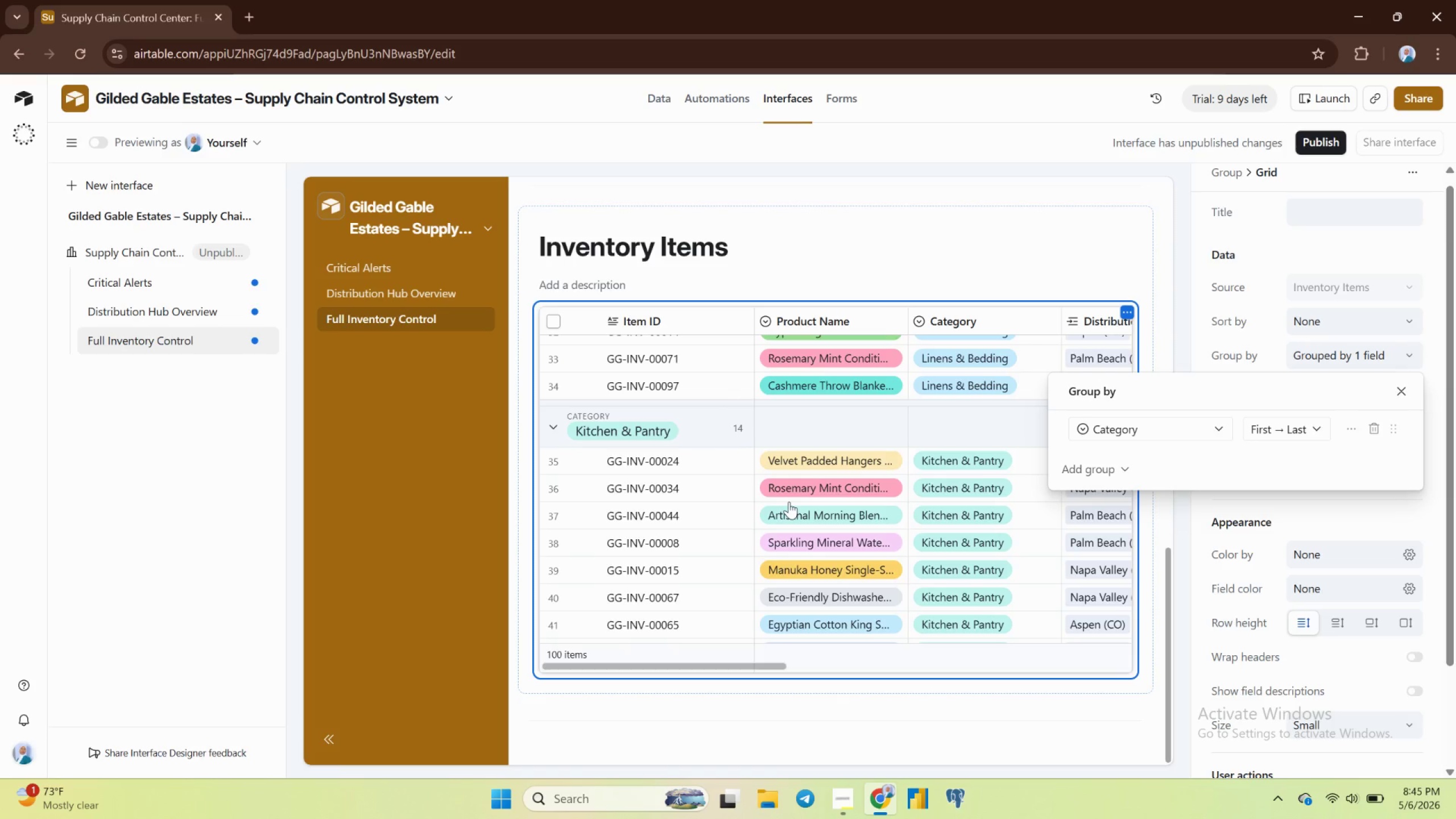 
left_click([235, 255])
 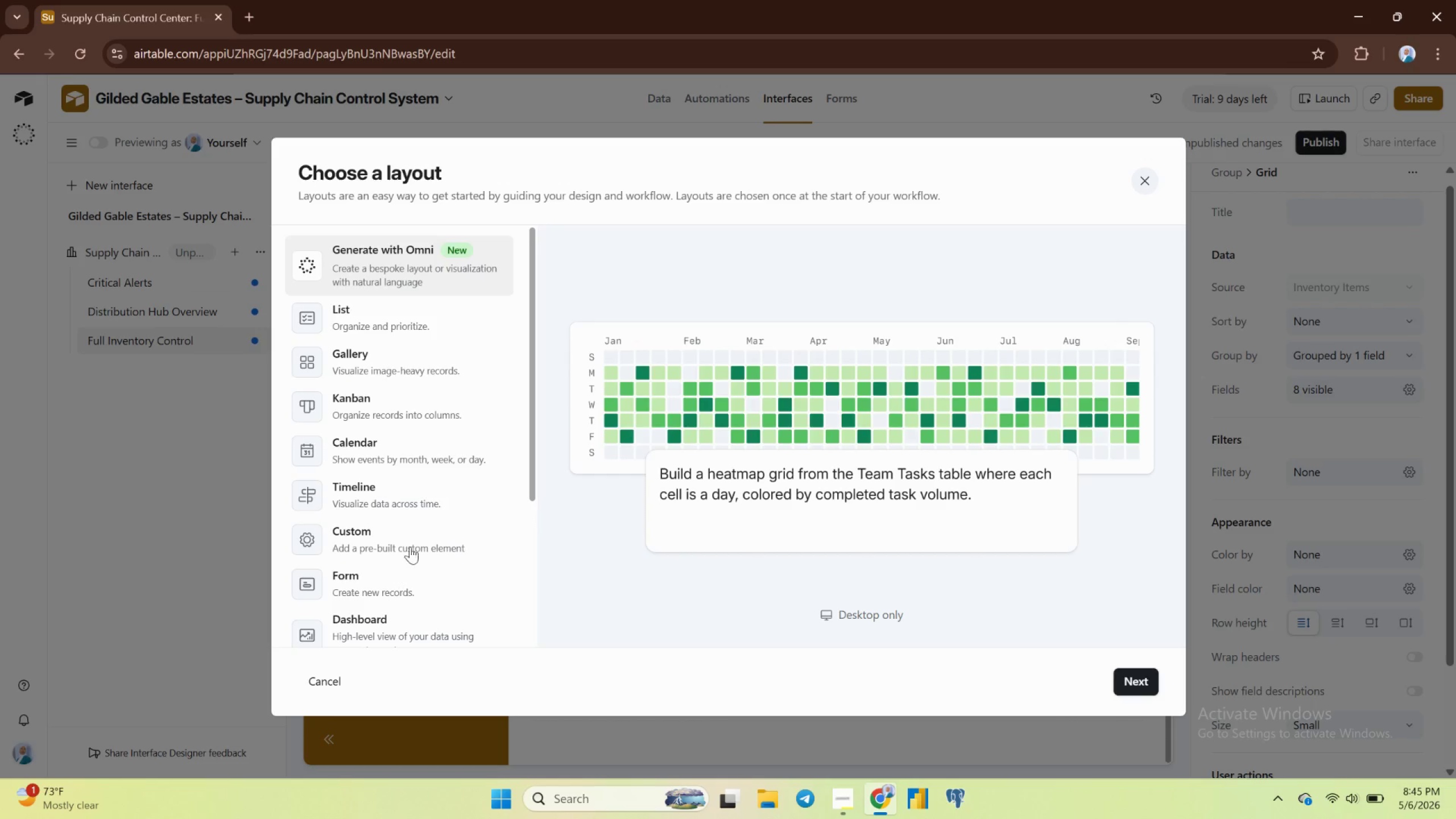 
wait(6.36)
 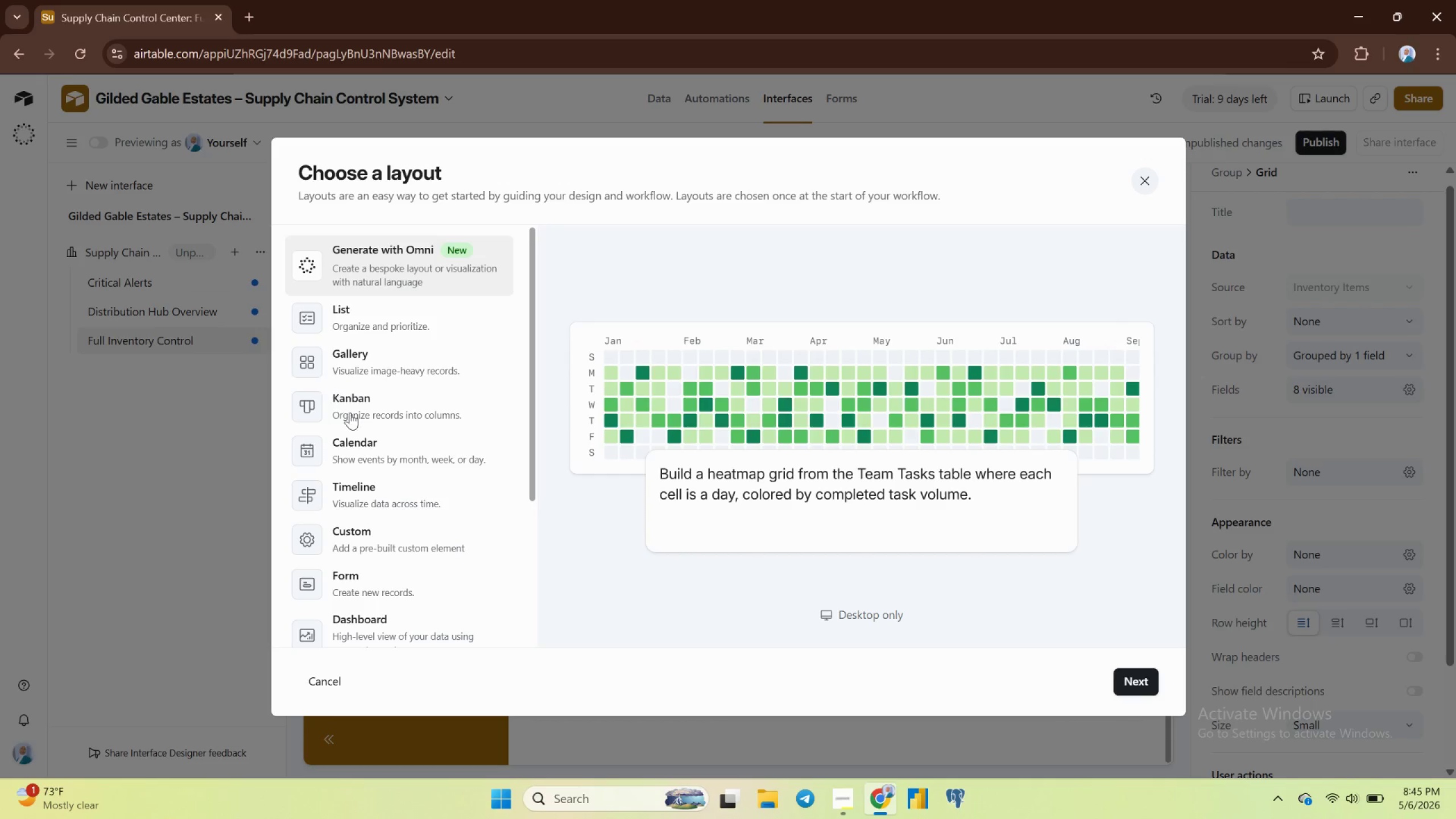 
left_click([350, 505])
 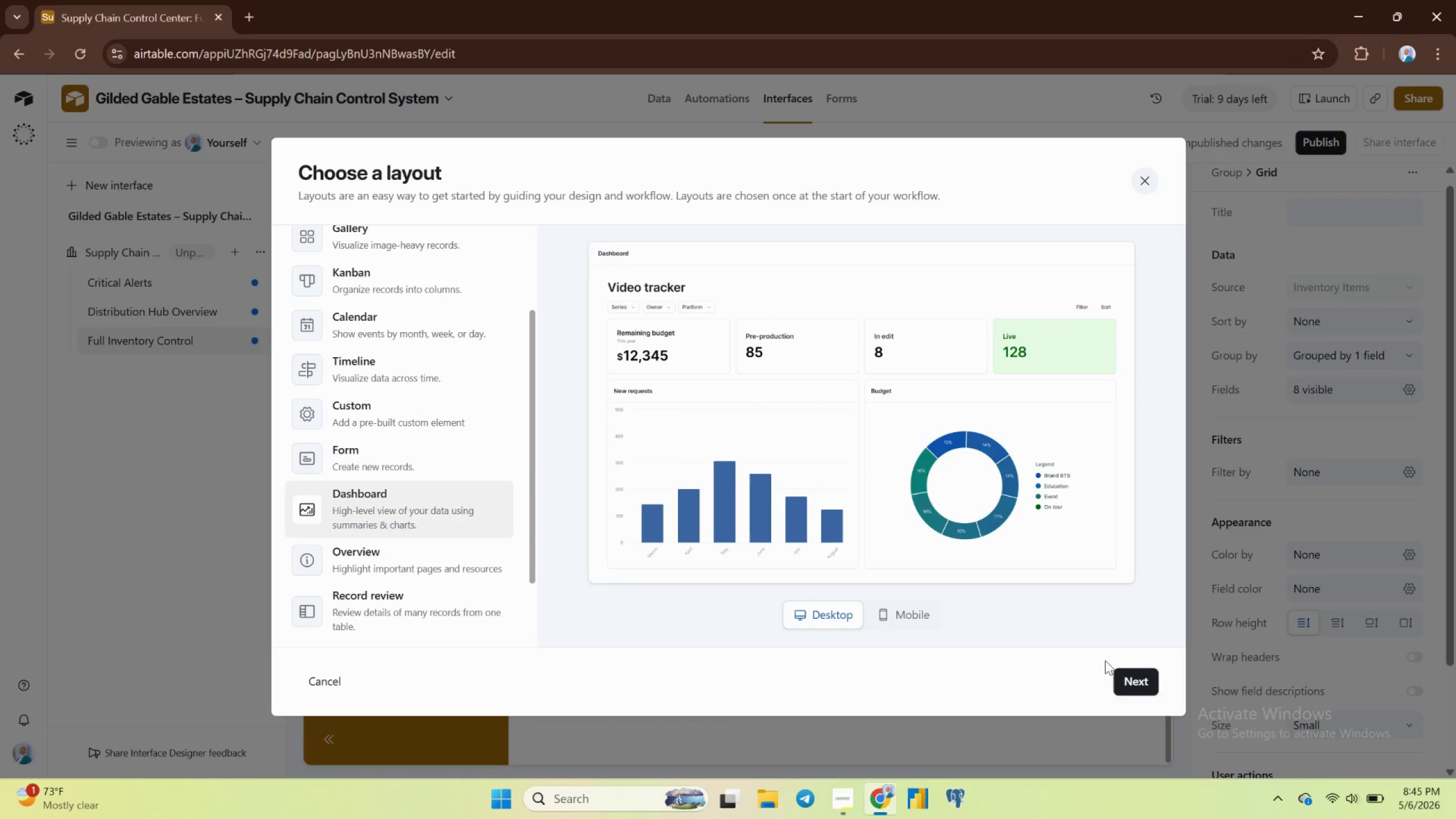 
left_click([1131, 687])
 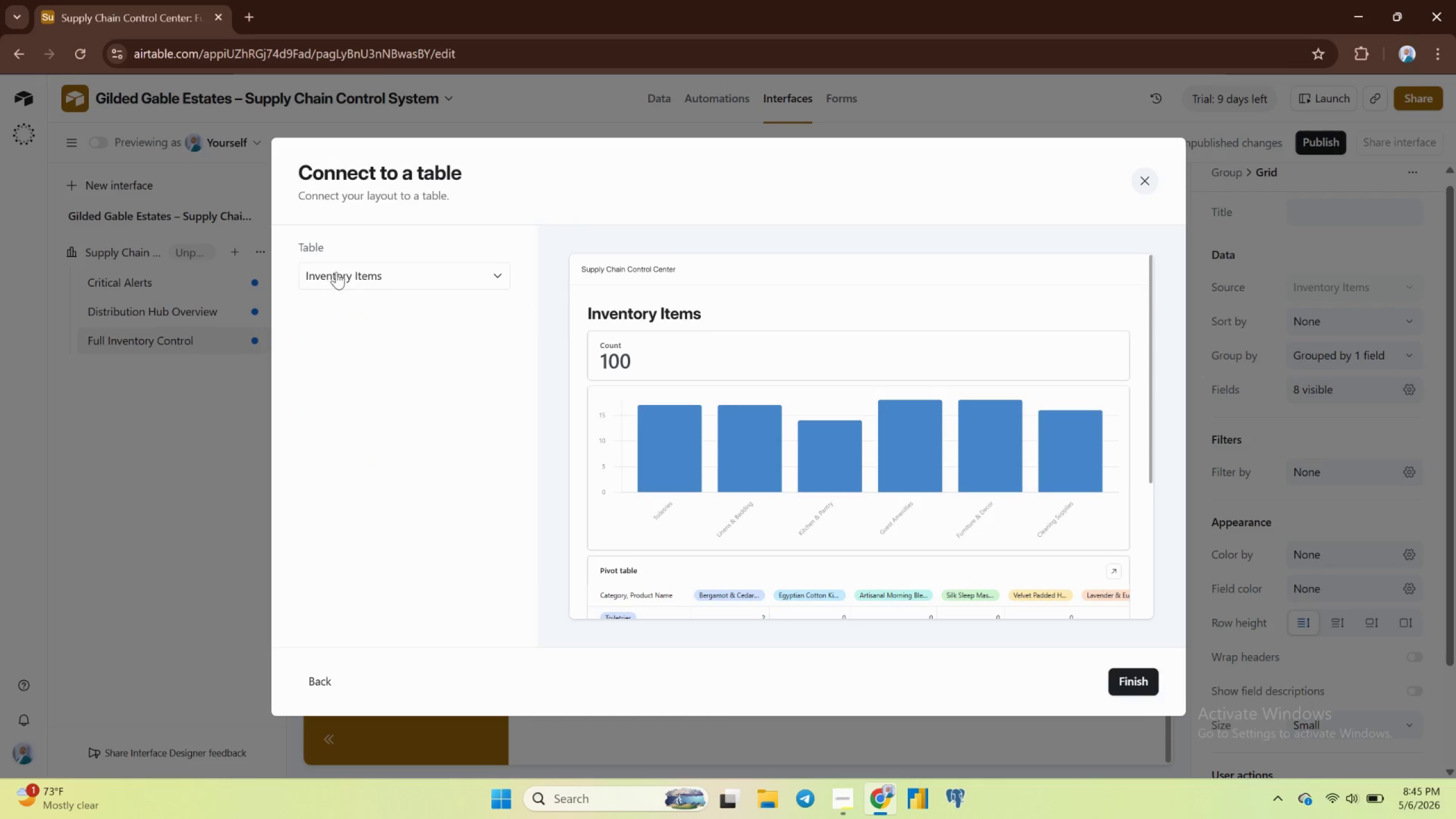 
left_click([354, 278])
 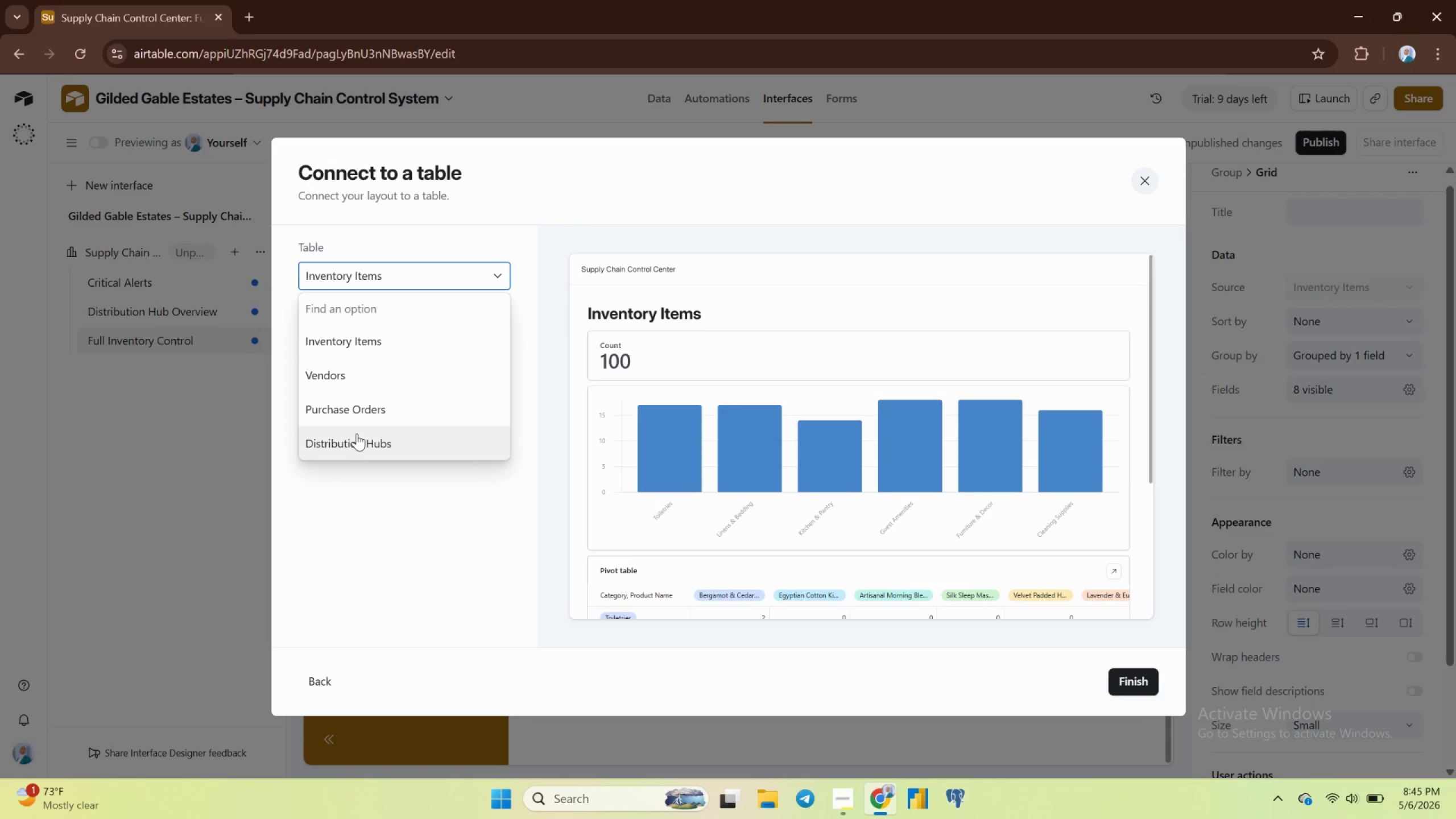 
left_click([366, 410])
 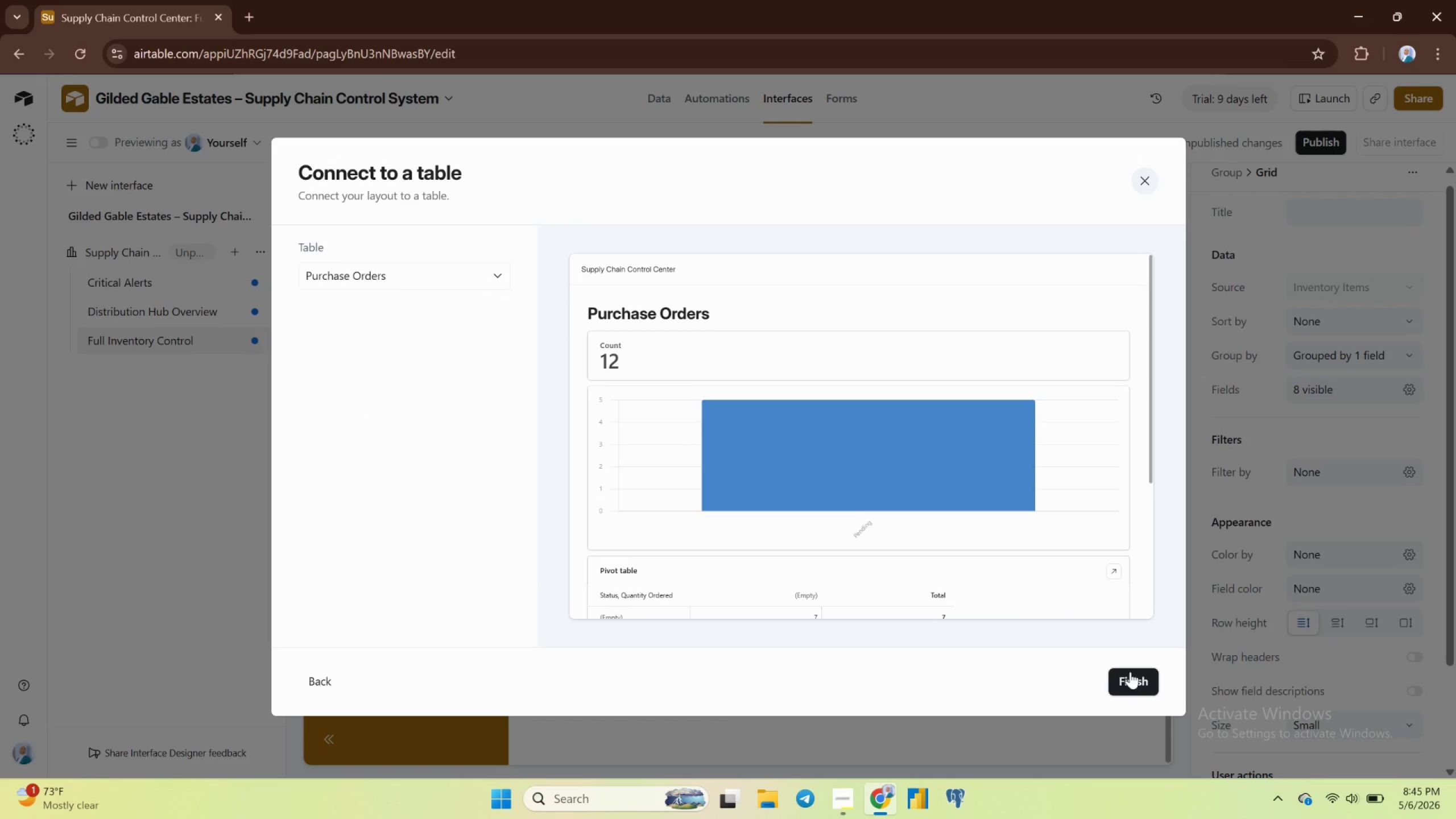 
left_click([1128, 681])
 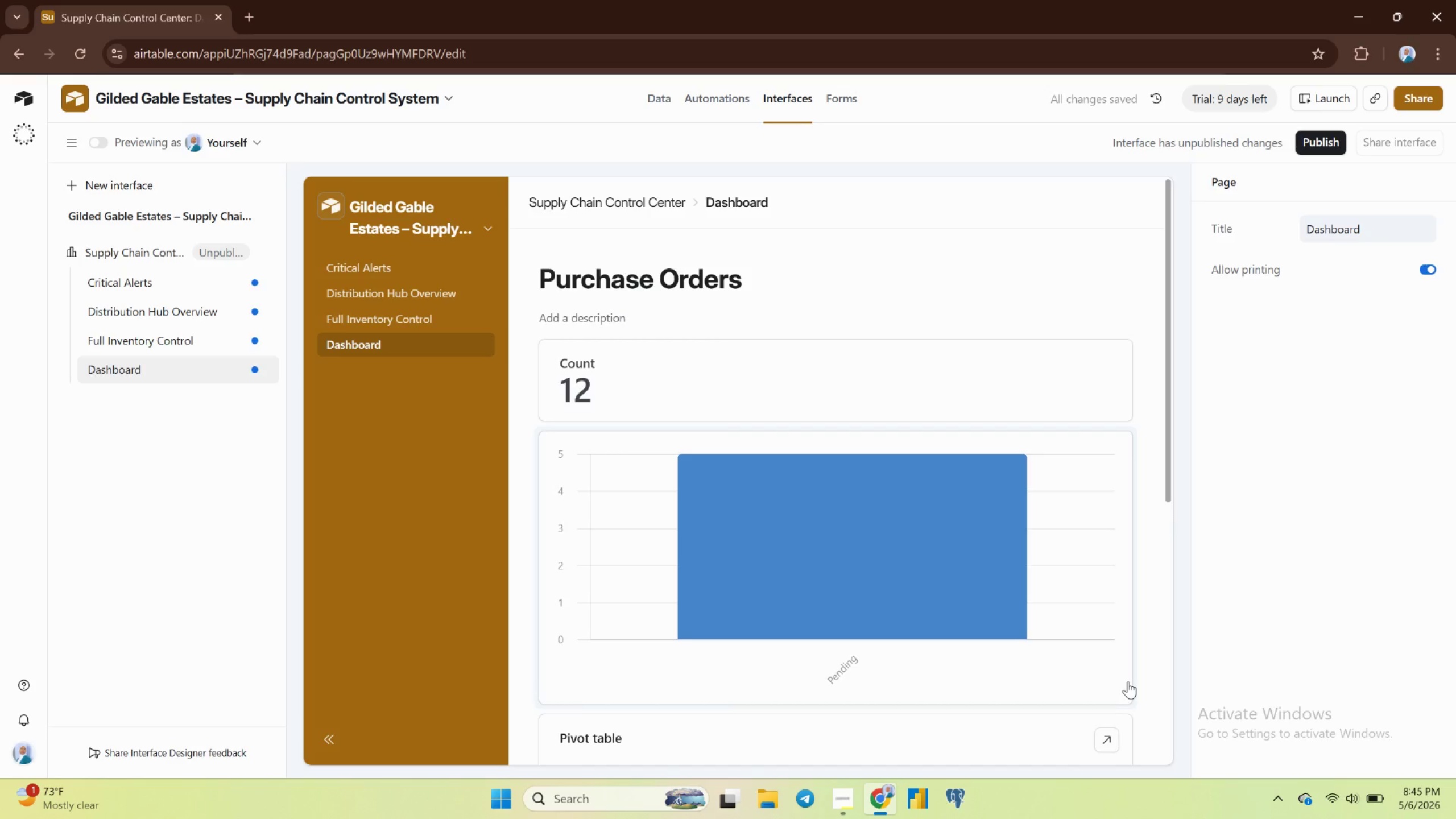 
wait(8.05)
 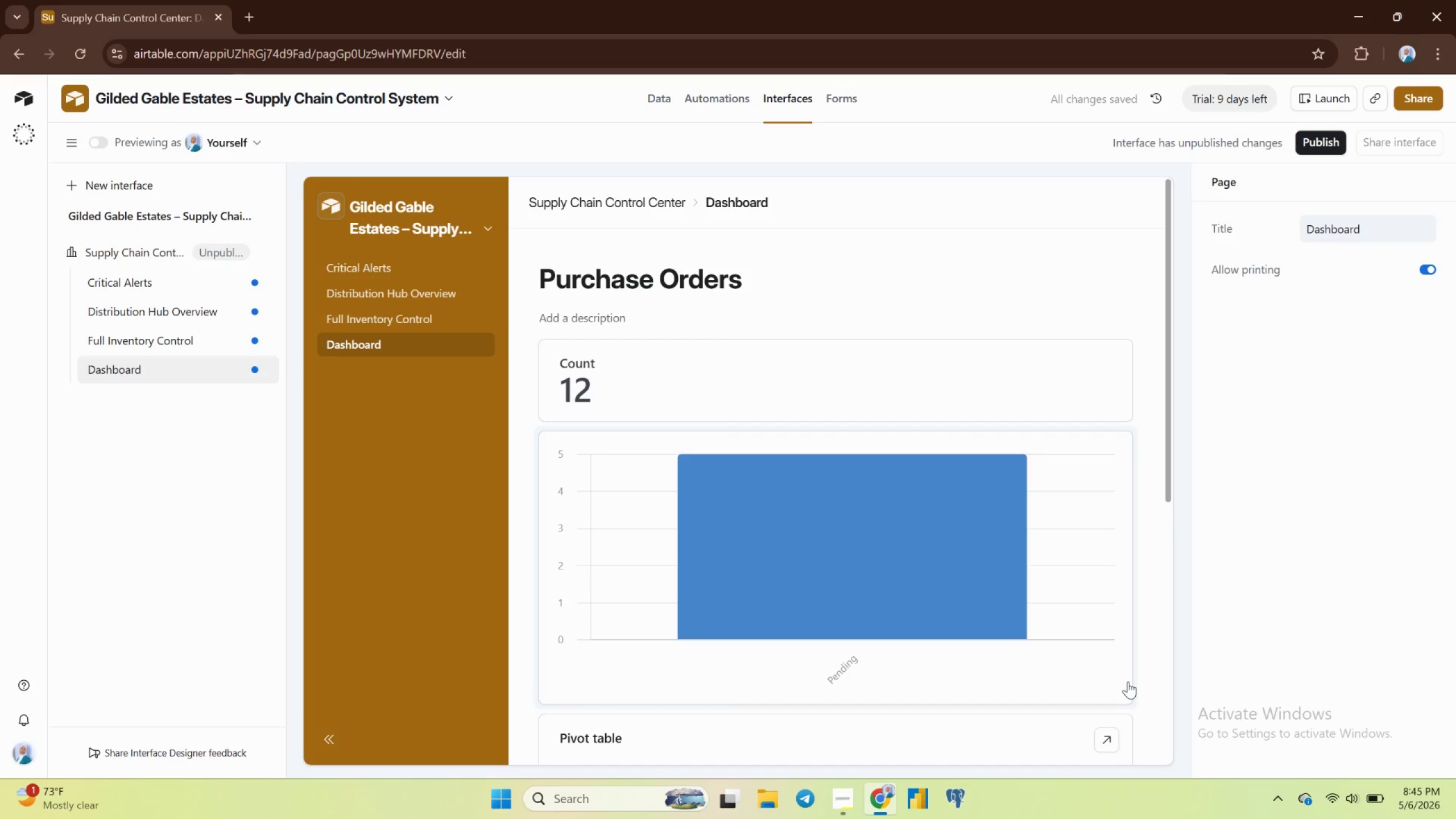 
left_click([791, 542])
 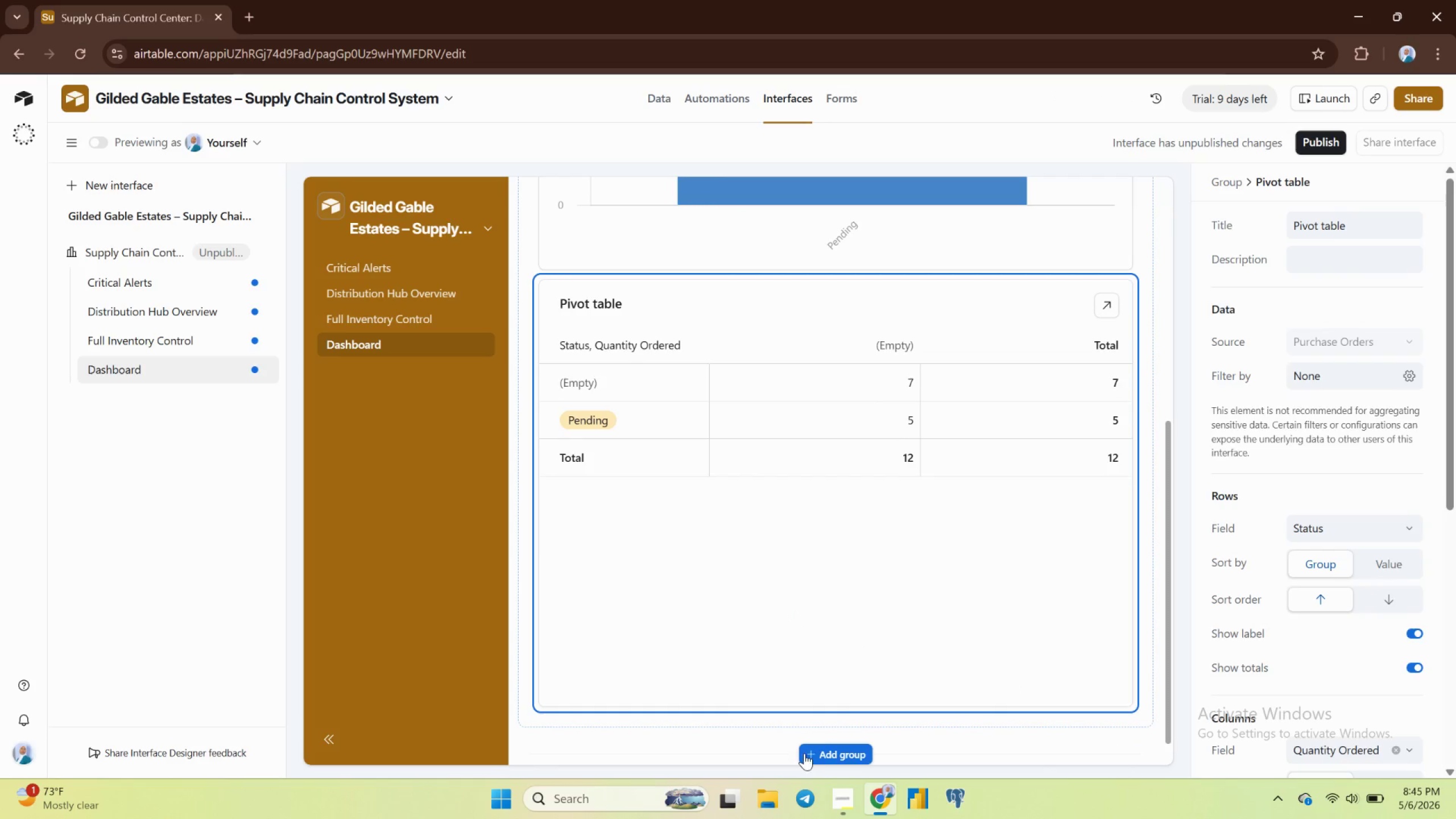 
left_click([820, 753])
 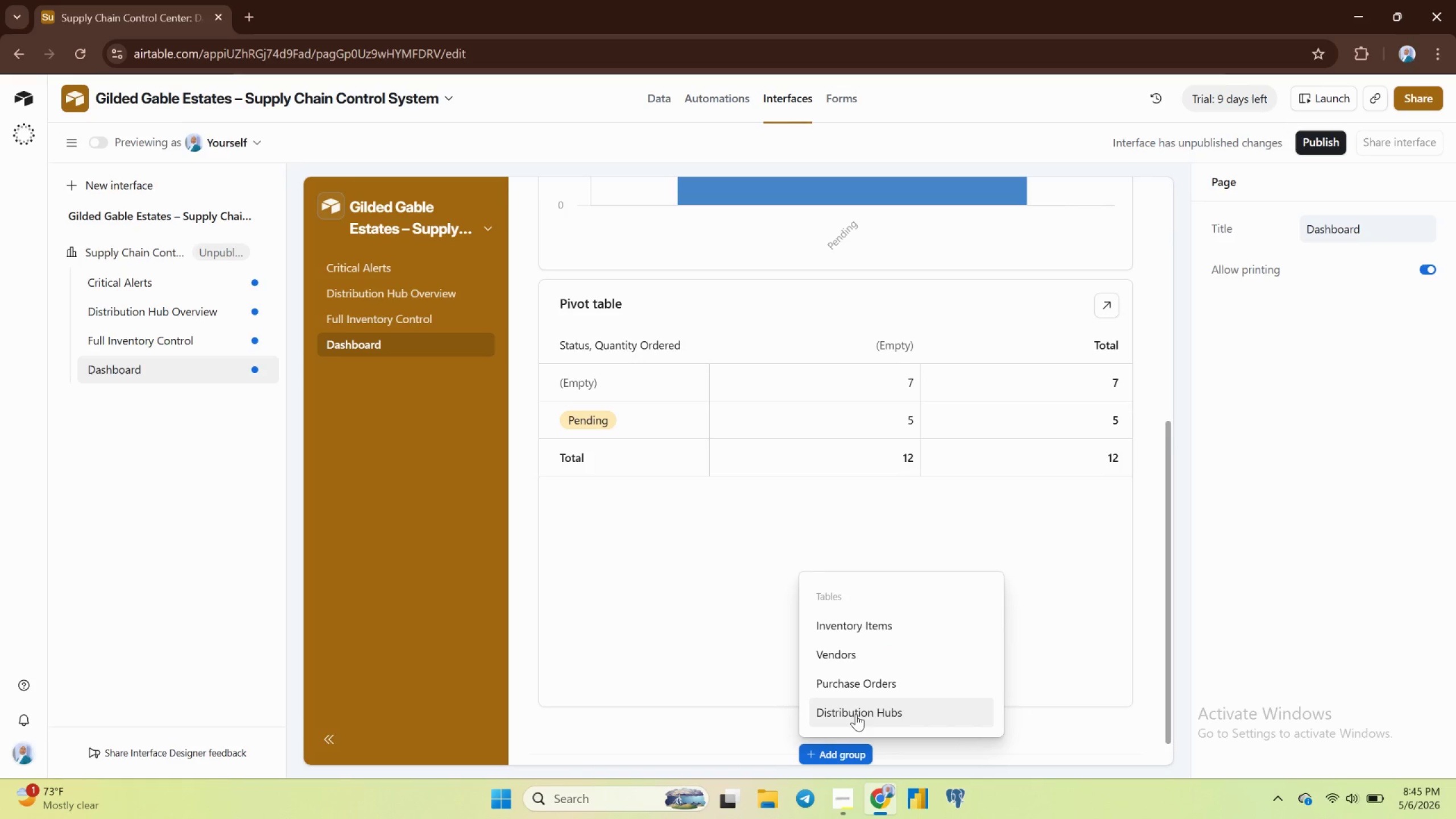 
wait(6.34)
 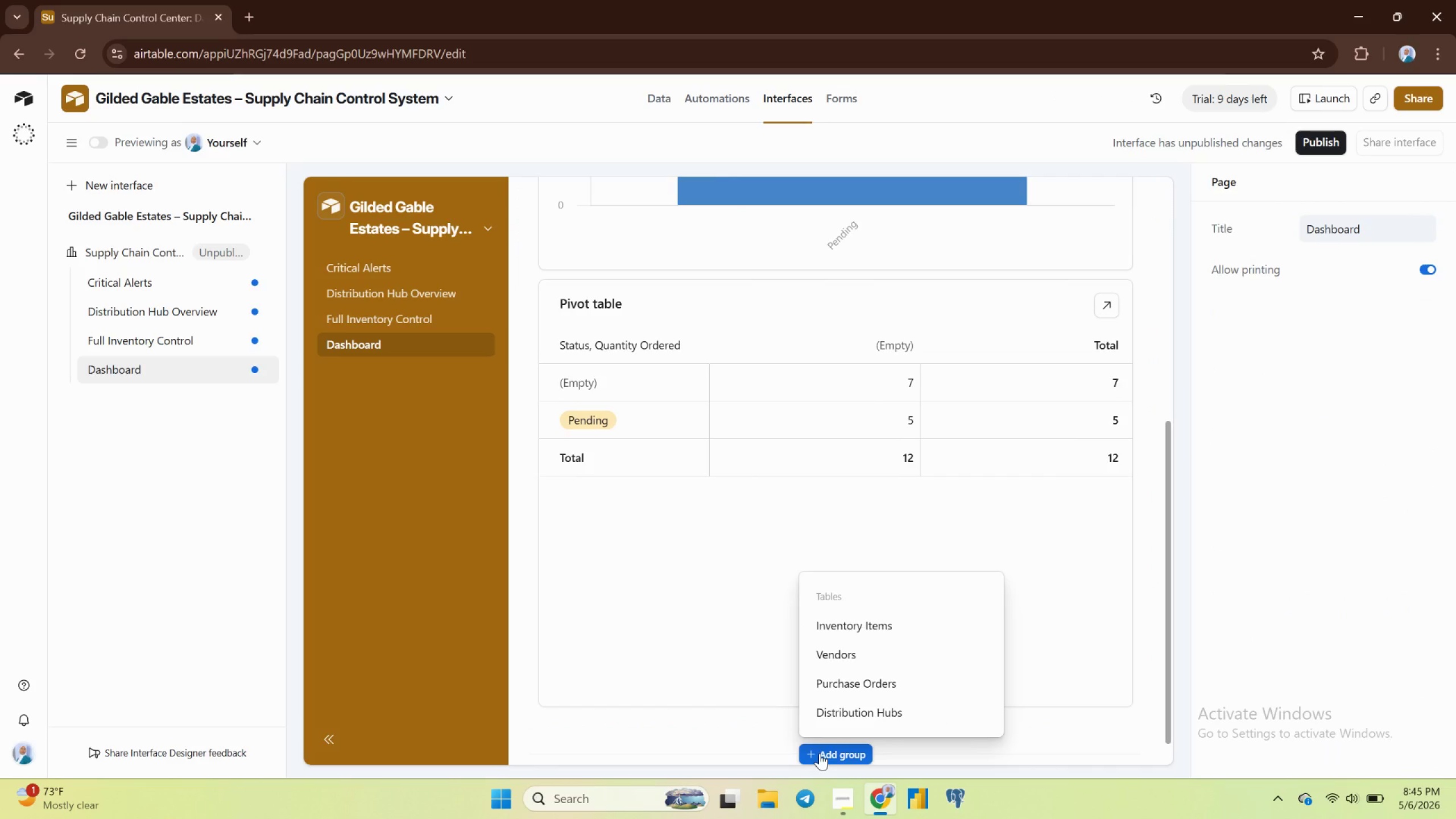 
left_click([883, 693])
 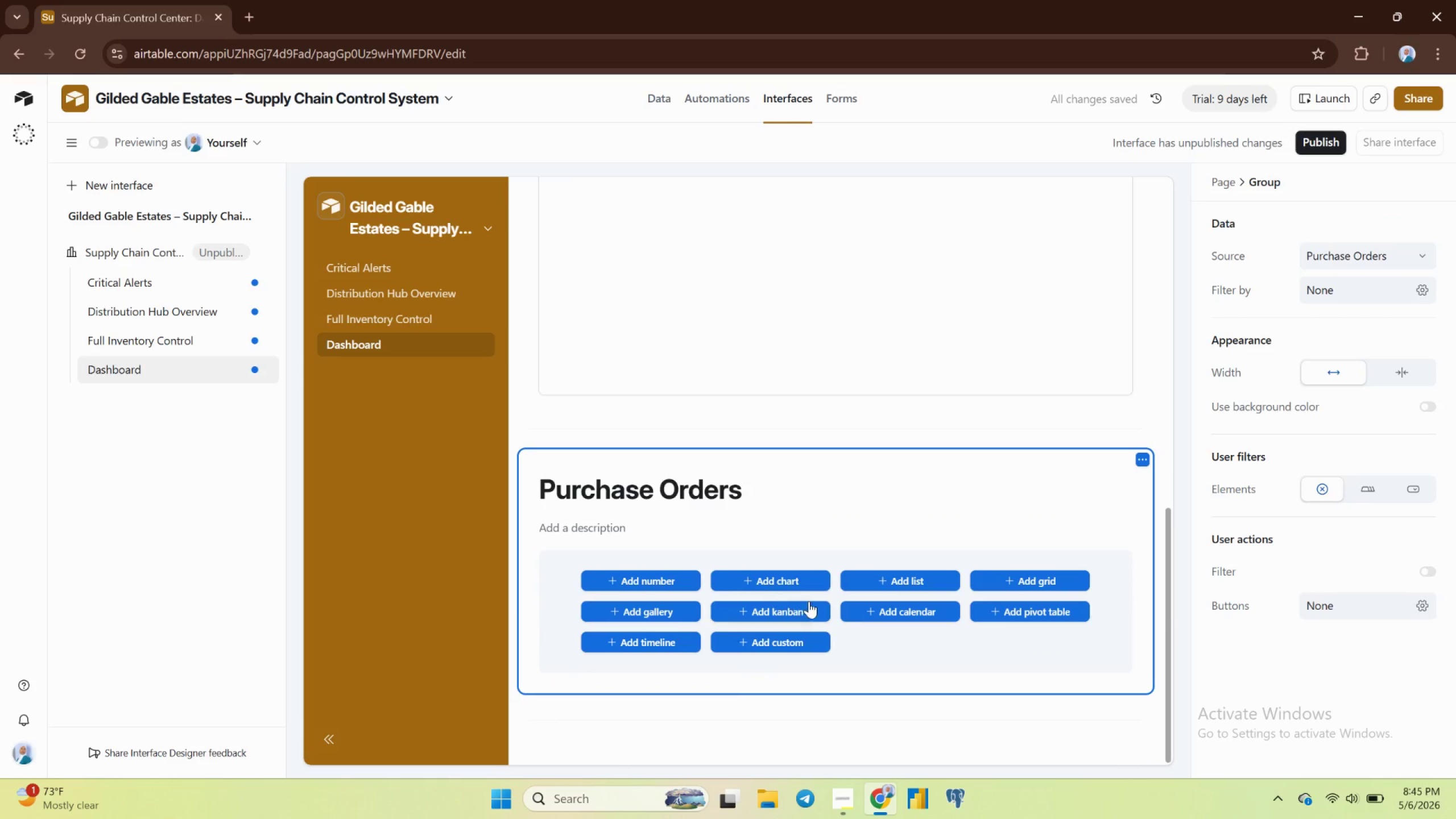 
wait(6.29)
 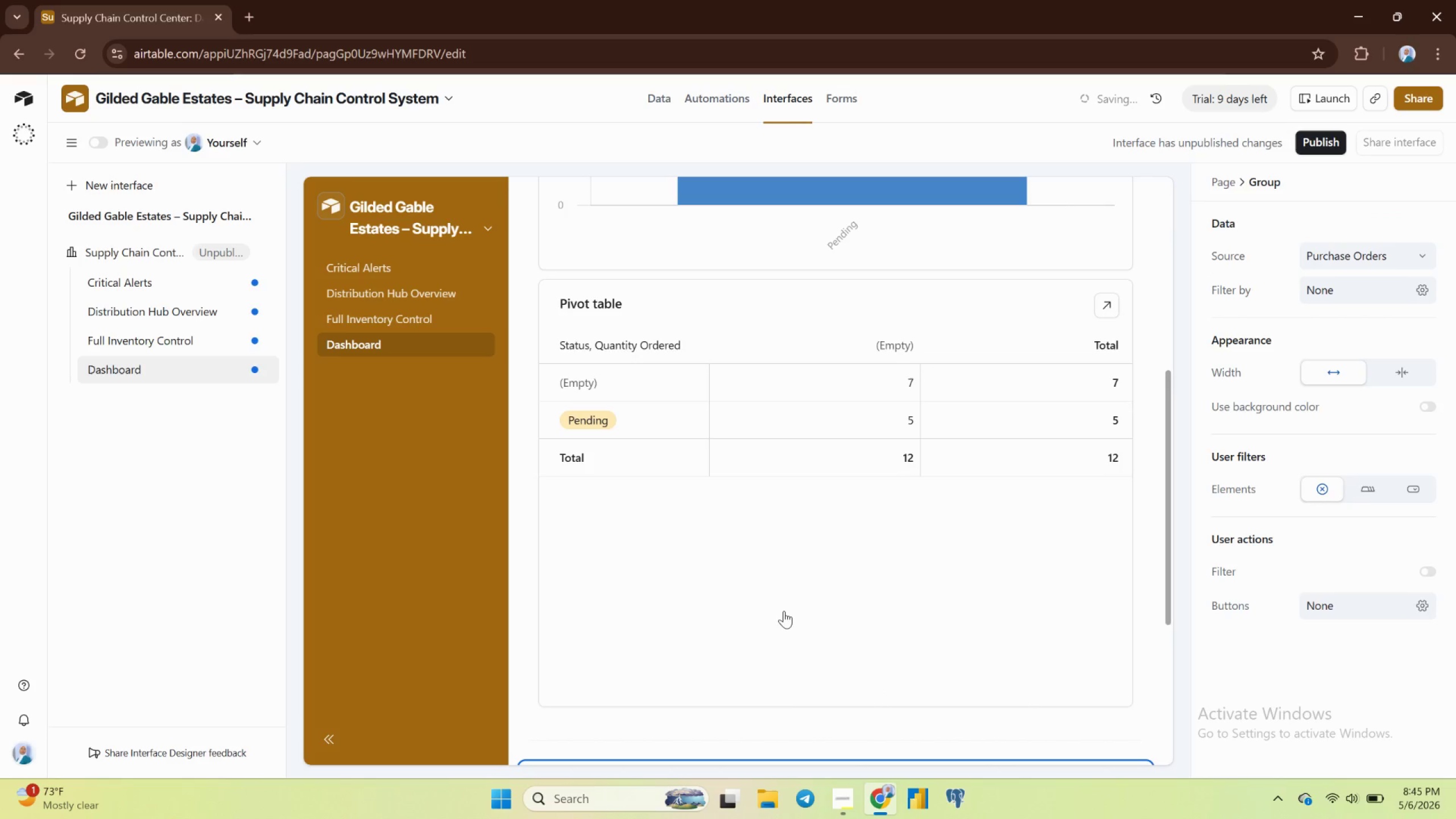 
left_click([909, 576])
 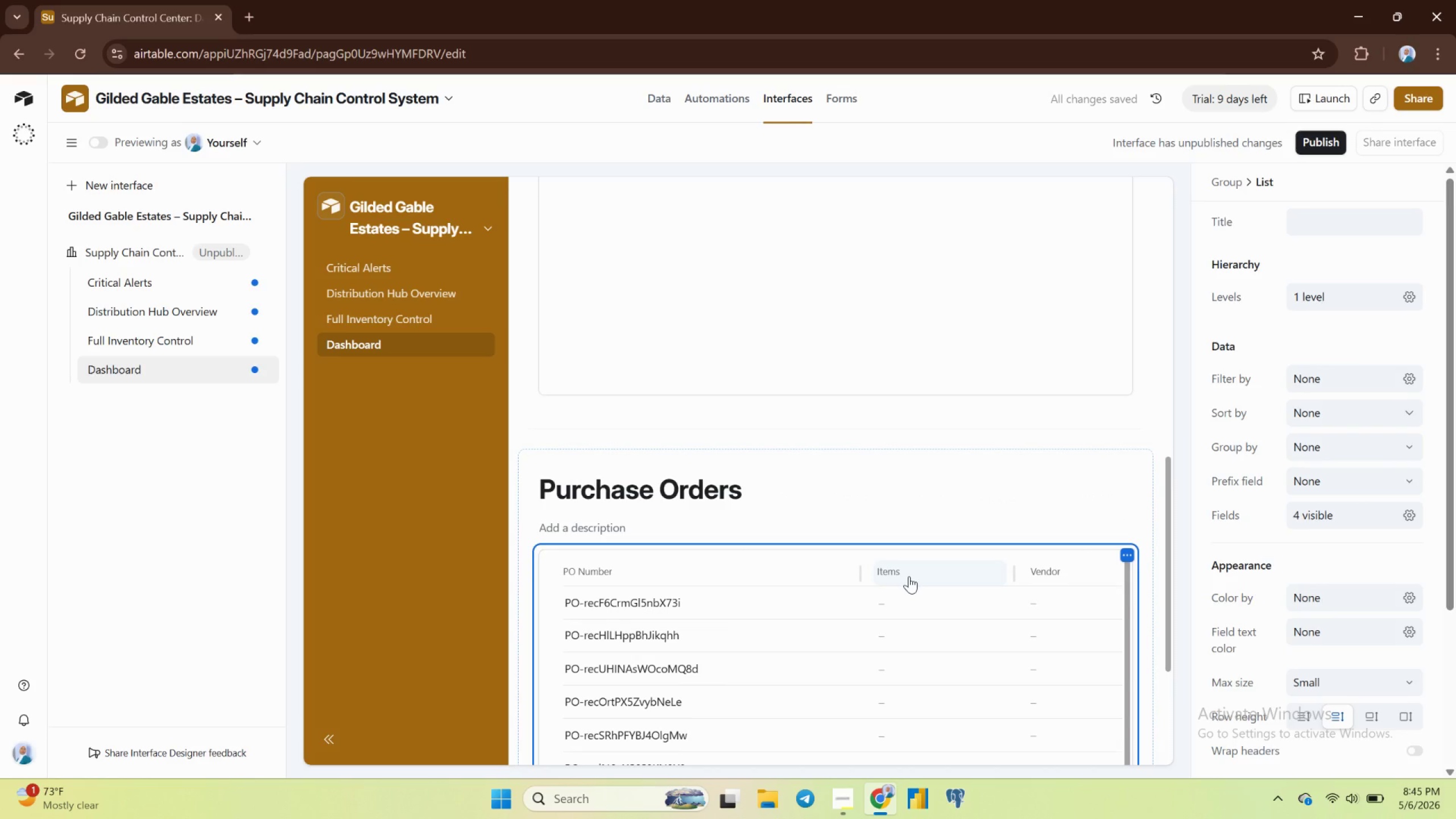 
wait(11.02)
 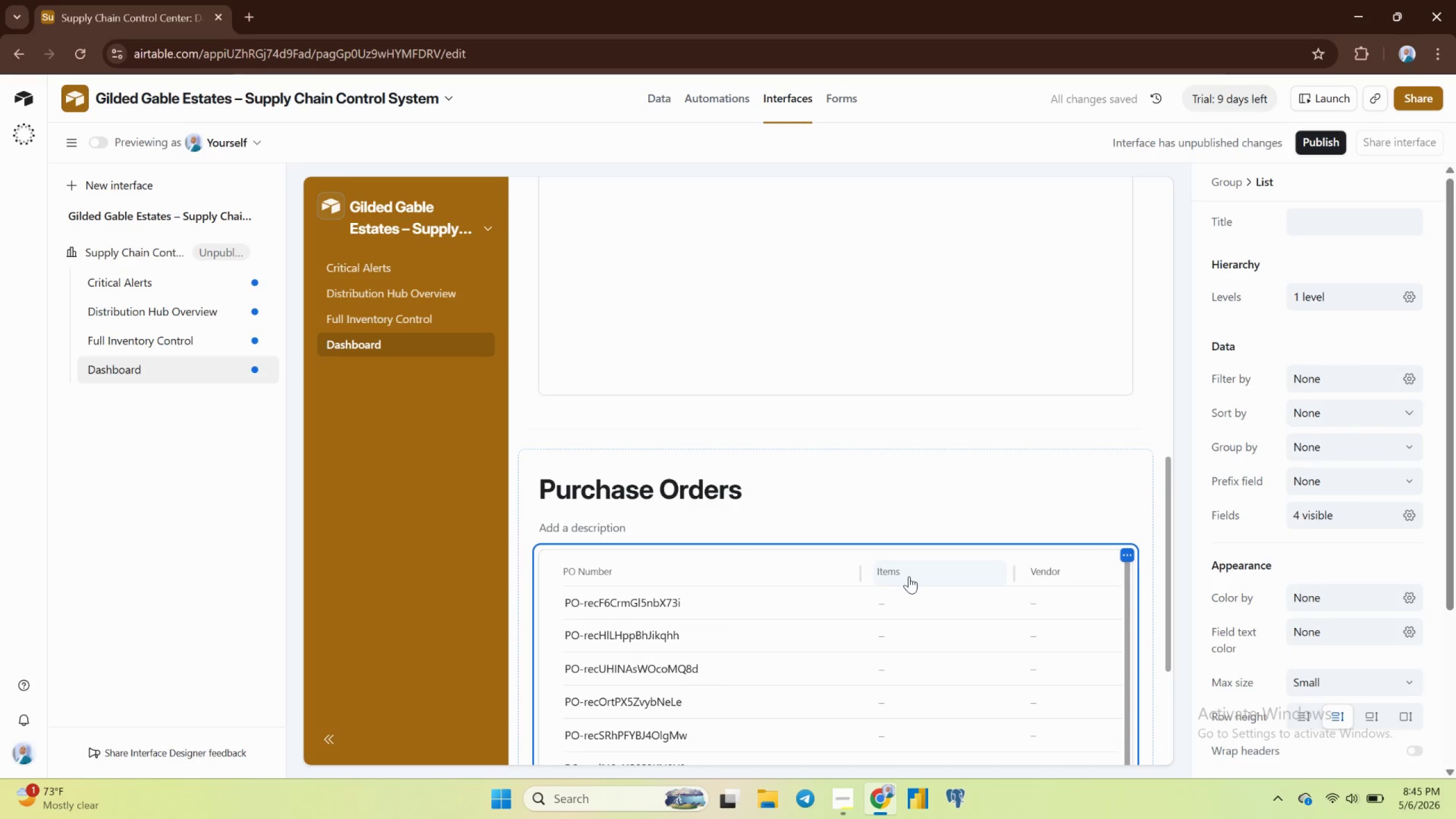 
left_click([1313, 413])
 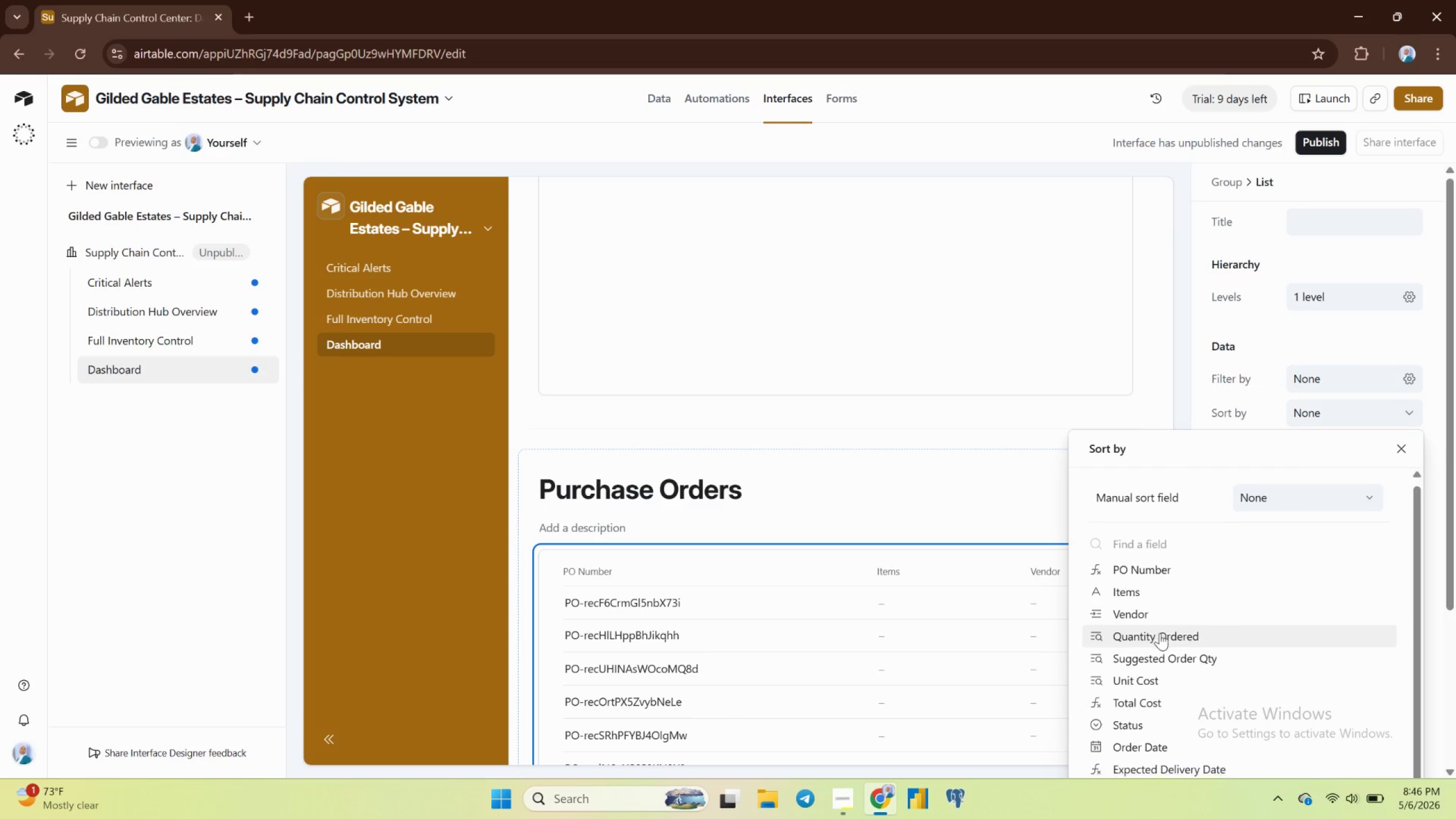 
left_click([1134, 704])
 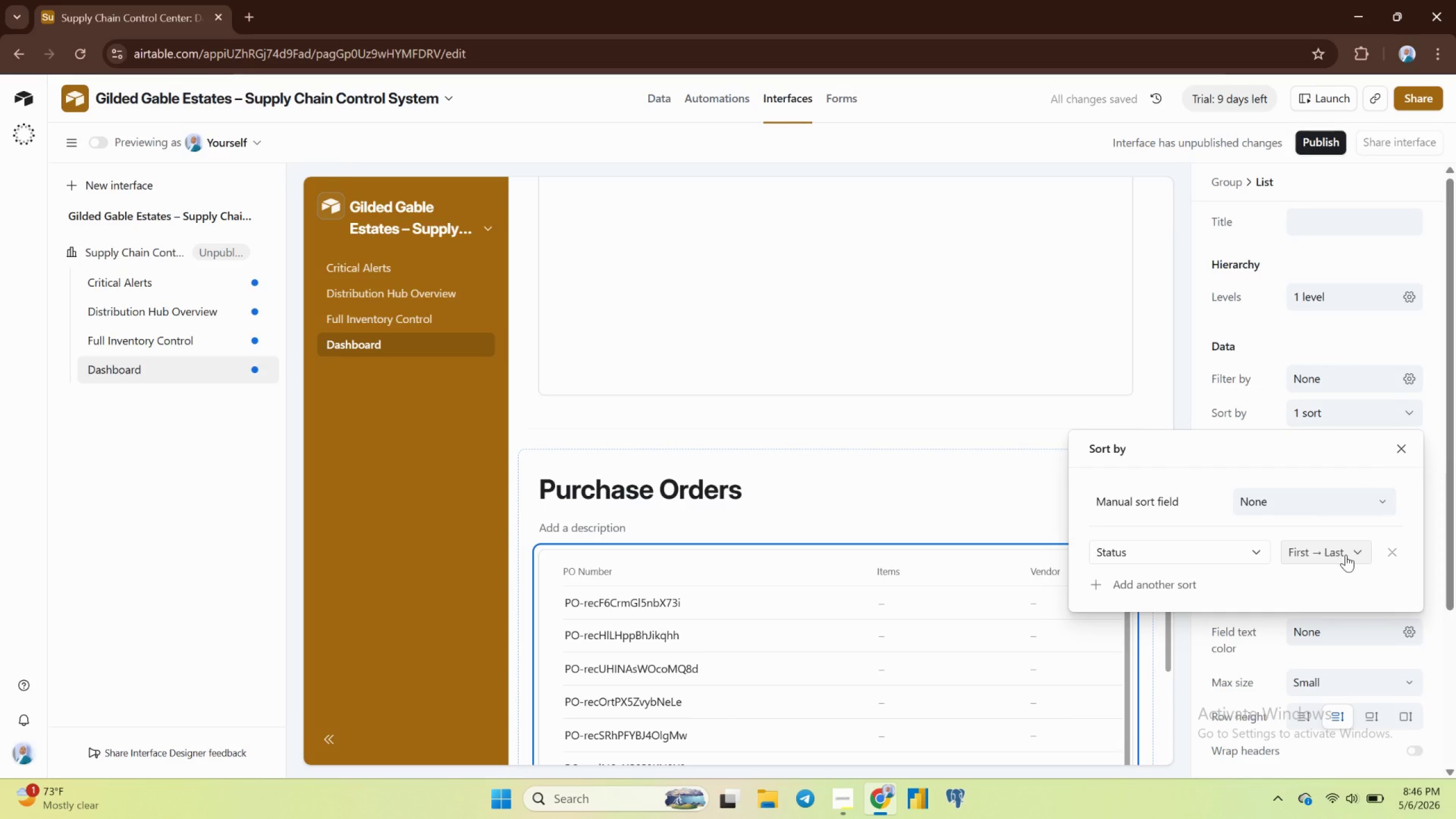 
left_click([1346, 555])
 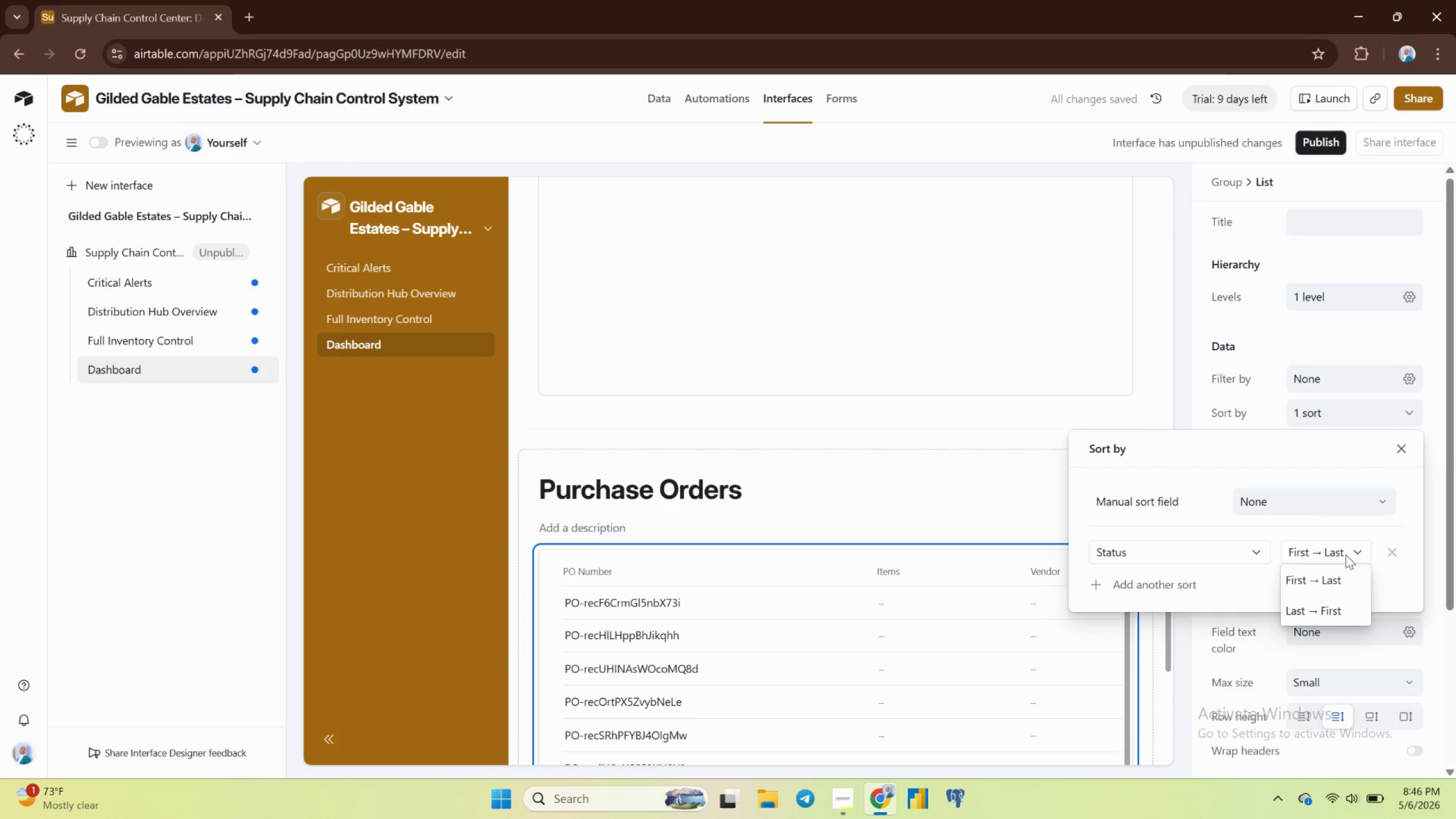 
left_click([1346, 555])
 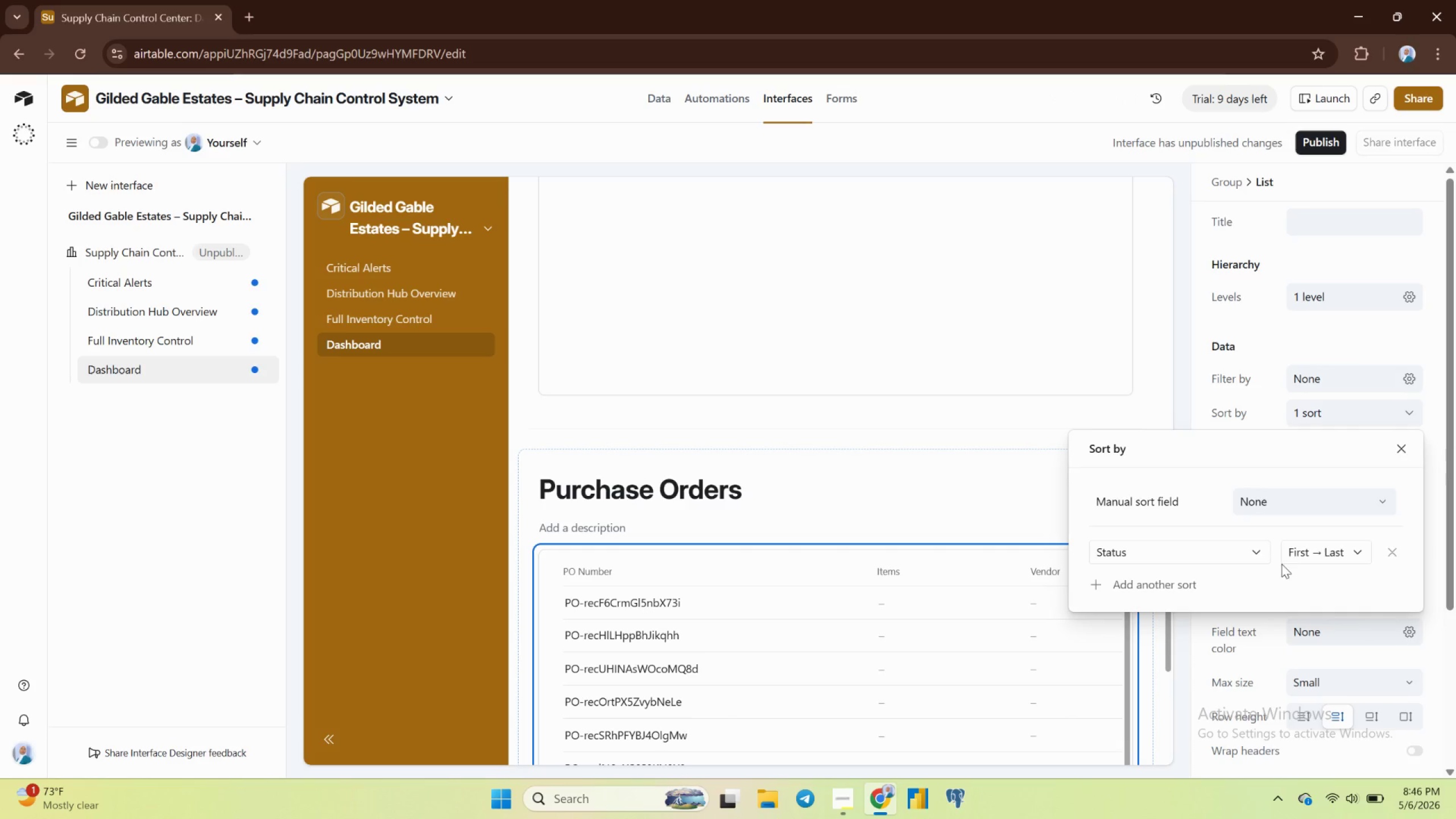 
left_click([1301, 497])
 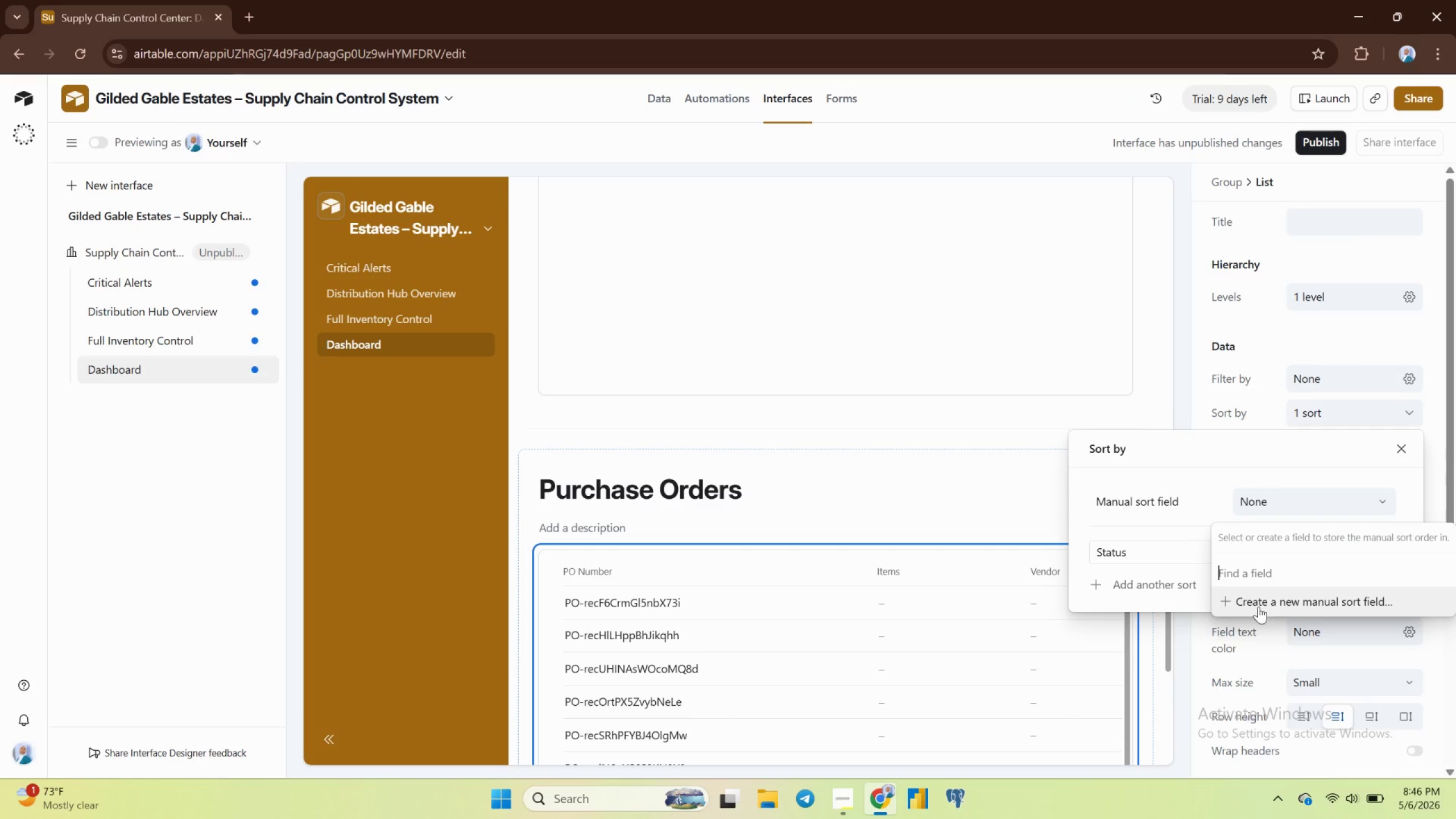 
left_click([1258, 606])
 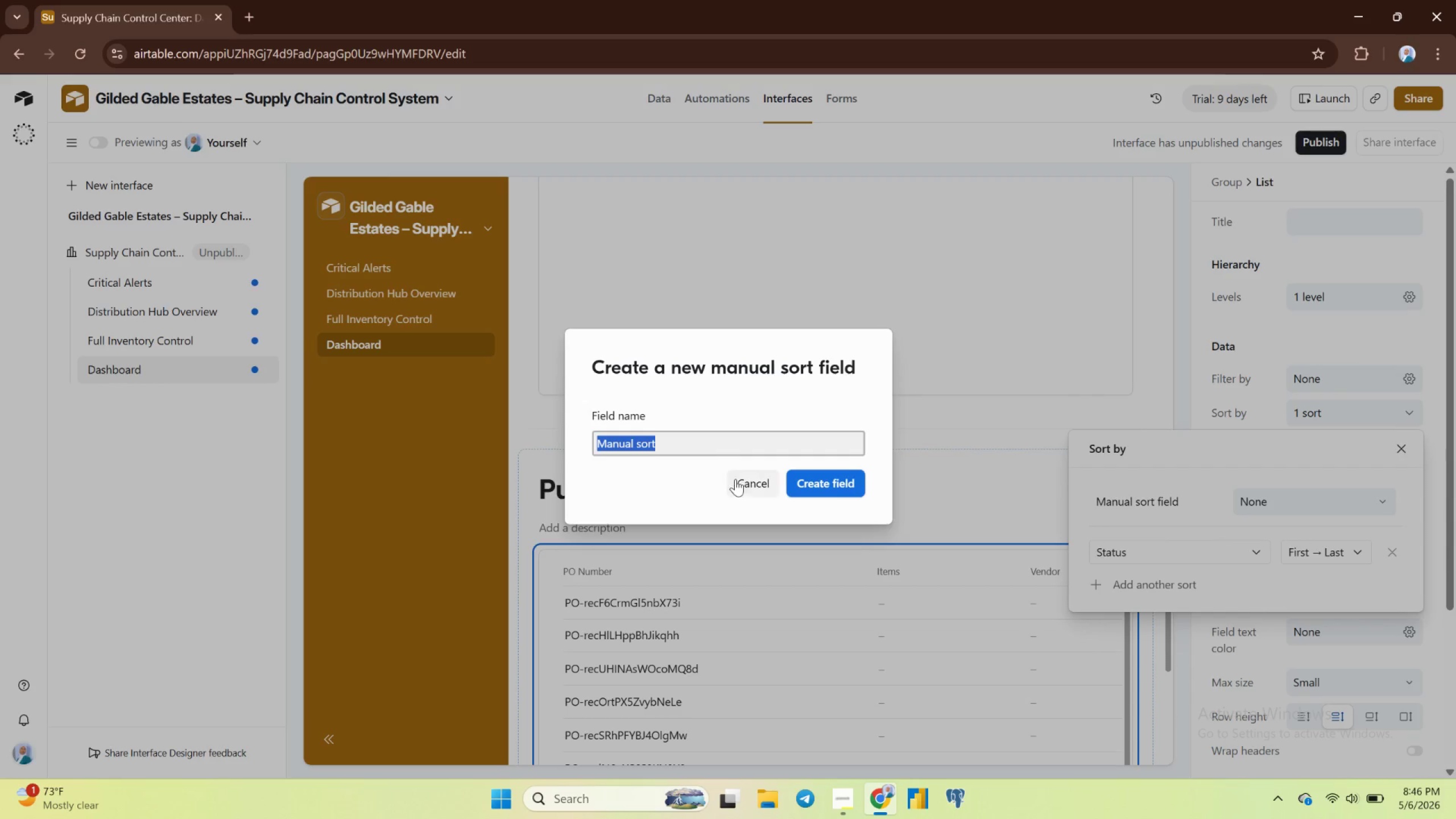 
left_click([770, 486])
 